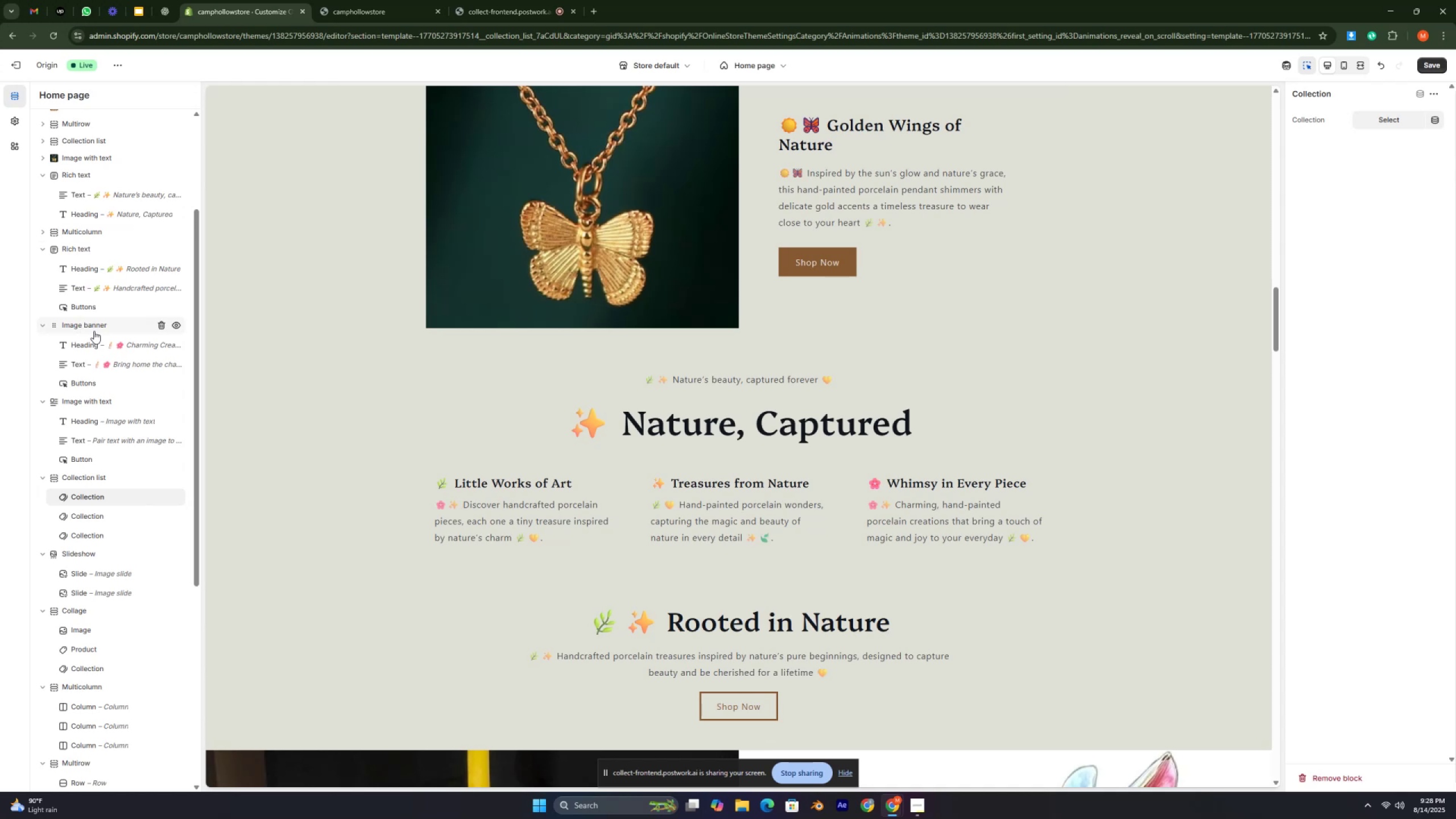 
key(Control+ControlLeft)
 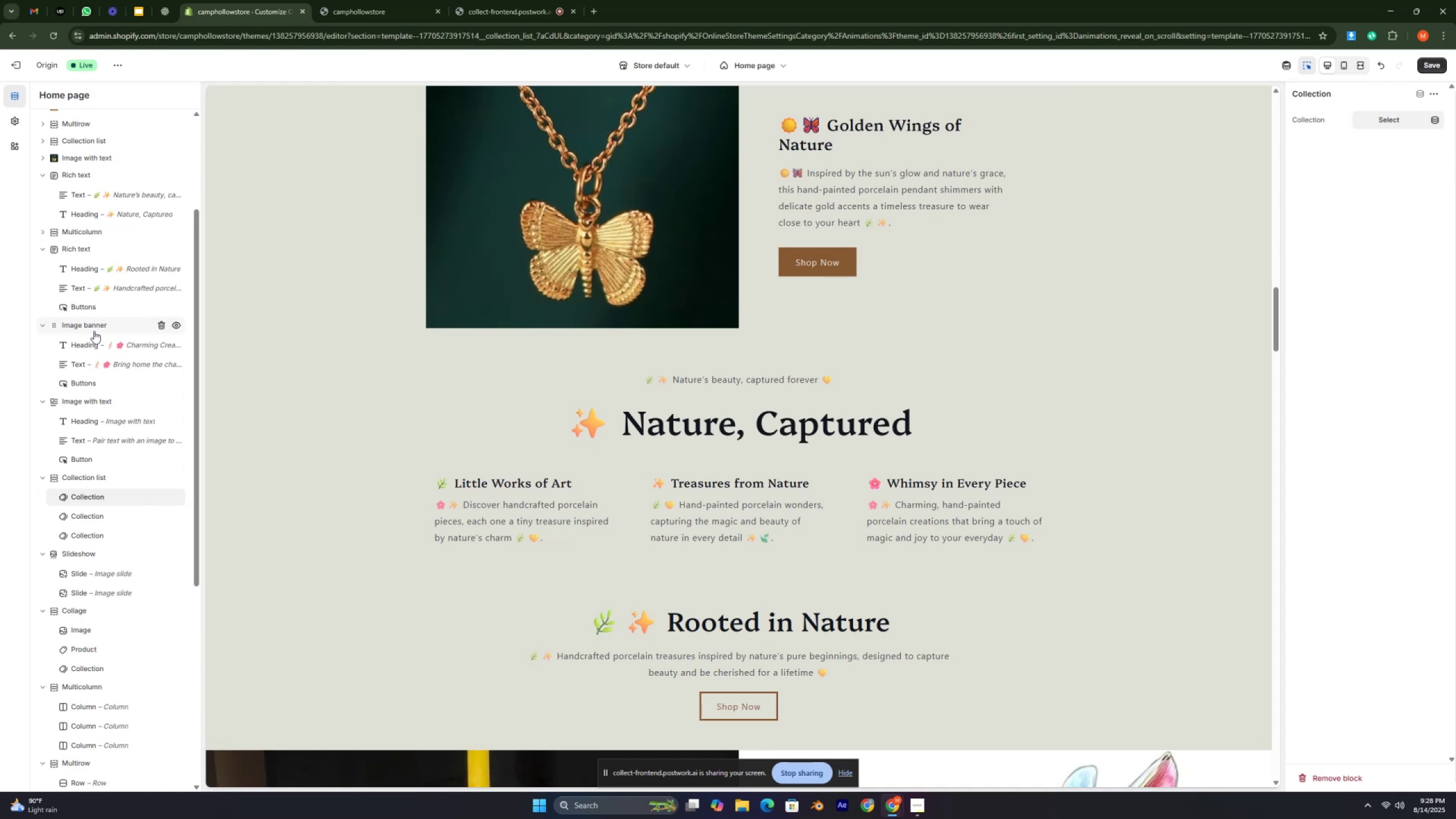 
key(Control+ControlLeft)
 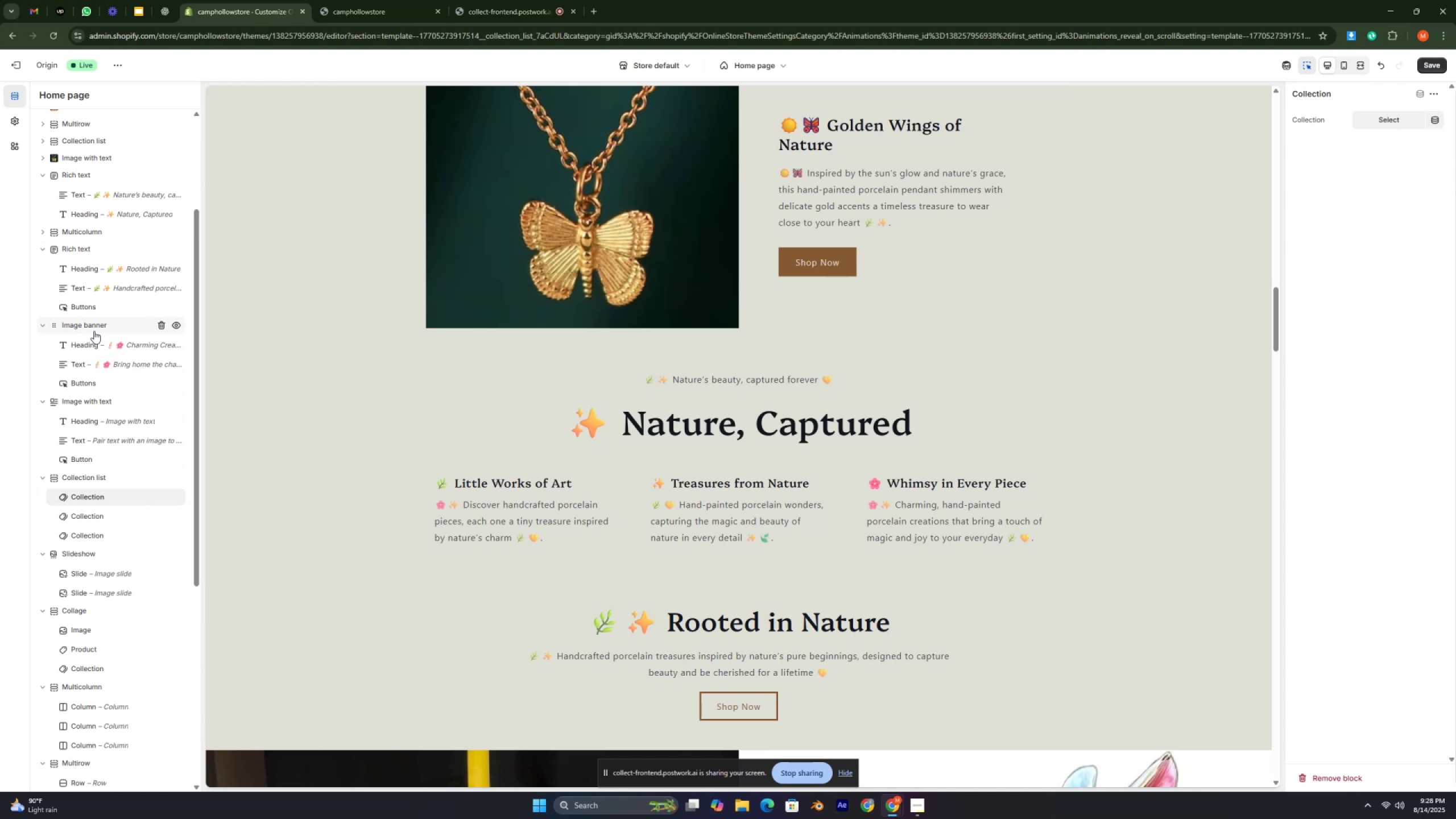 
key(Control+ControlLeft)
 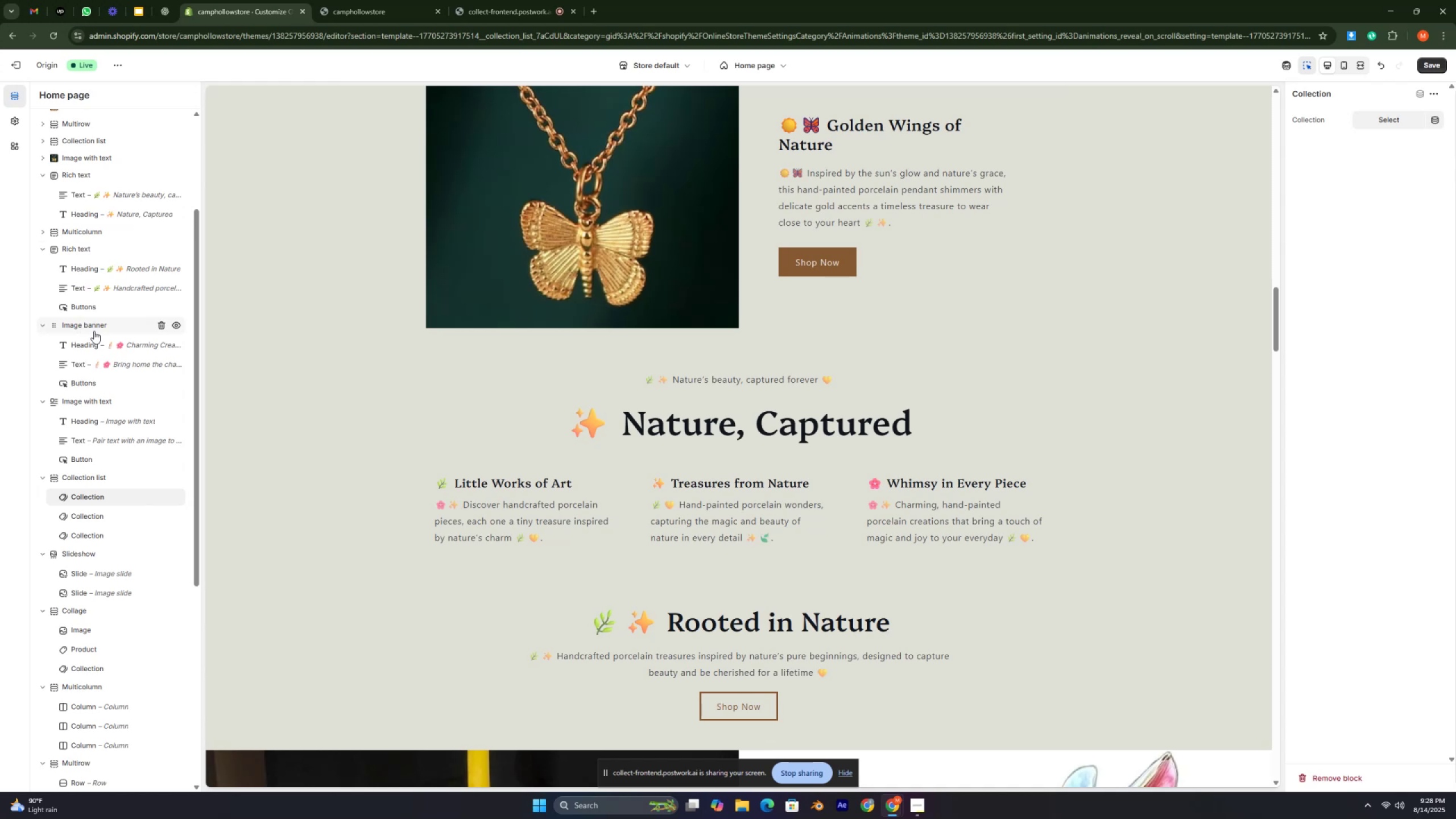 
key(Control+ControlLeft)
 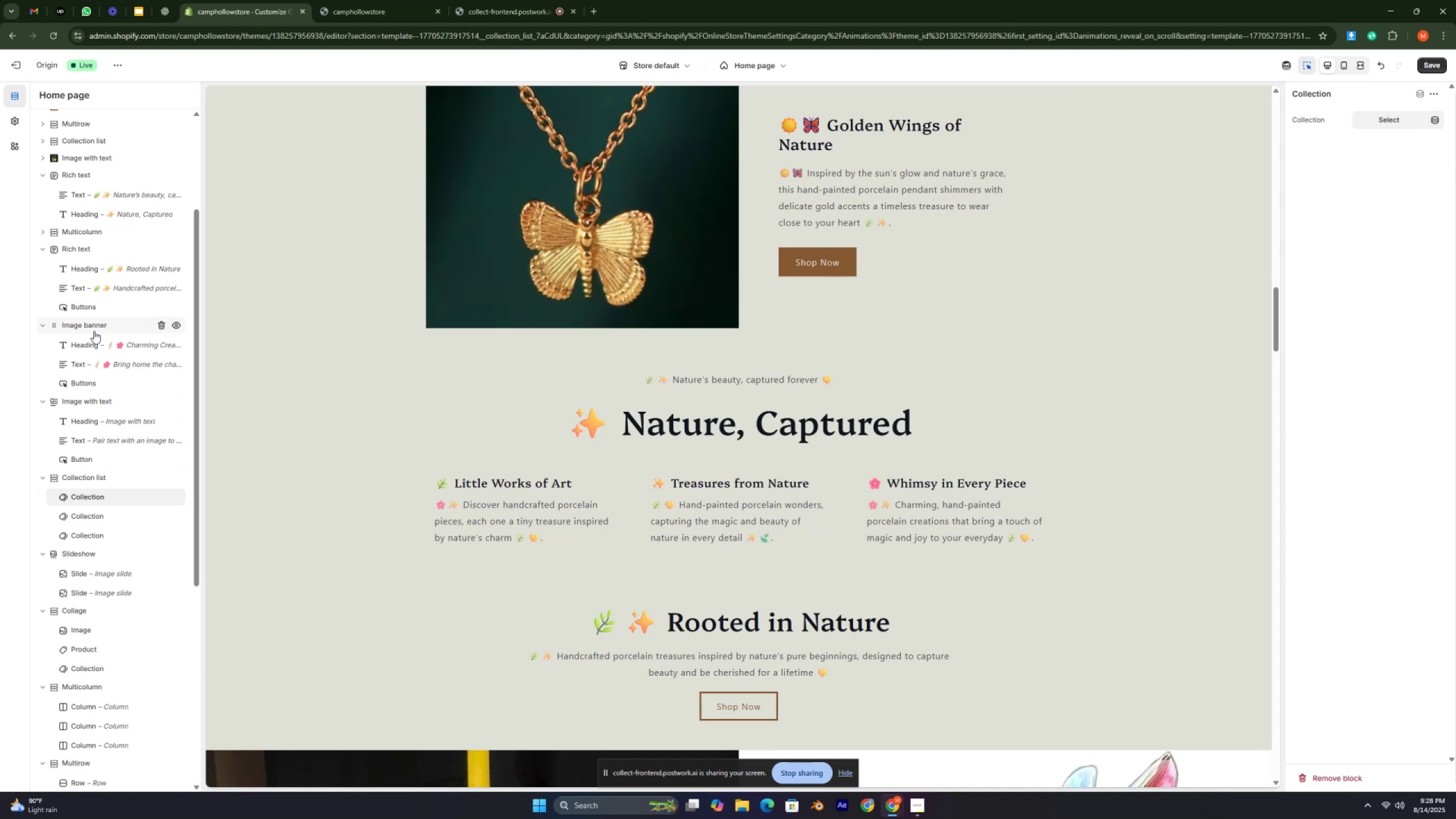 
key(Control+ControlLeft)
 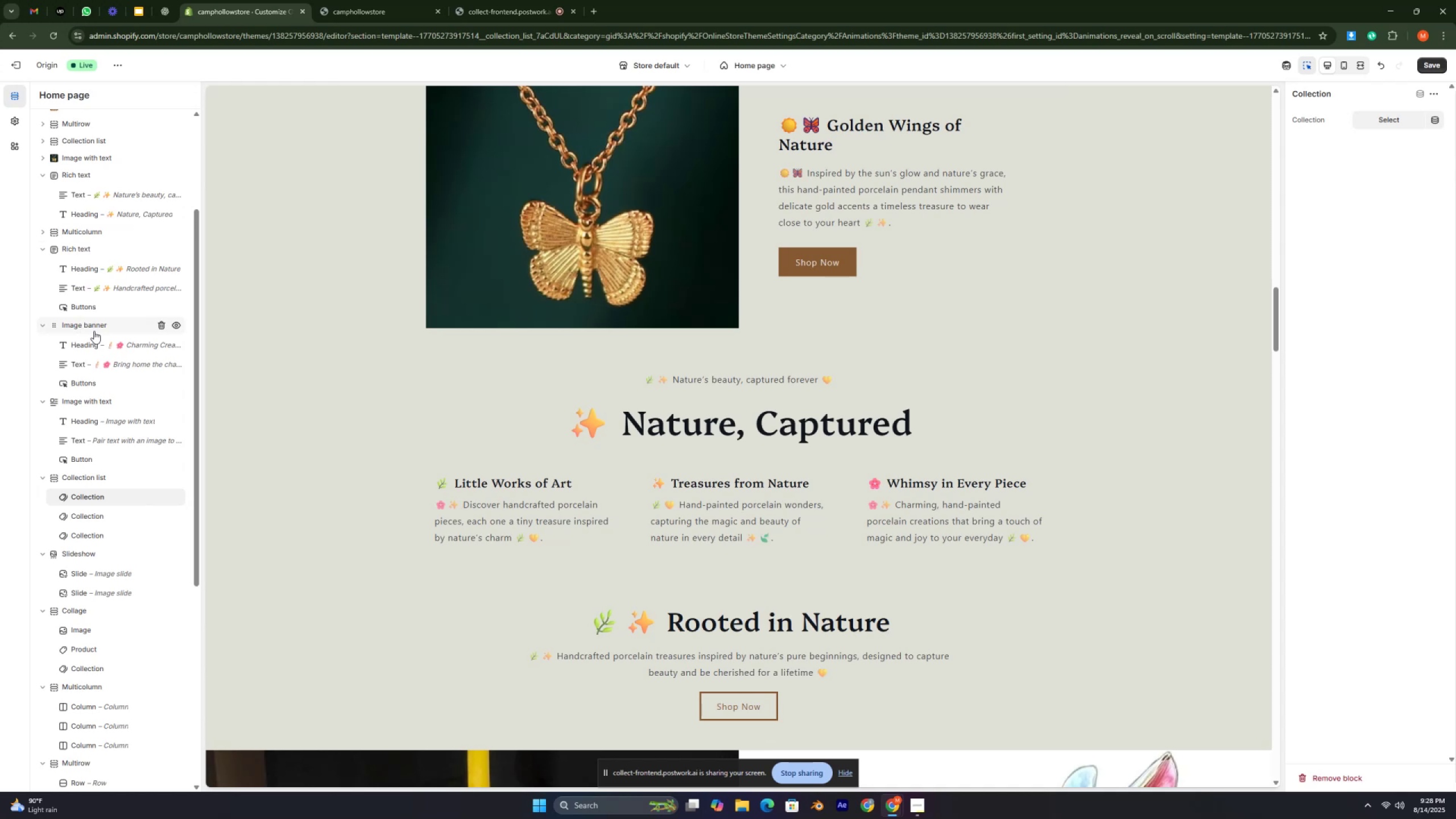 
key(Control+ControlLeft)
 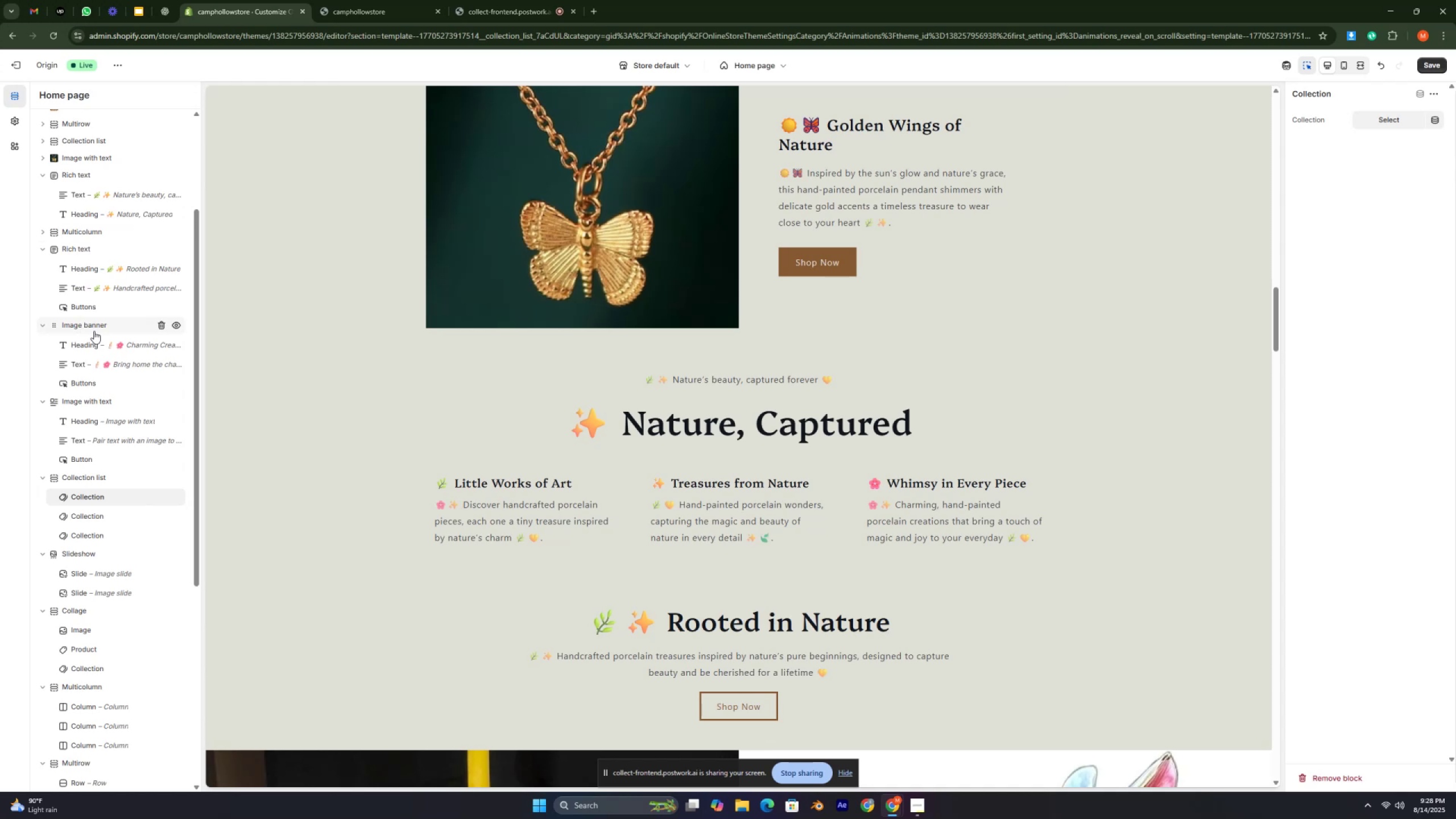 
key(Control+ControlLeft)
 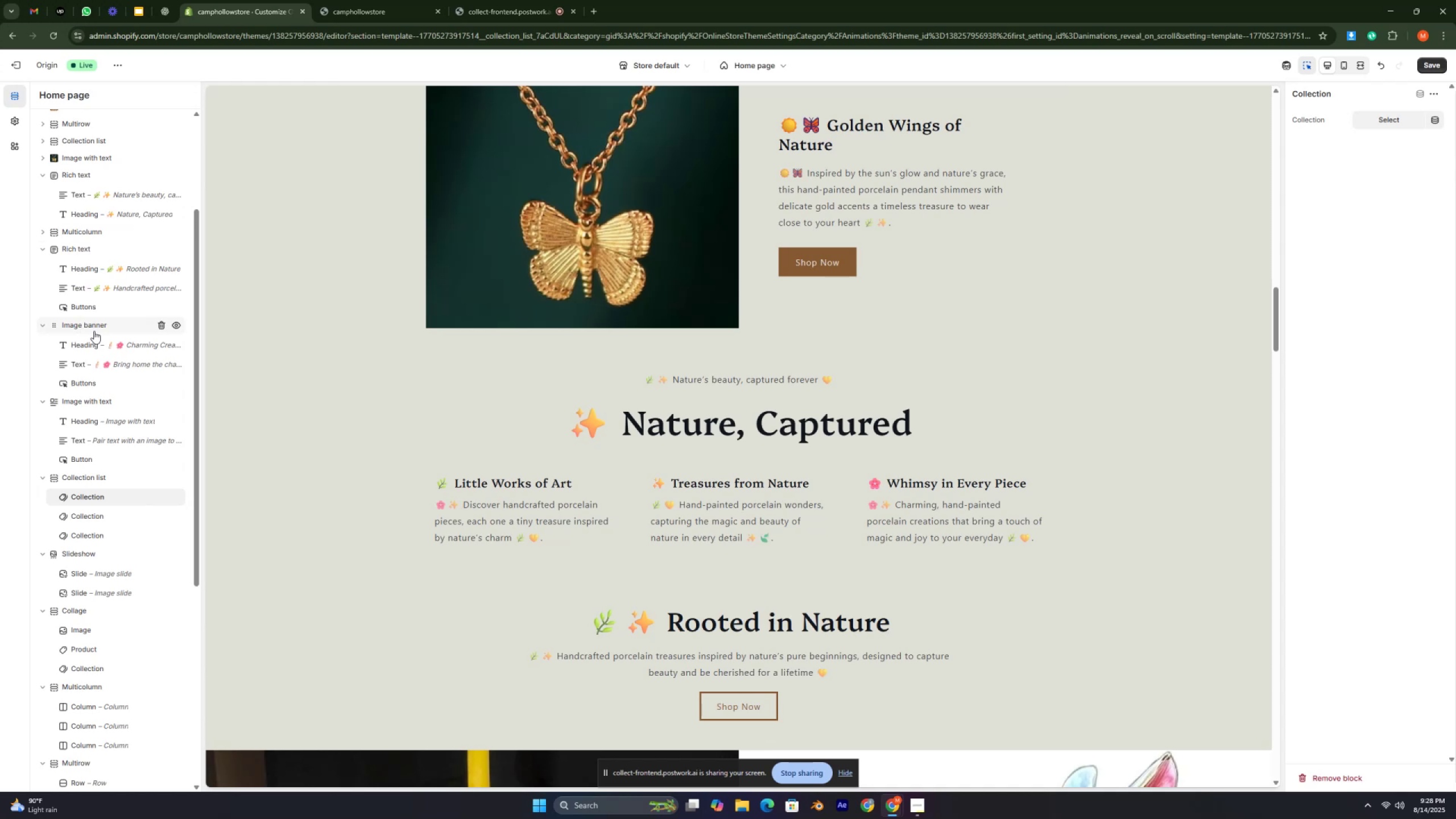 
key(Control+ControlLeft)
 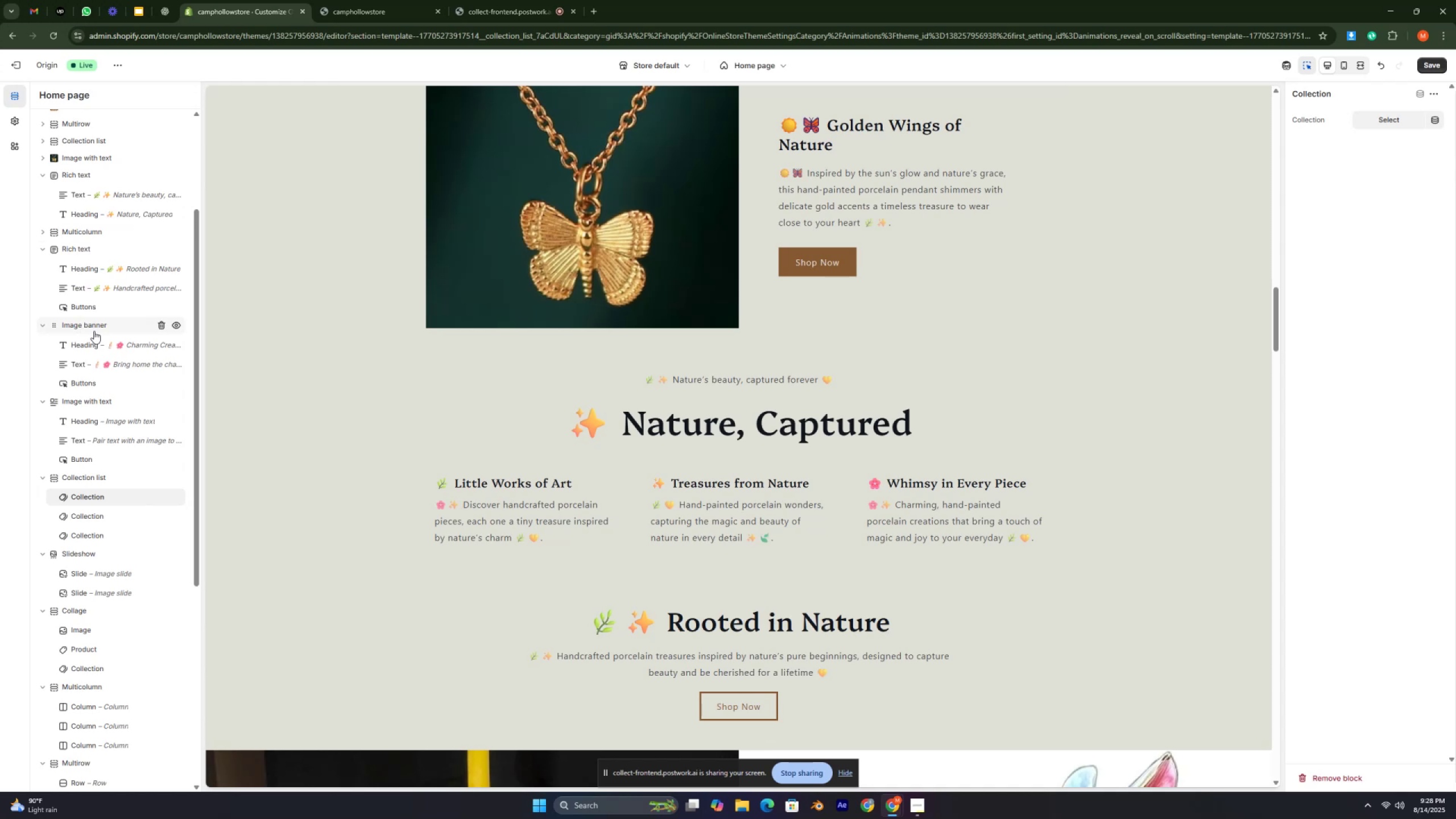 
key(Control+ControlLeft)
 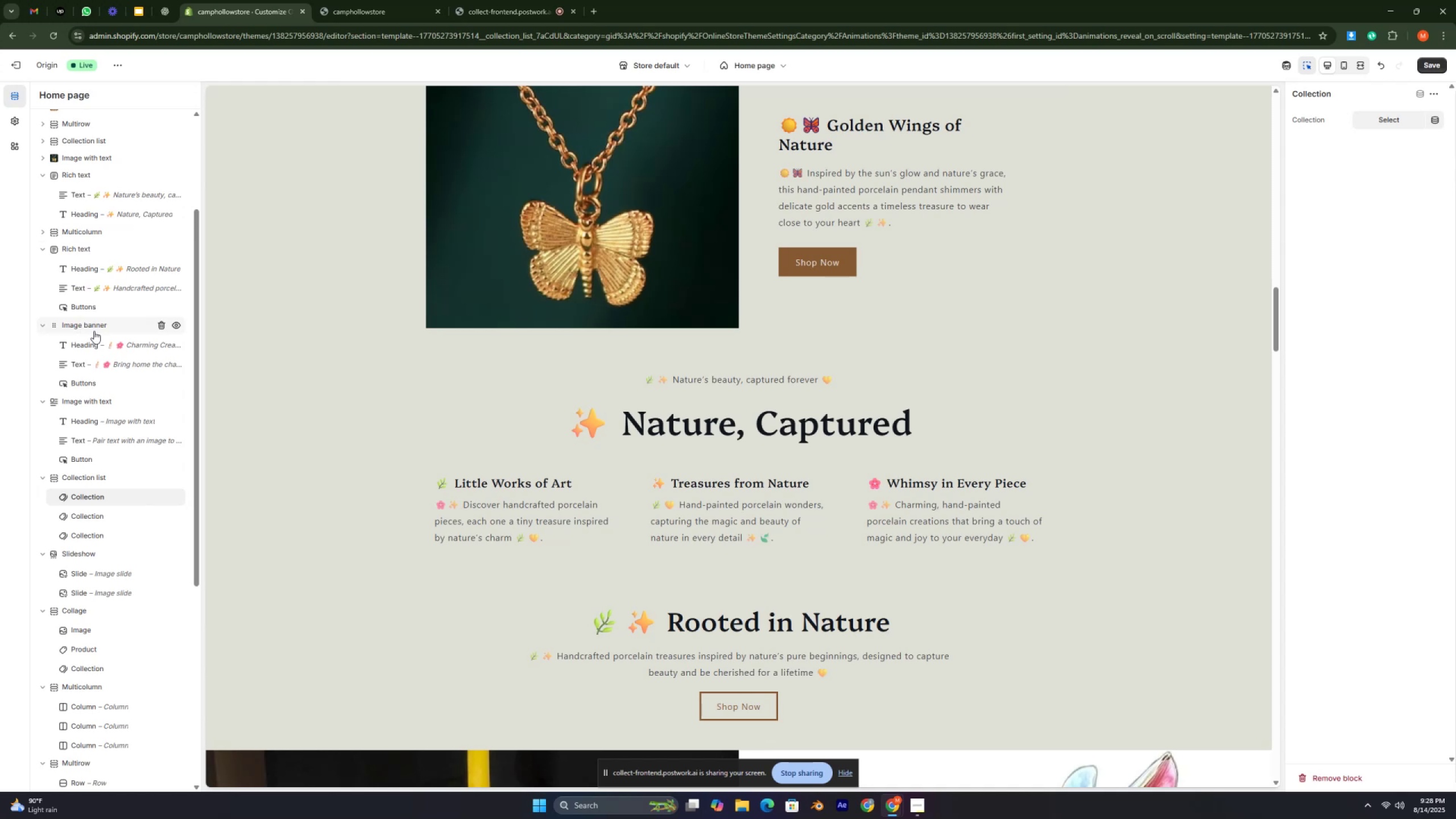 
key(Control+ControlLeft)
 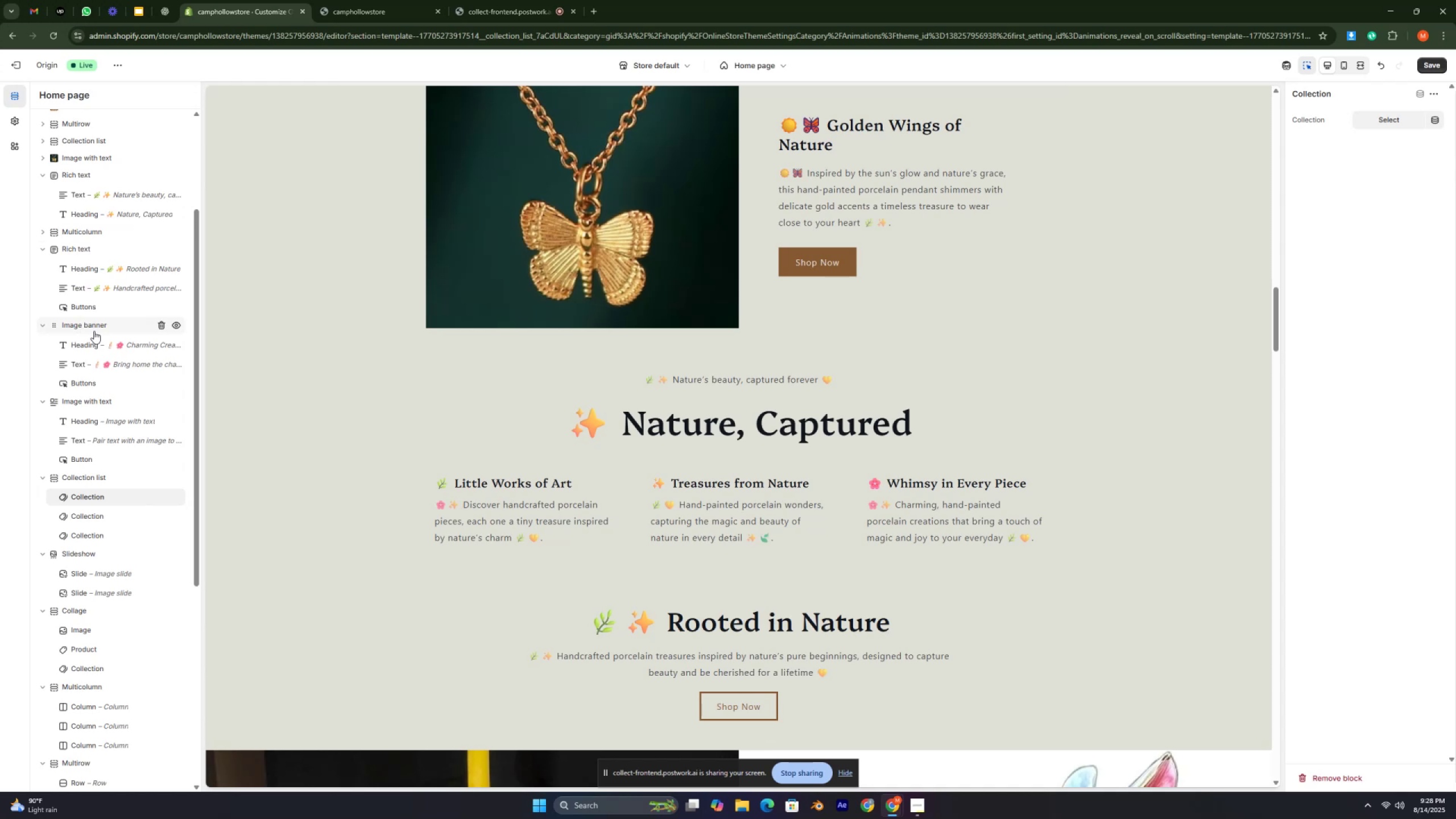 
key(Control+ControlLeft)
 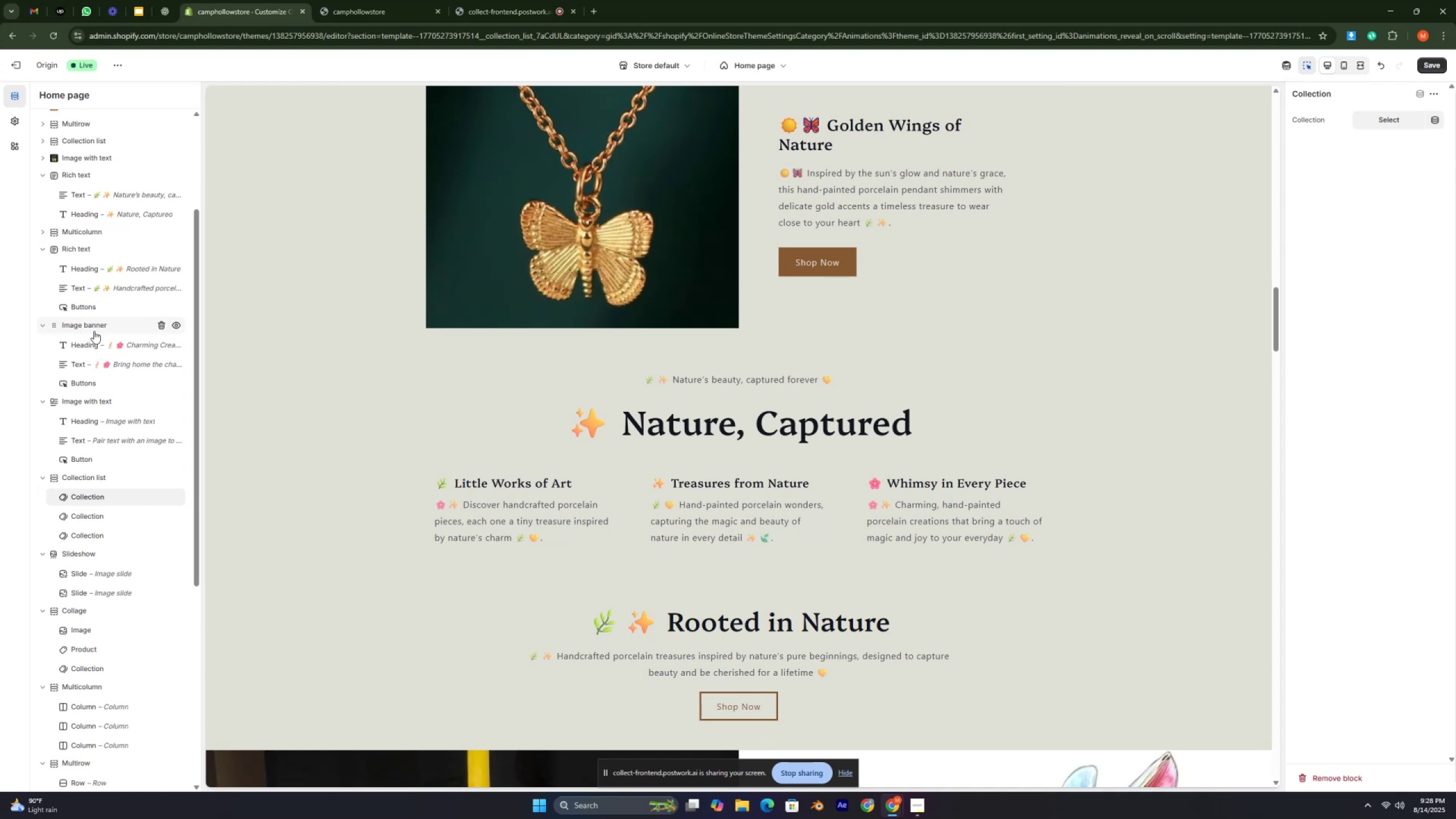 
key(Control+ControlLeft)
 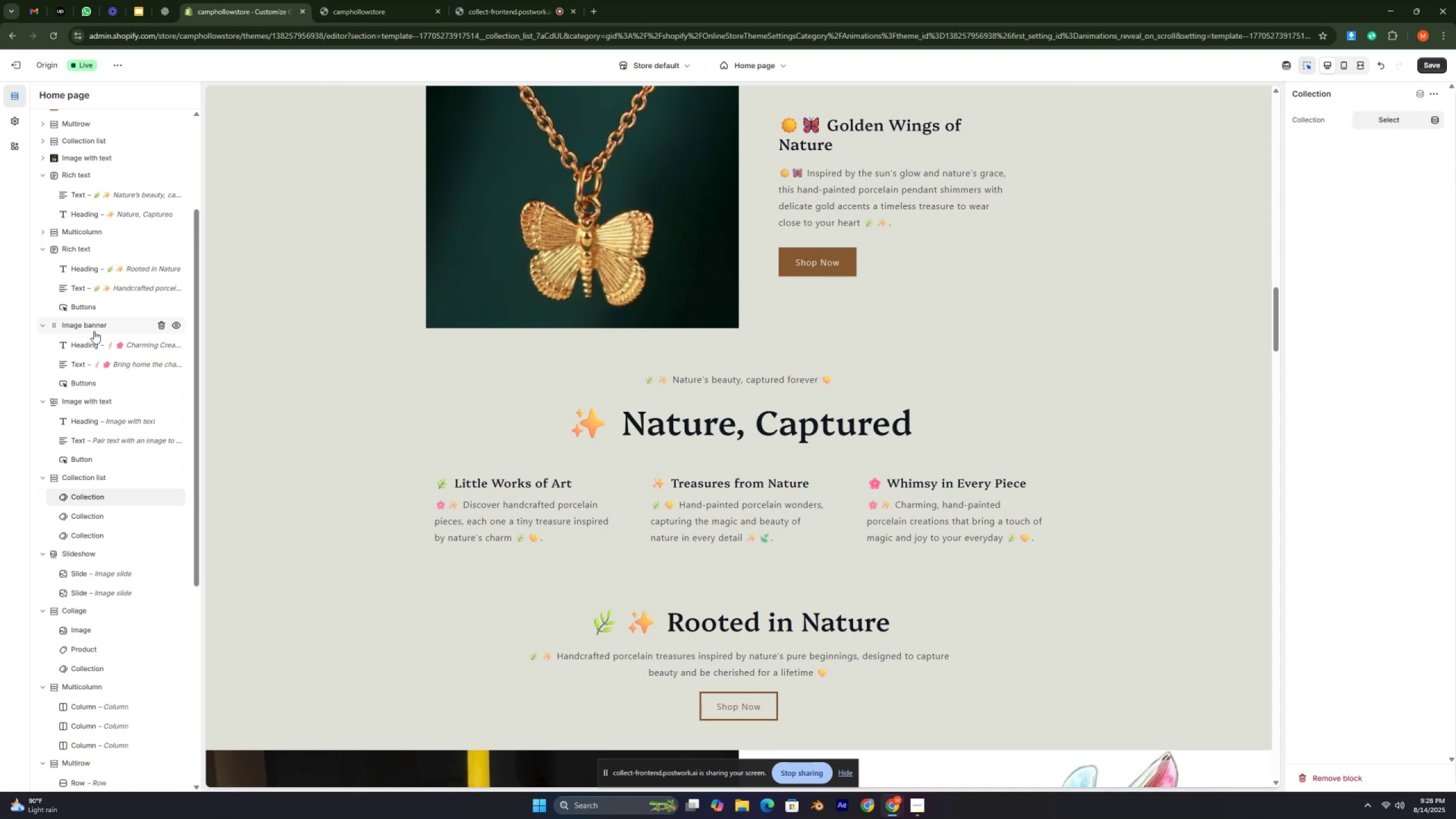 
key(Control+ControlLeft)
 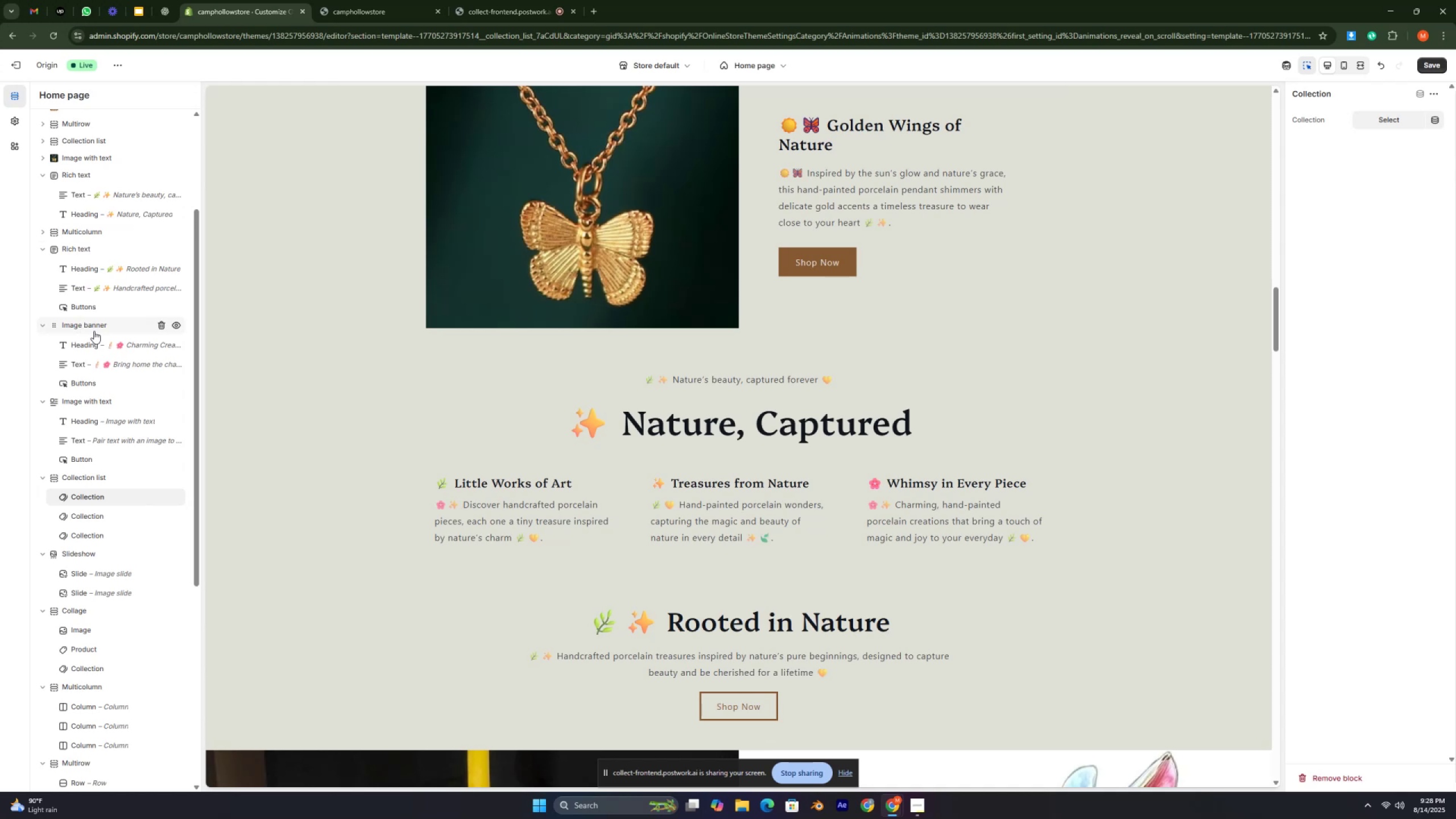 
key(Control+ControlLeft)
 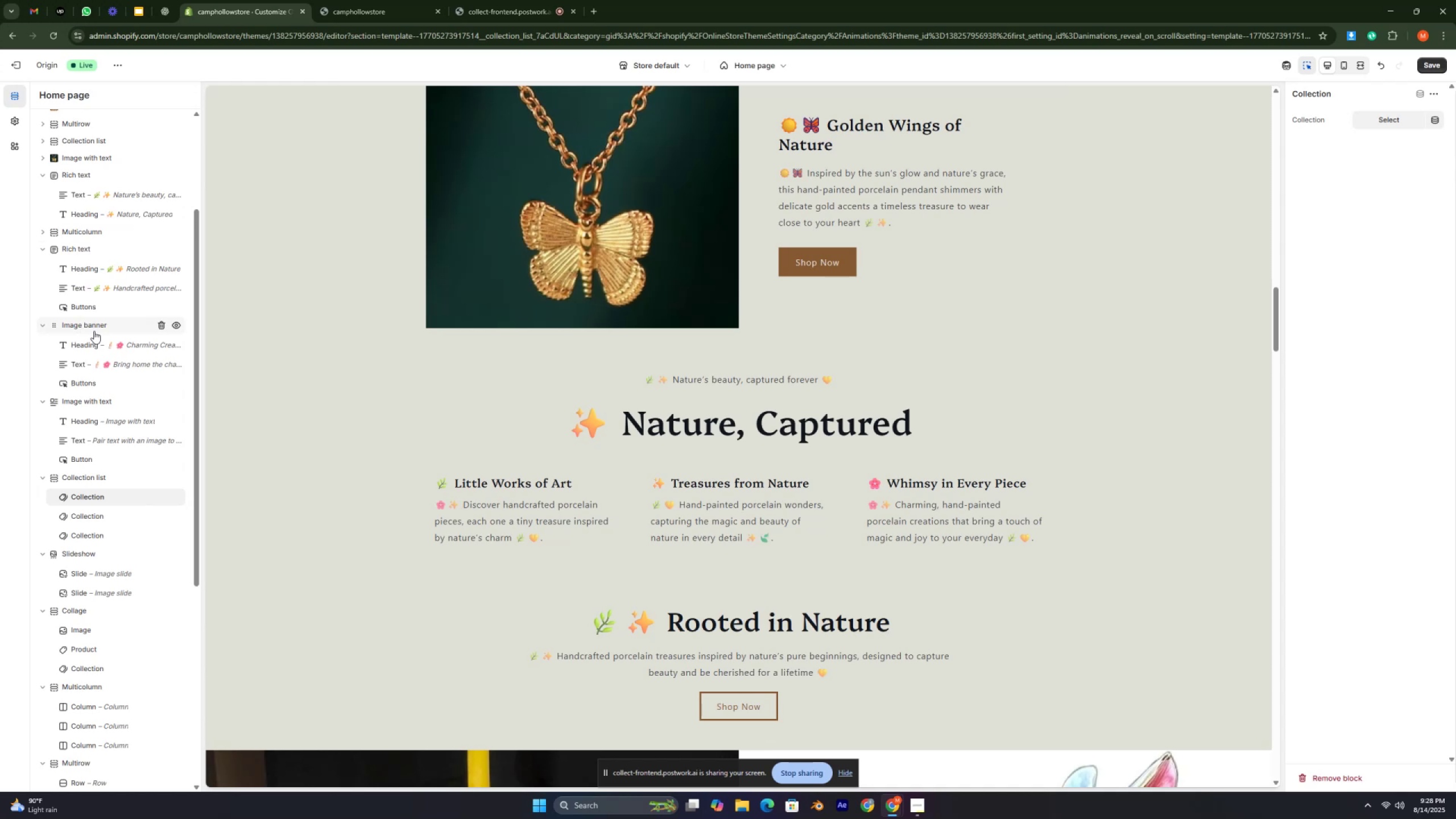 
key(Control+ControlLeft)
 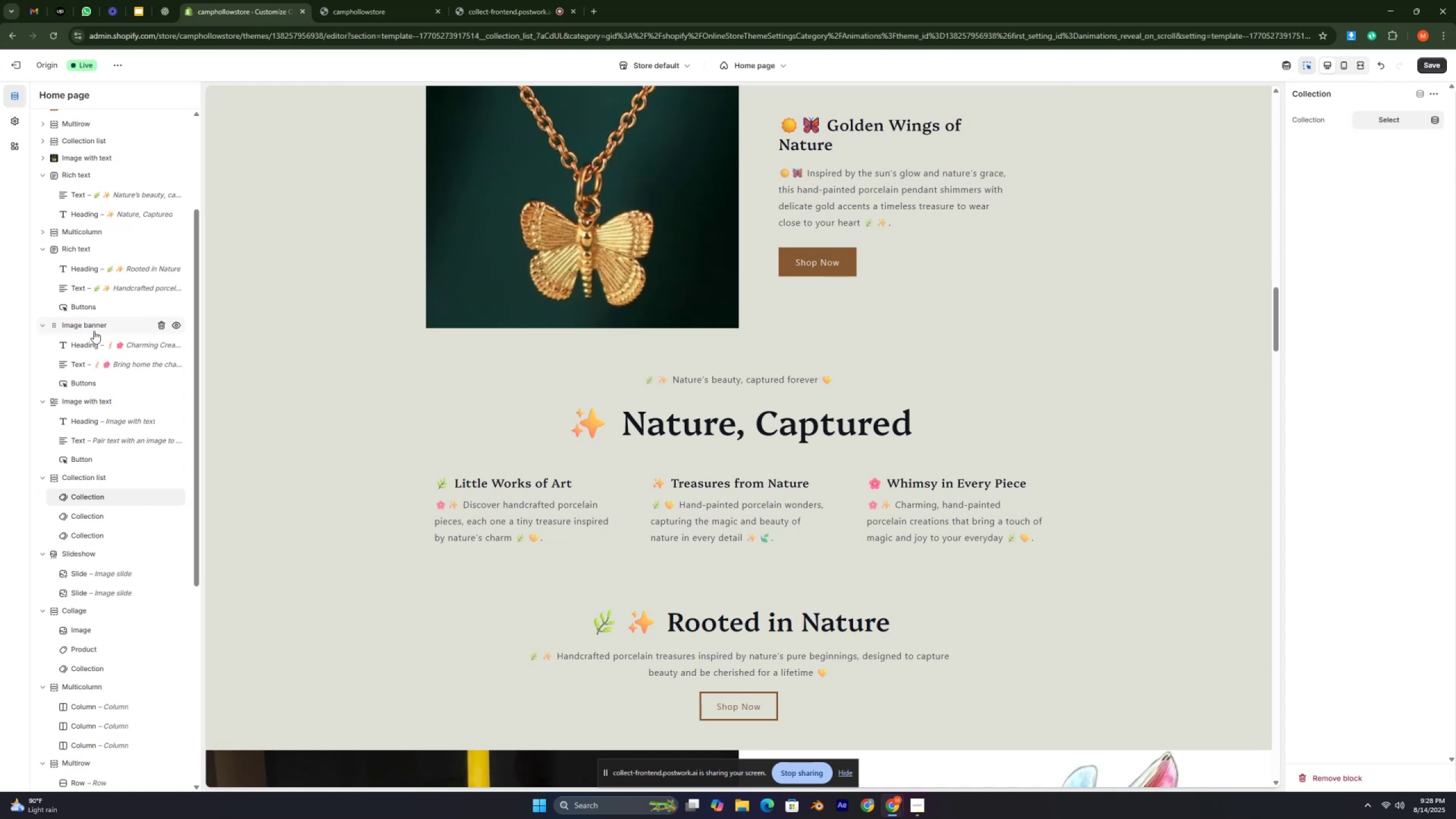 
key(Control+ControlLeft)
 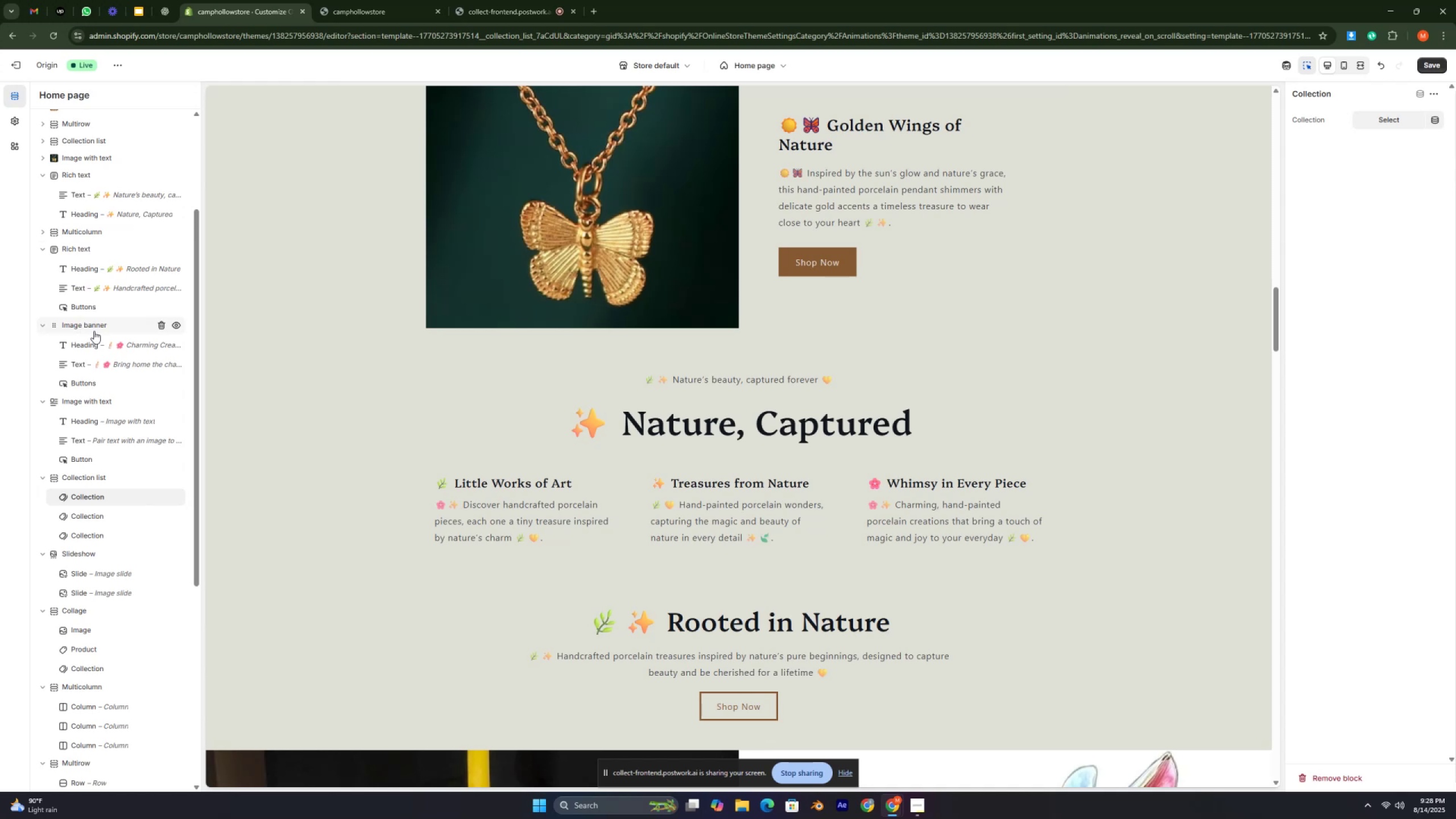 
key(Control+ControlLeft)
 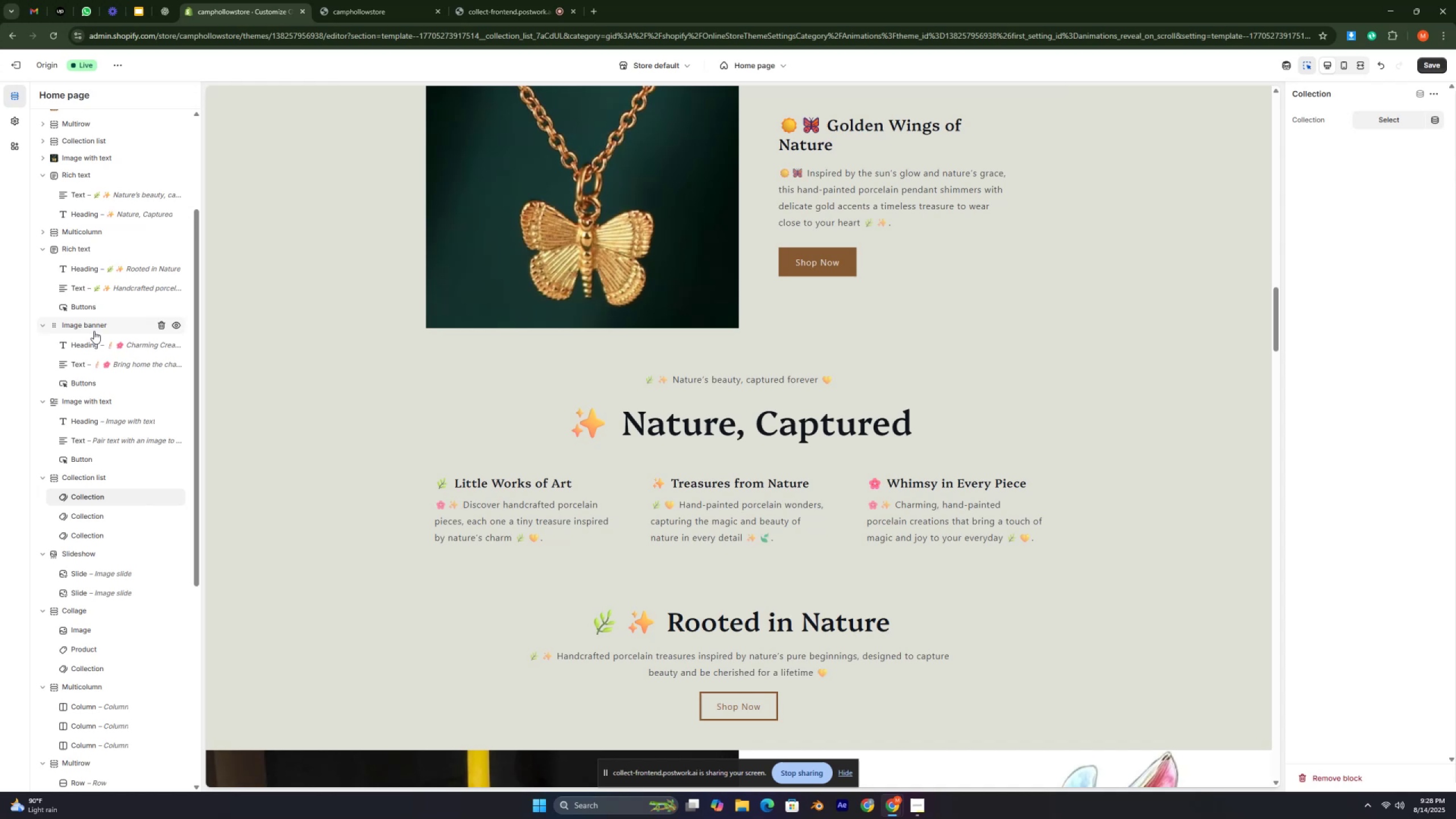 
key(Control+ControlLeft)
 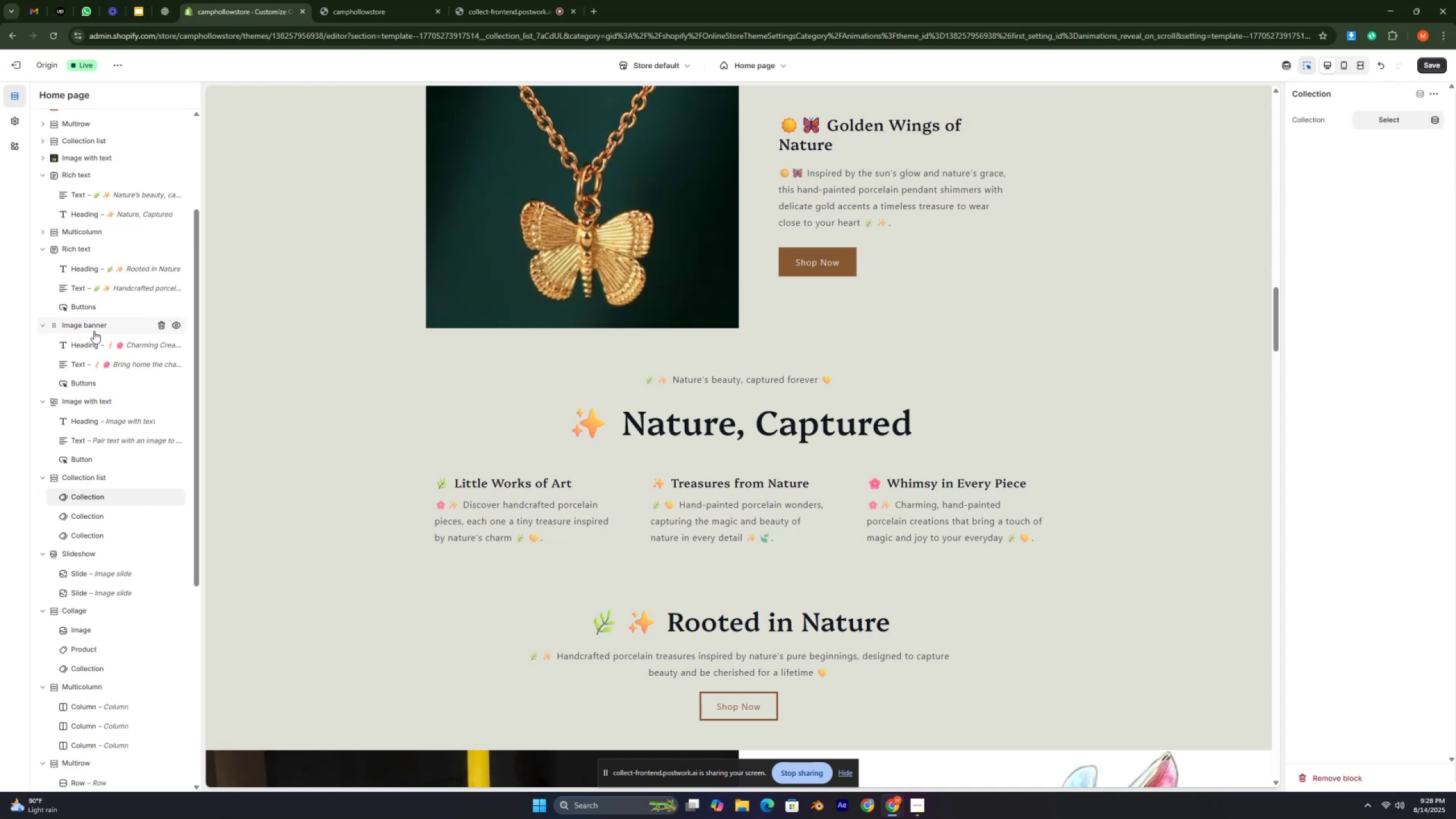 
key(Control+ControlLeft)
 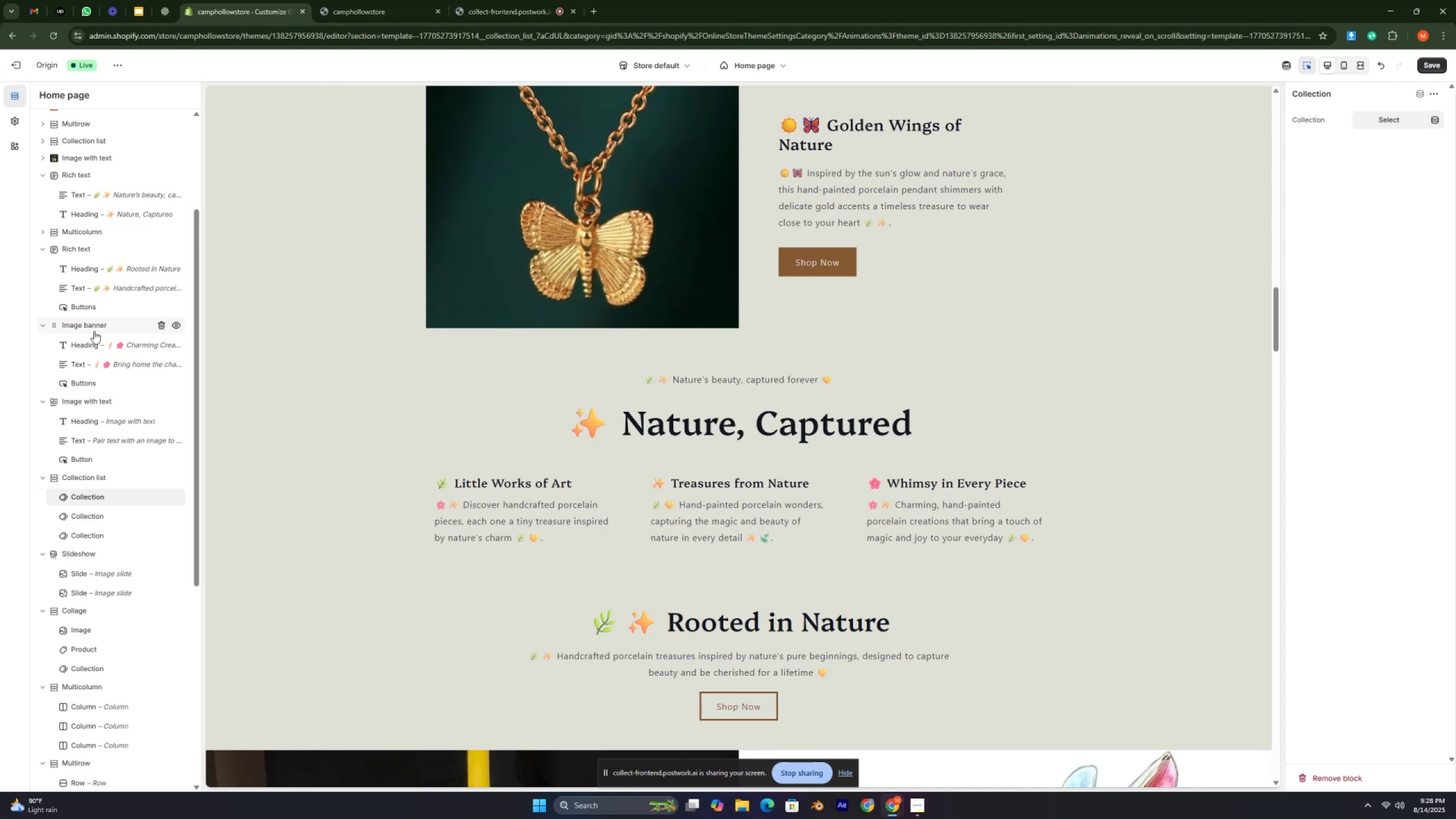 
key(Control+ControlLeft)
 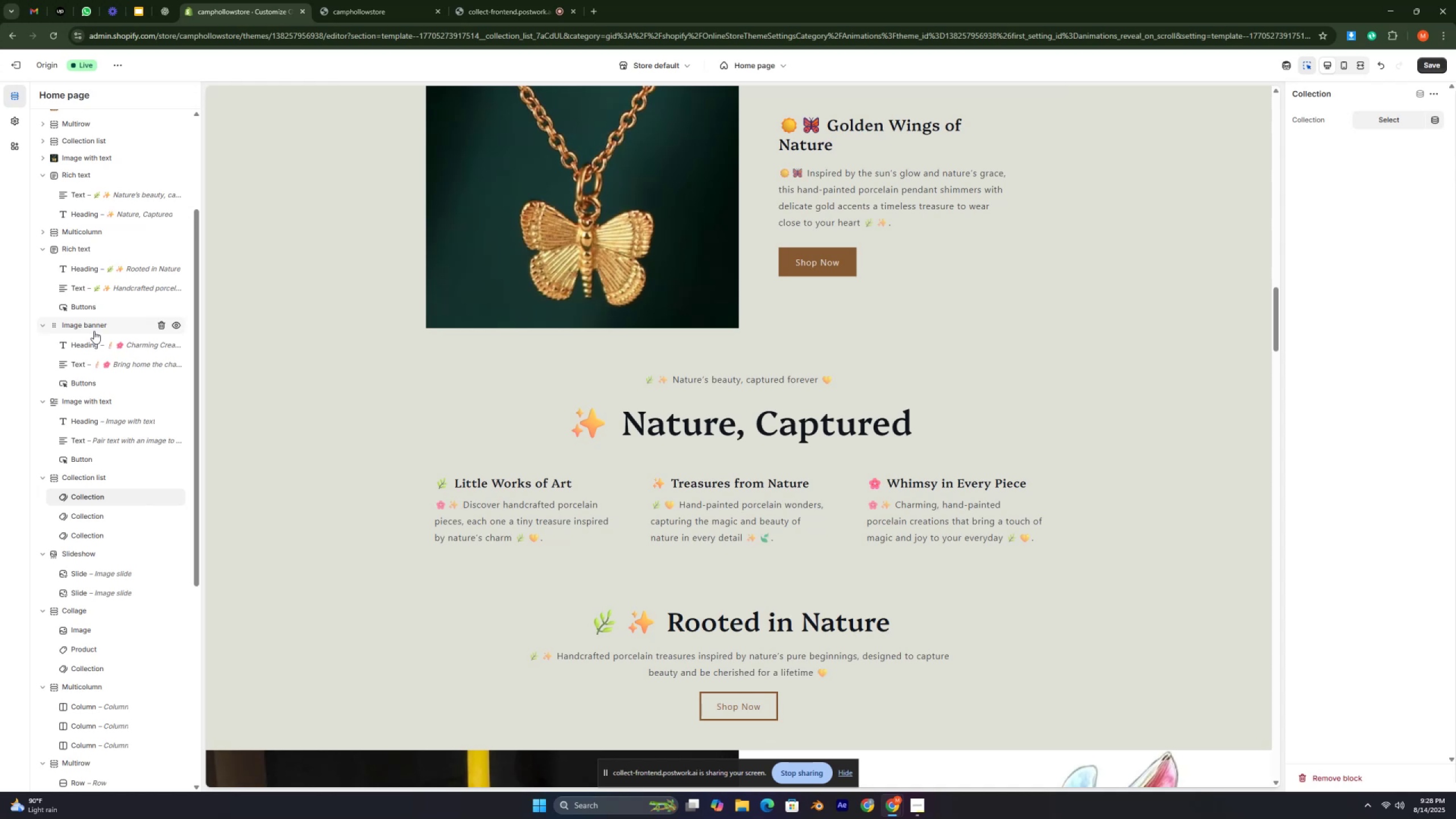 
key(Control+ControlLeft)
 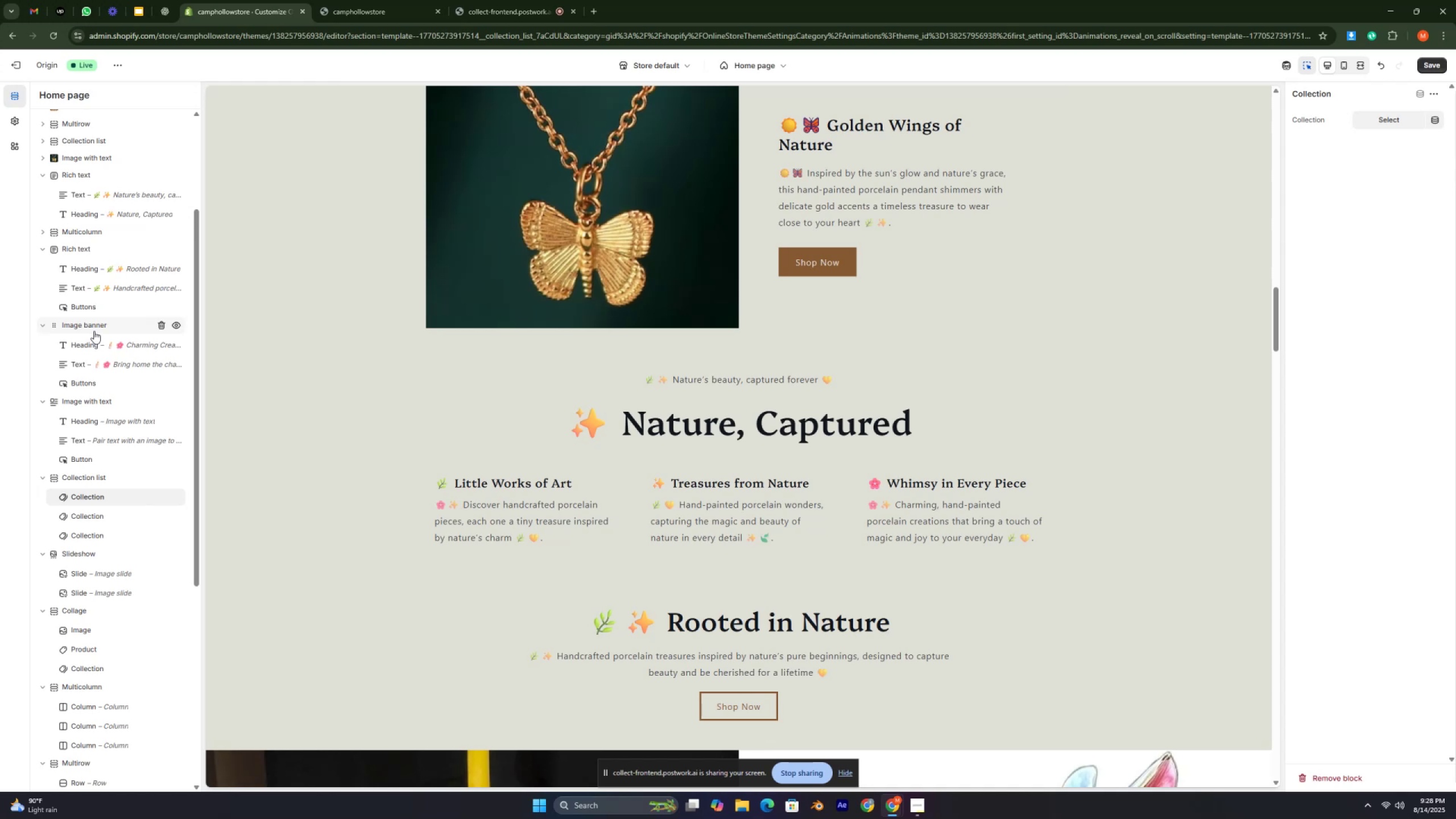 
key(Control+ControlLeft)
 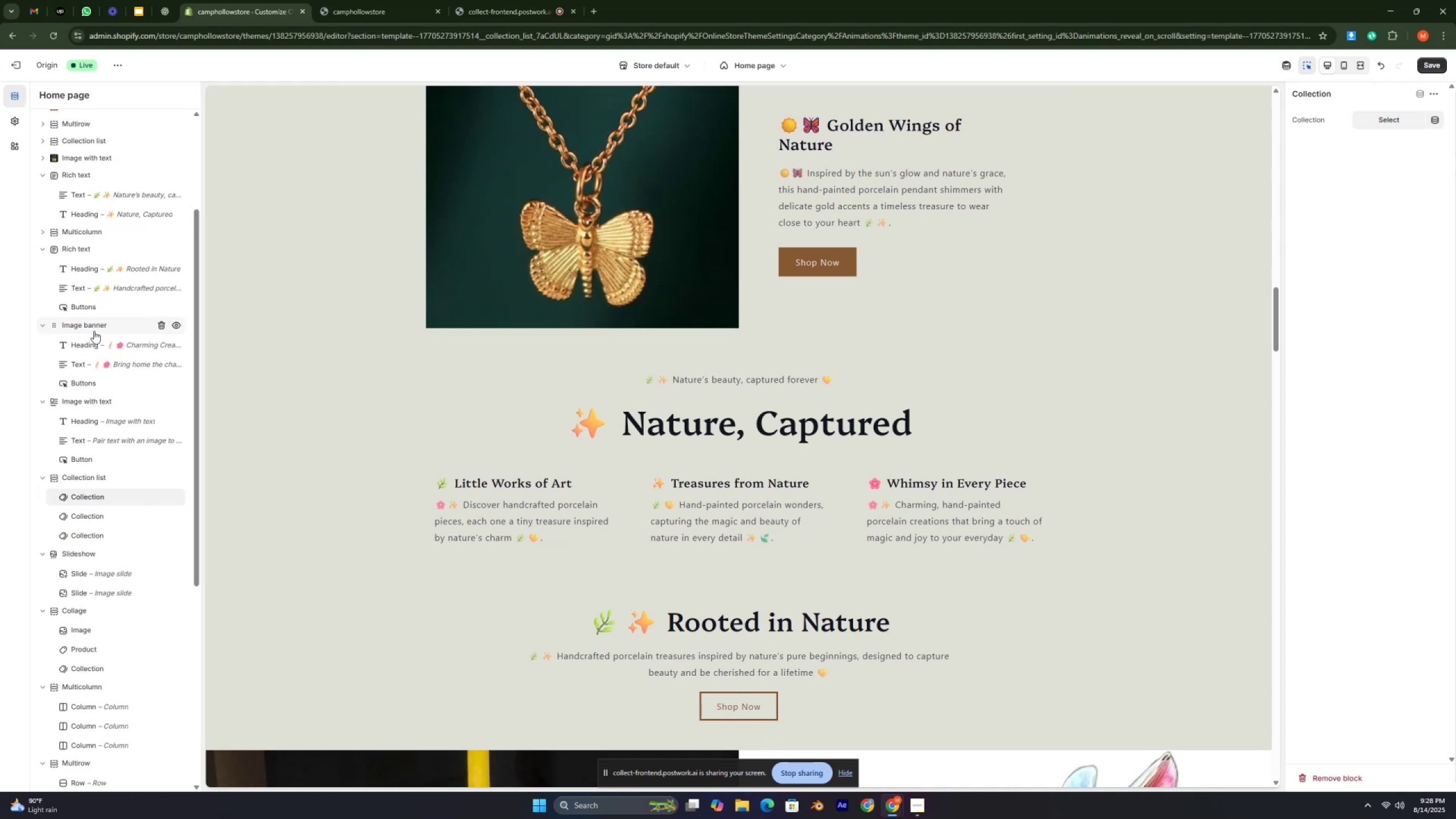 
key(Control+ControlLeft)
 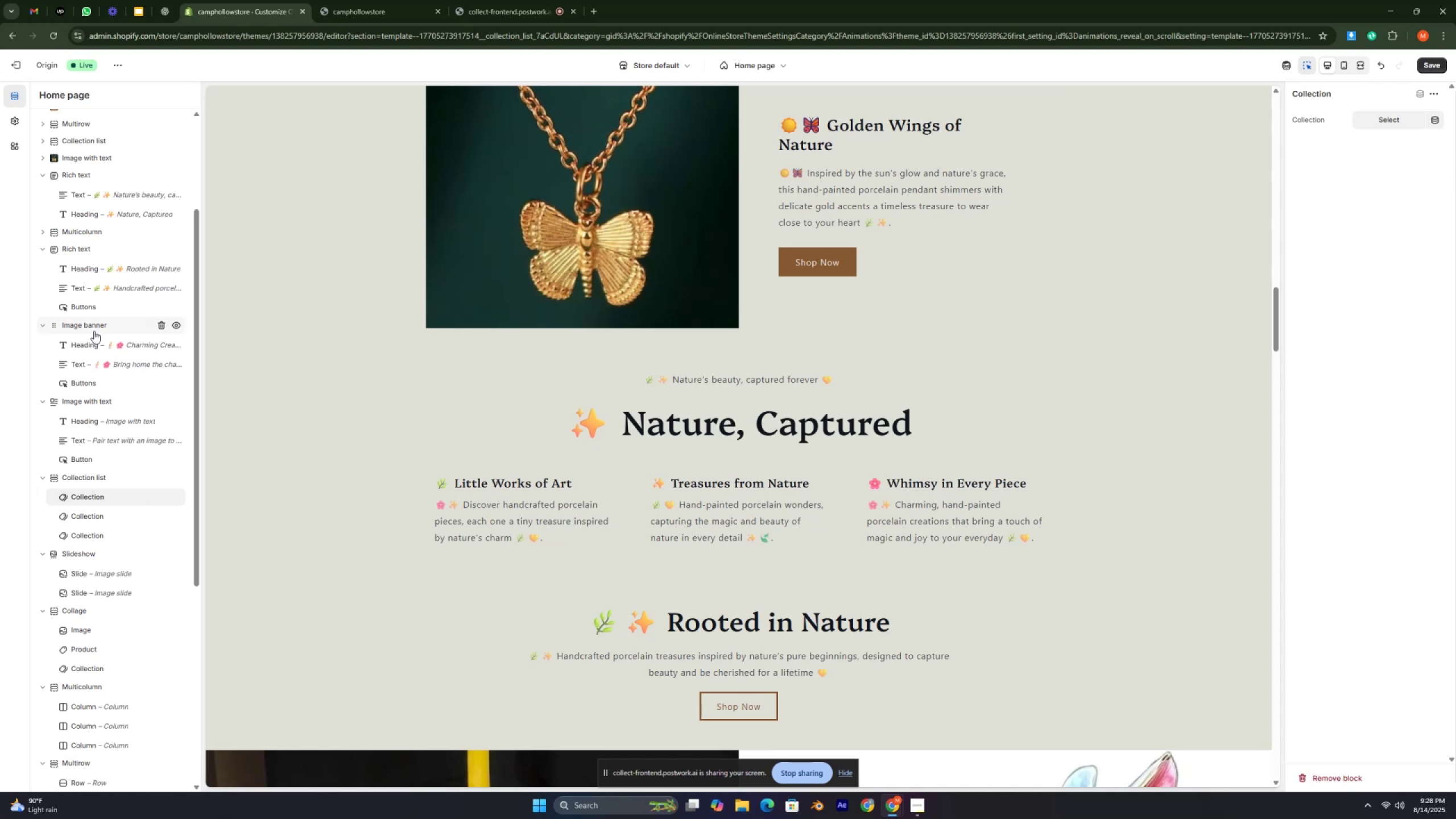 
key(Control+ControlLeft)
 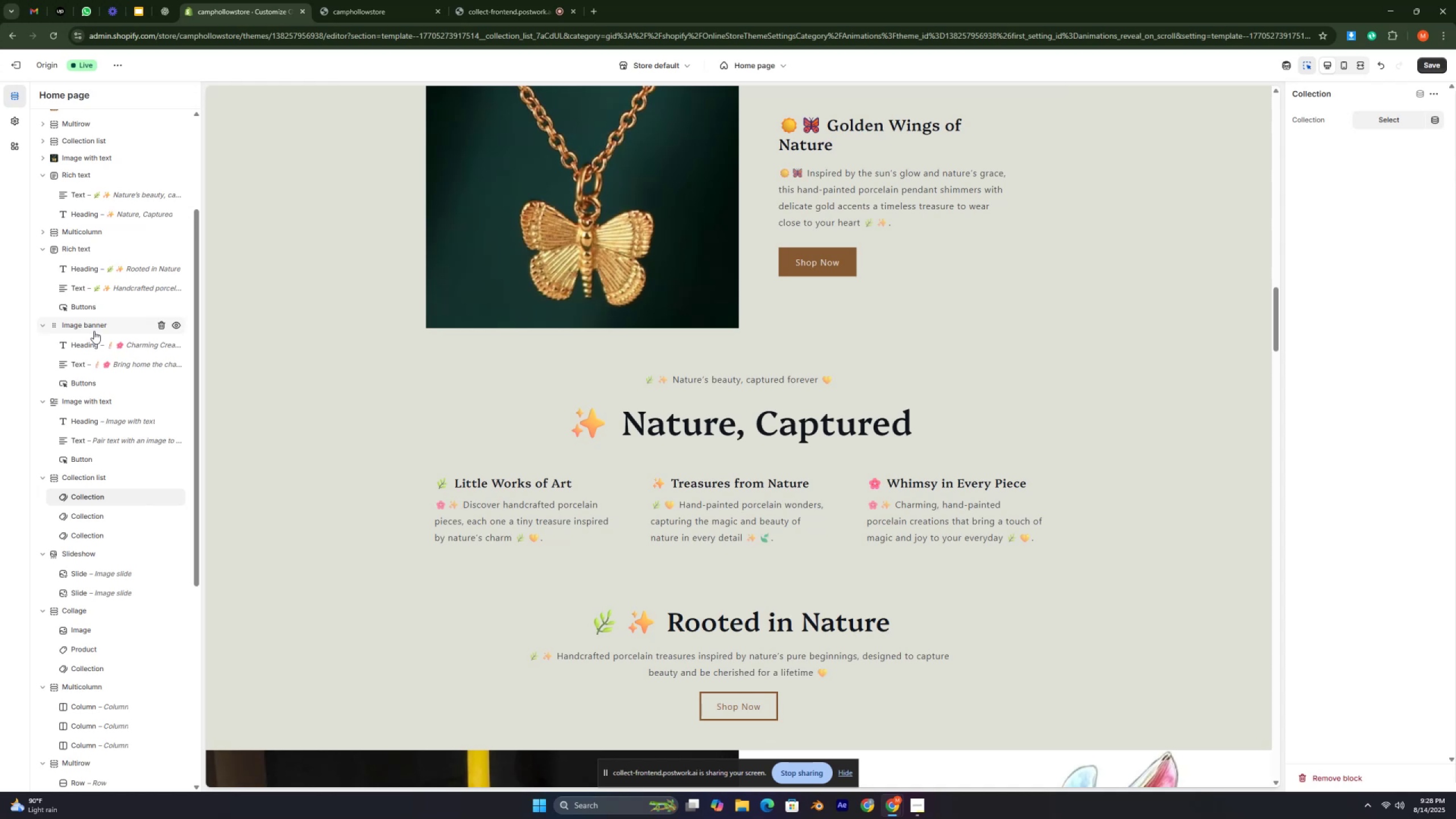 
key(Control+ControlLeft)
 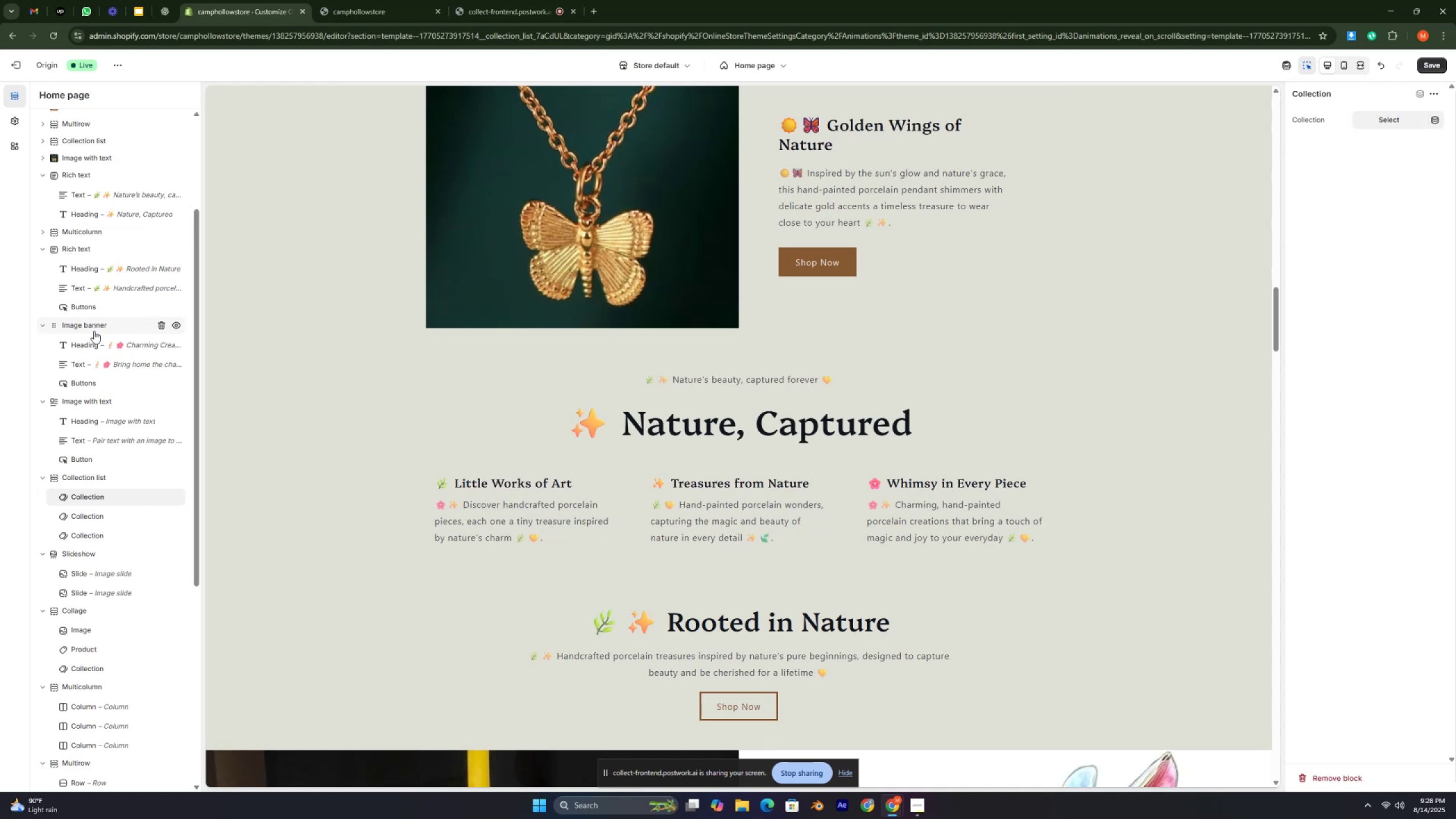 
key(Control+ControlLeft)
 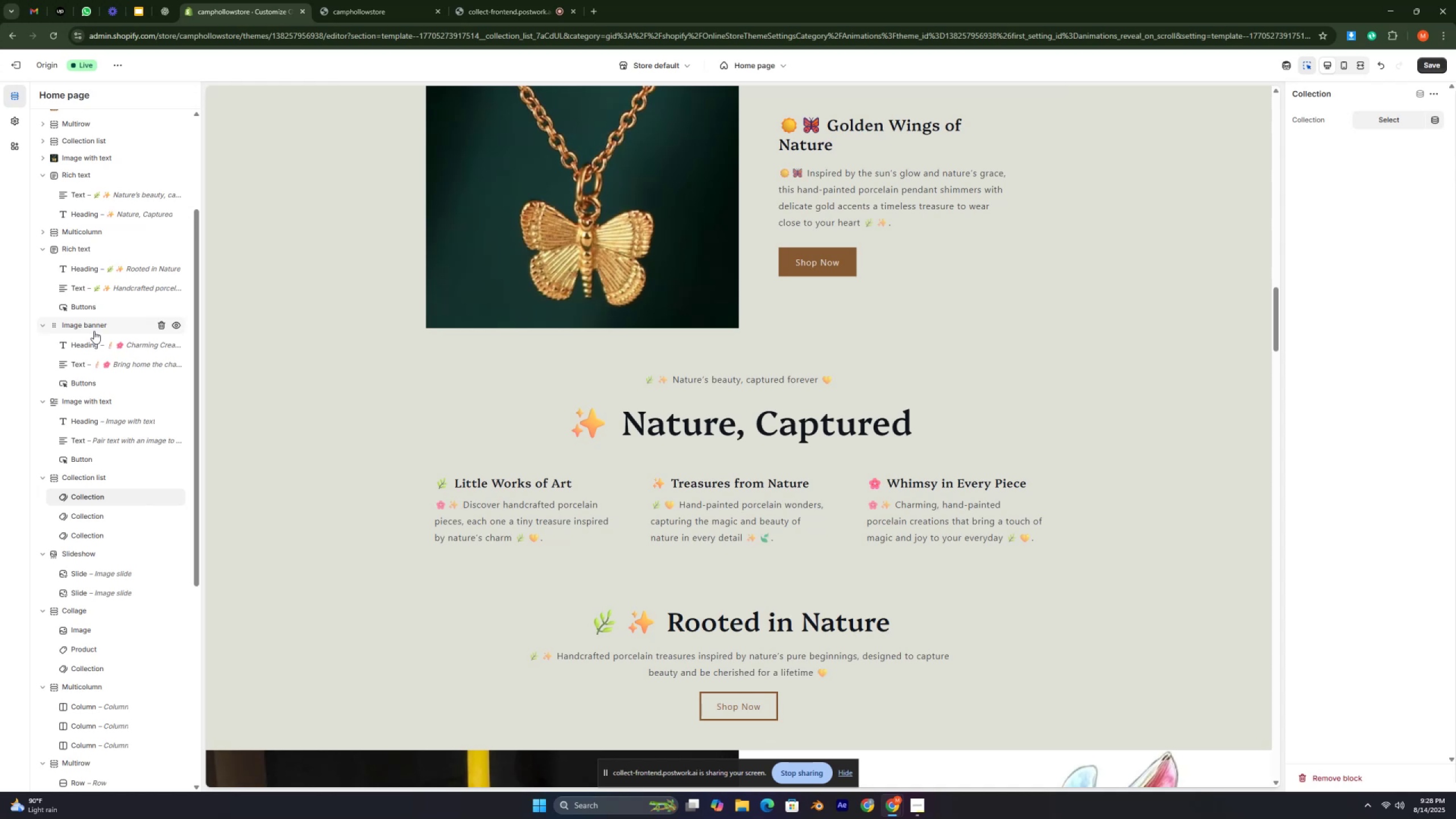 
key(Control+ControlLeft)
 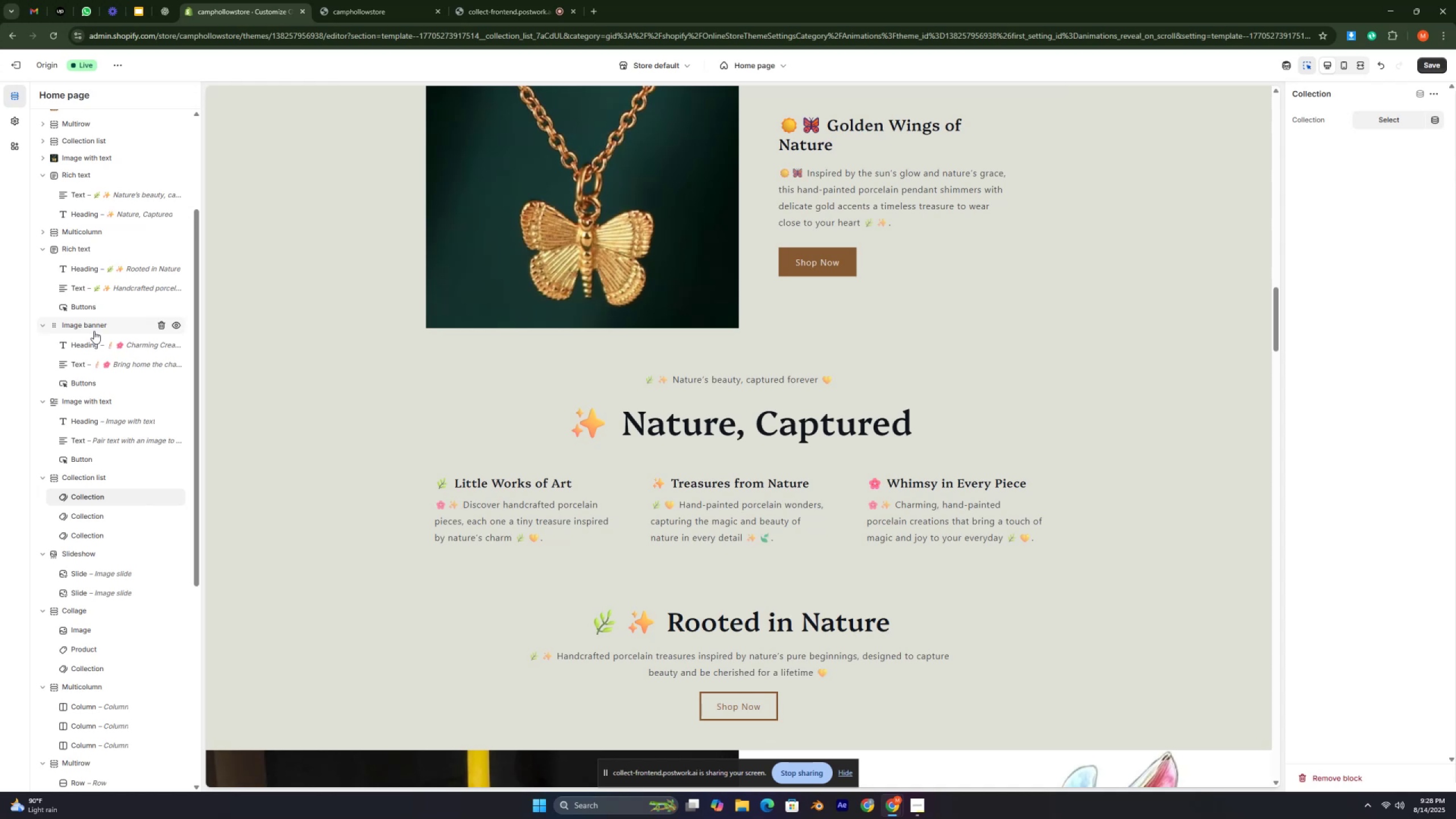 
wait(8.41)
 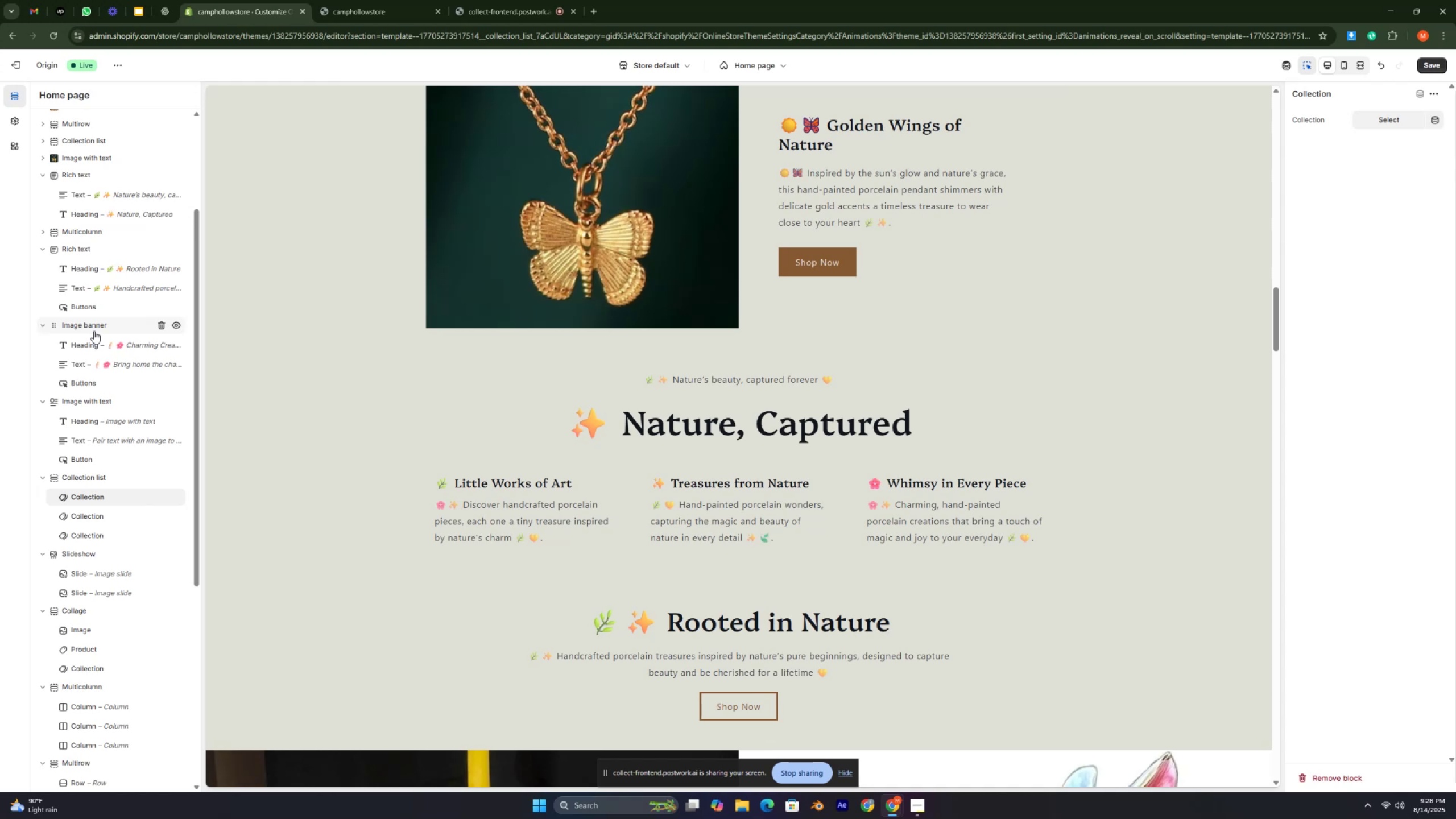 
key(Control+ControlLeft)
 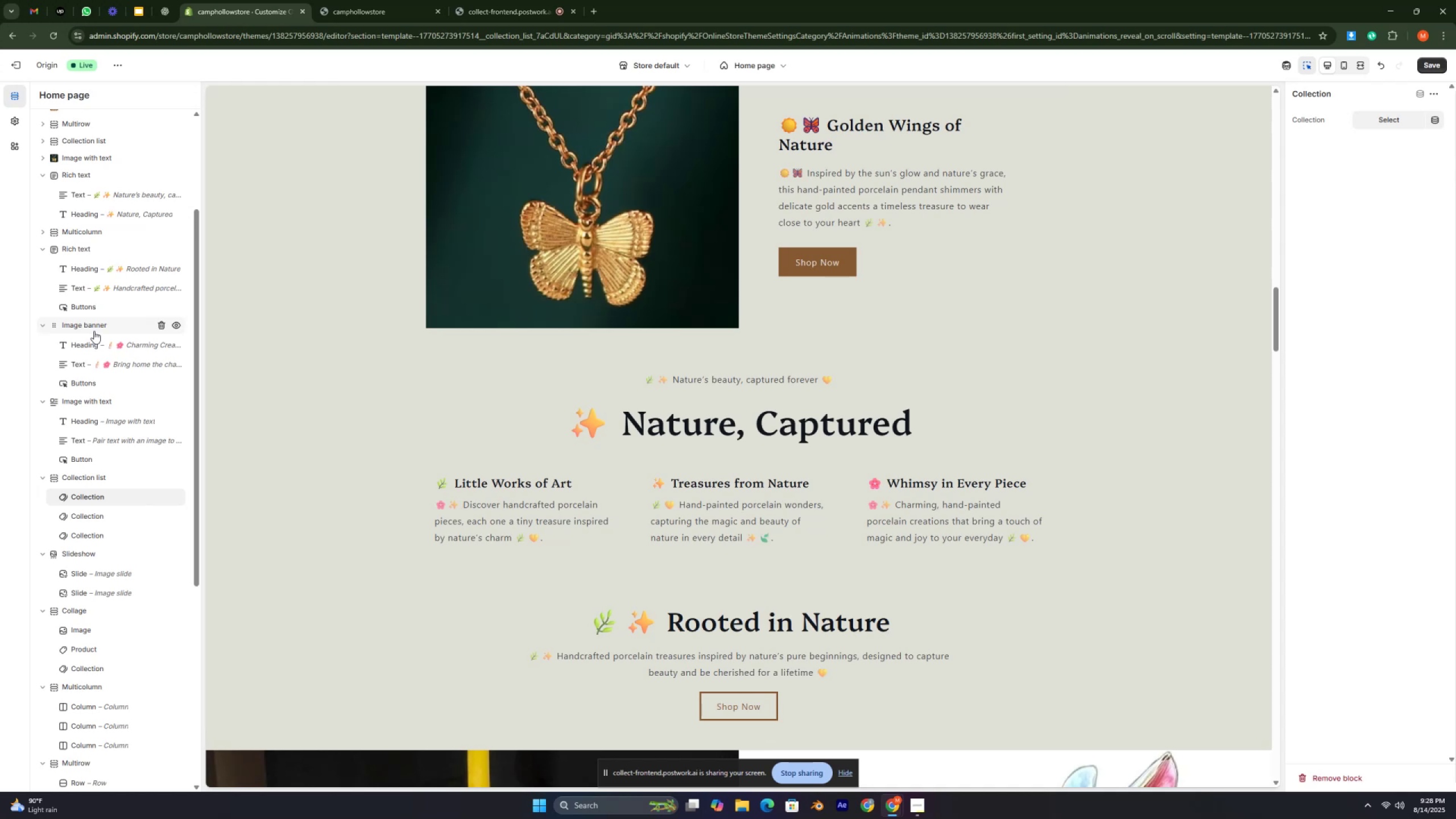 
key(Control+ControlLeft)
 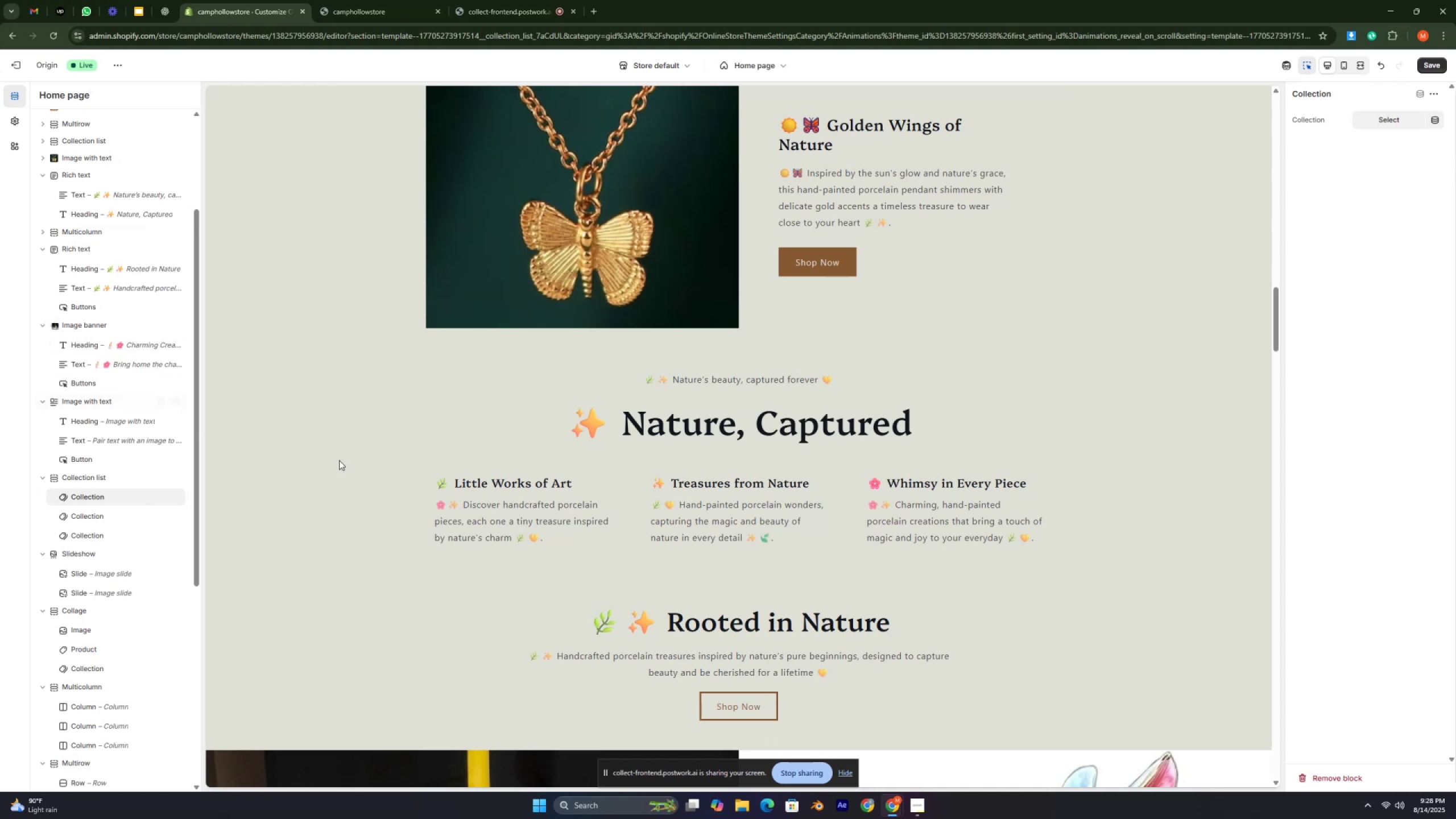 
scroll: coordinate [446, 466], scroll_direction: down, amount: 2.0
 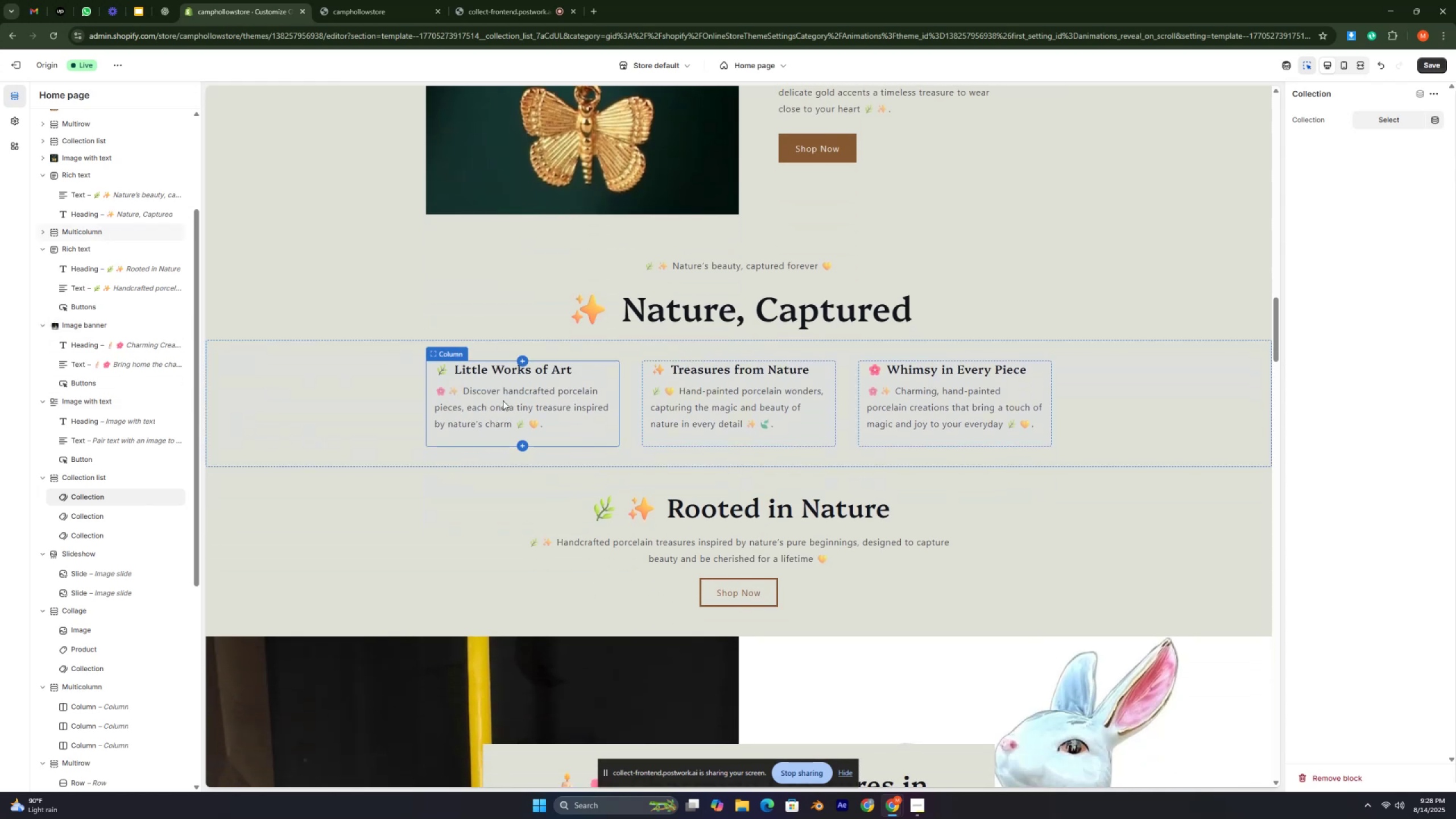 
left_click([275, 411])
 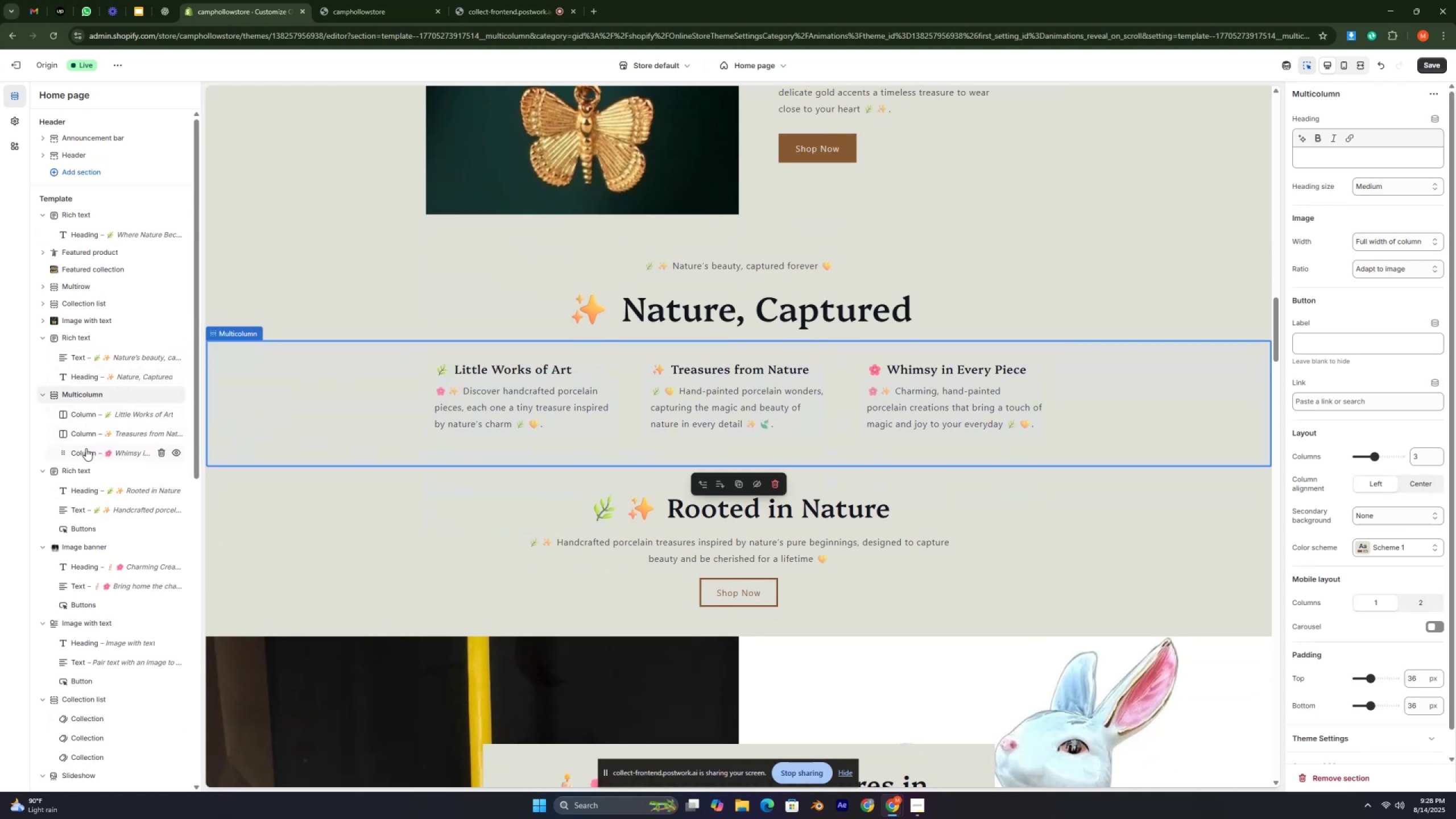 
wait(5.69)
 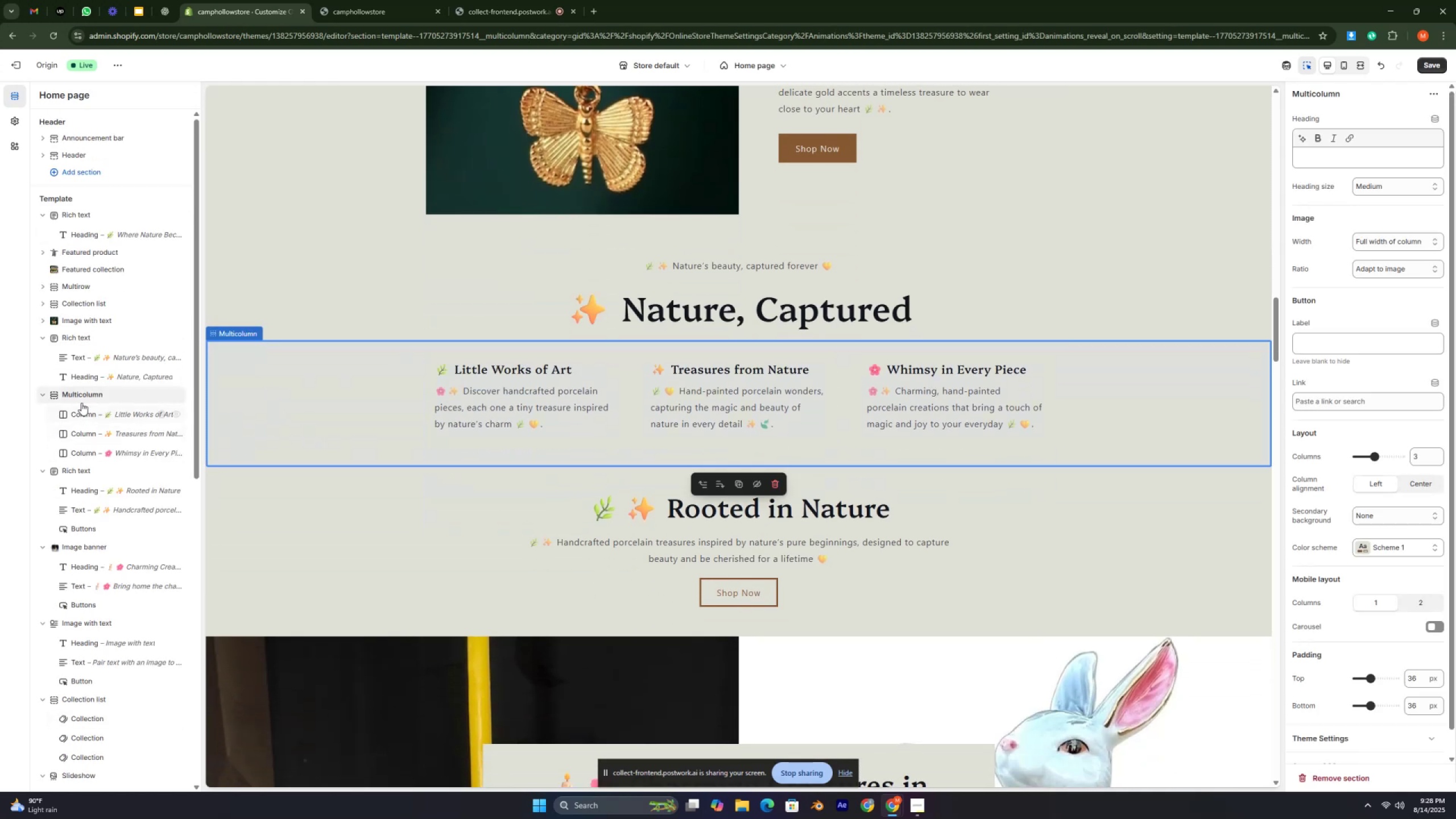 
mouse_move([114, 377])
 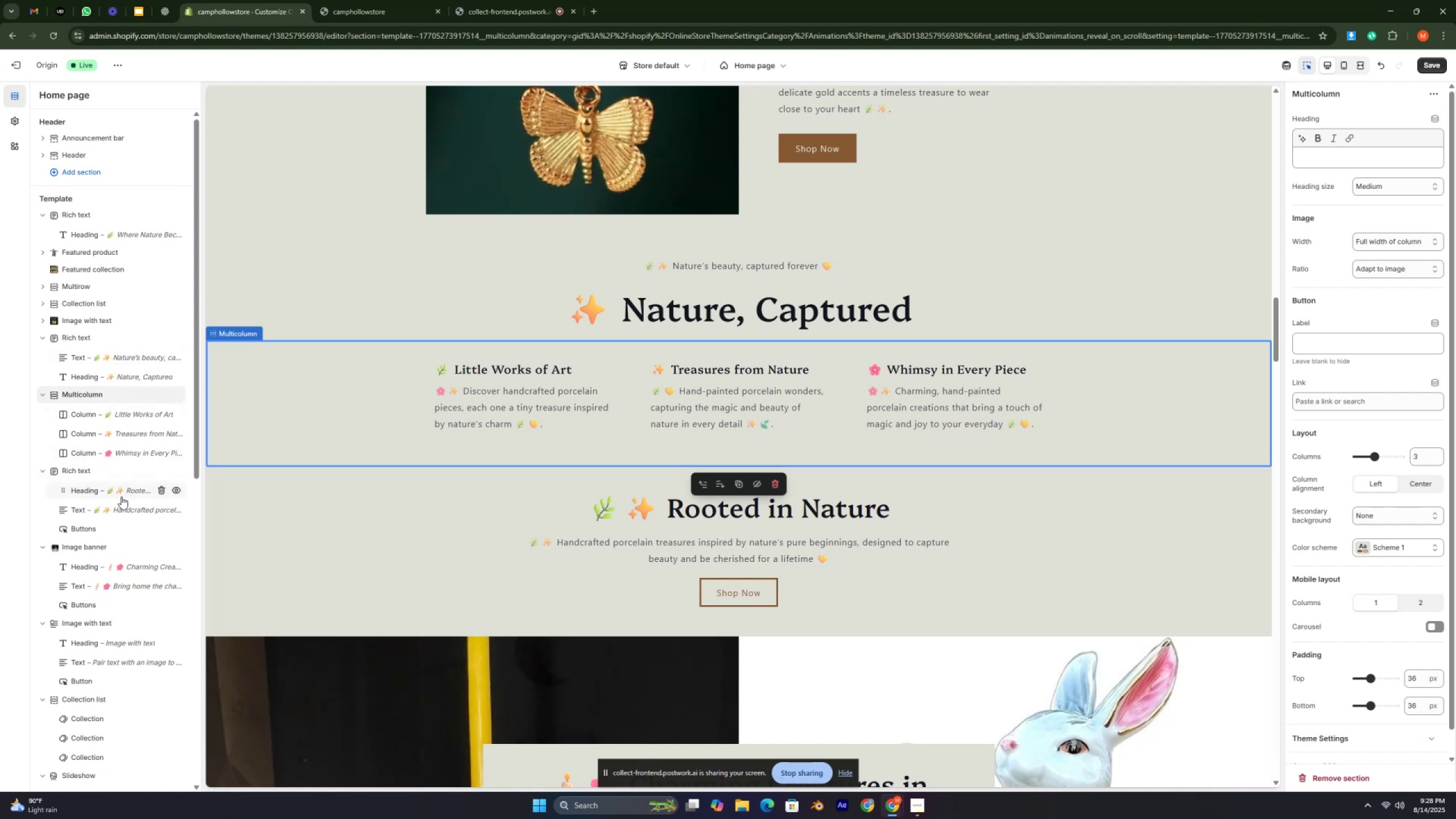 
left_click_drag(start_coordinate=[121, 497], to_coordinate=[104, 618])
 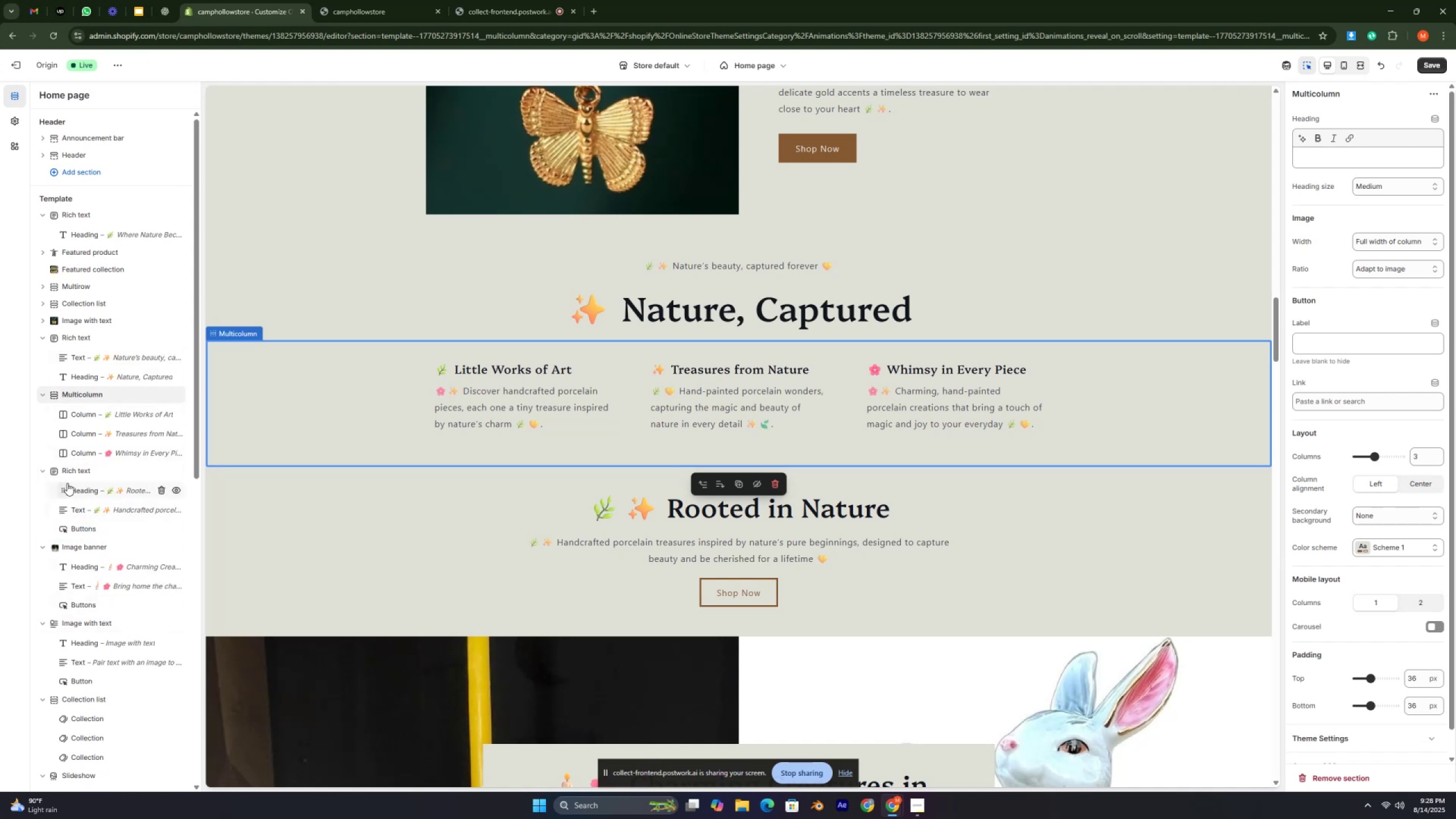 
left_click_drag(start_coordinate=[67, 471], to_coordinate=[60, 559])
 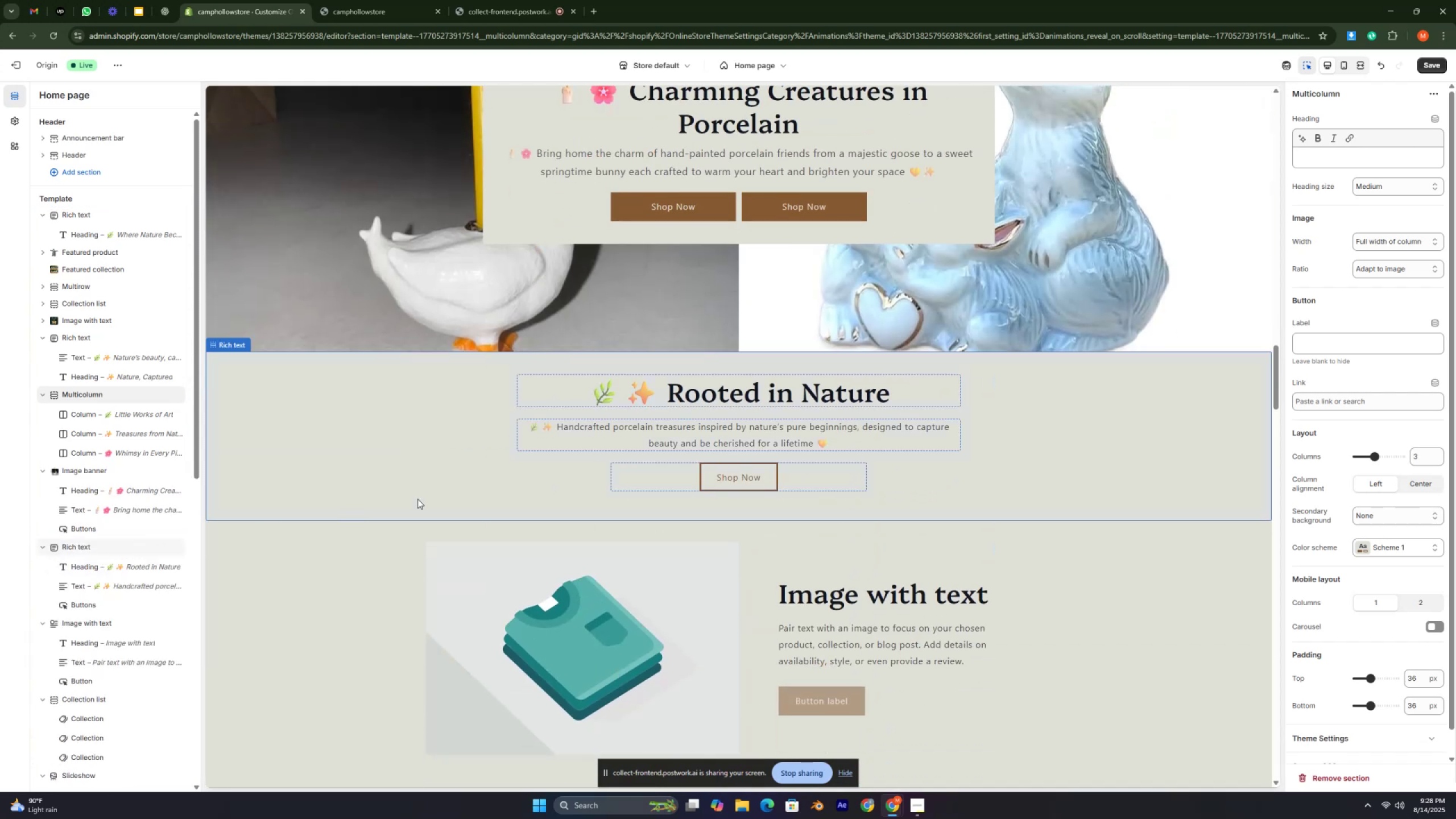 
scroll: coordinate [700, 440], scroll_direction: up, amount: 61.0
 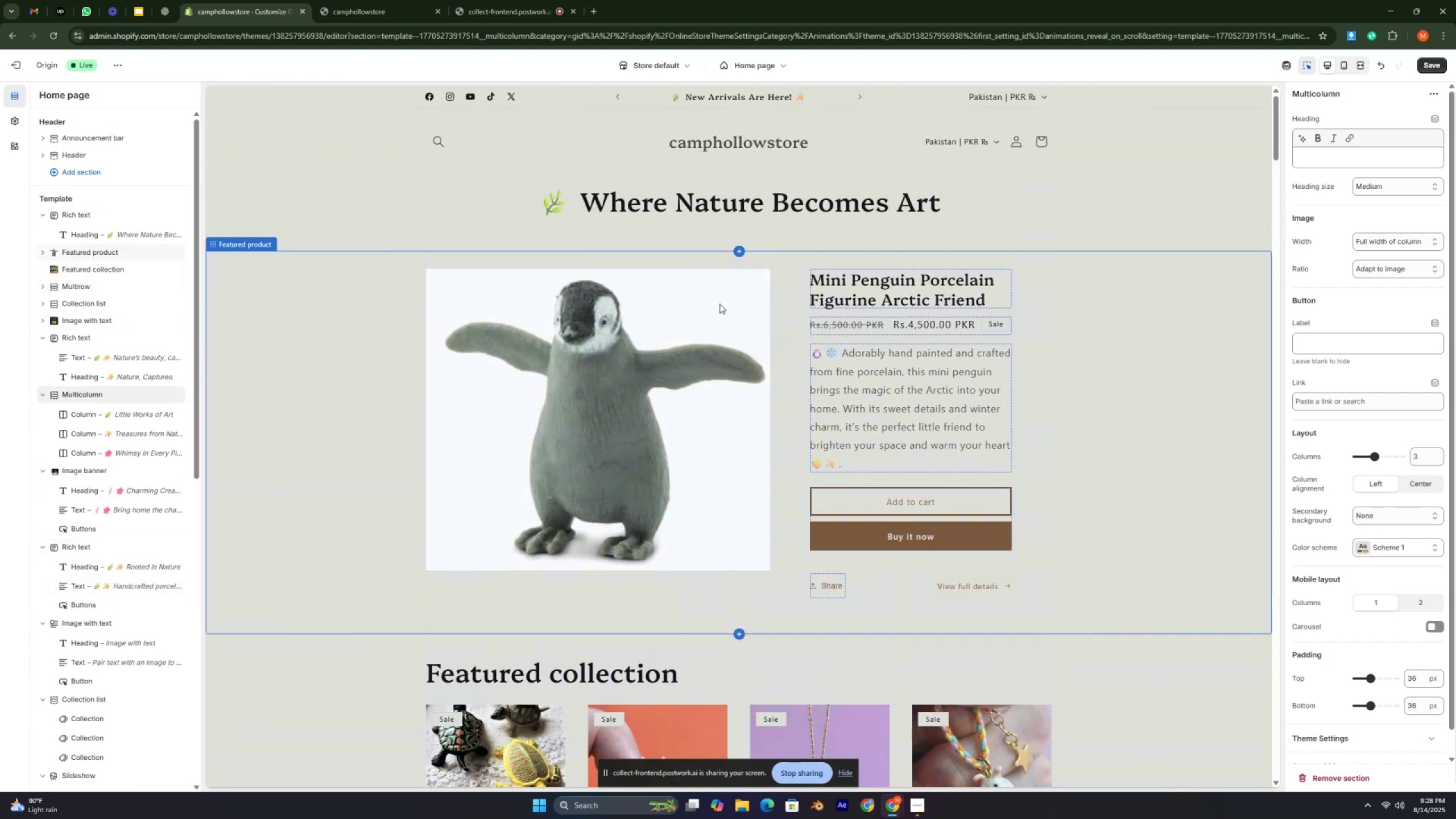 
scroll: coordinate [720, 297], scroll_direction: down, amount: 3.0
 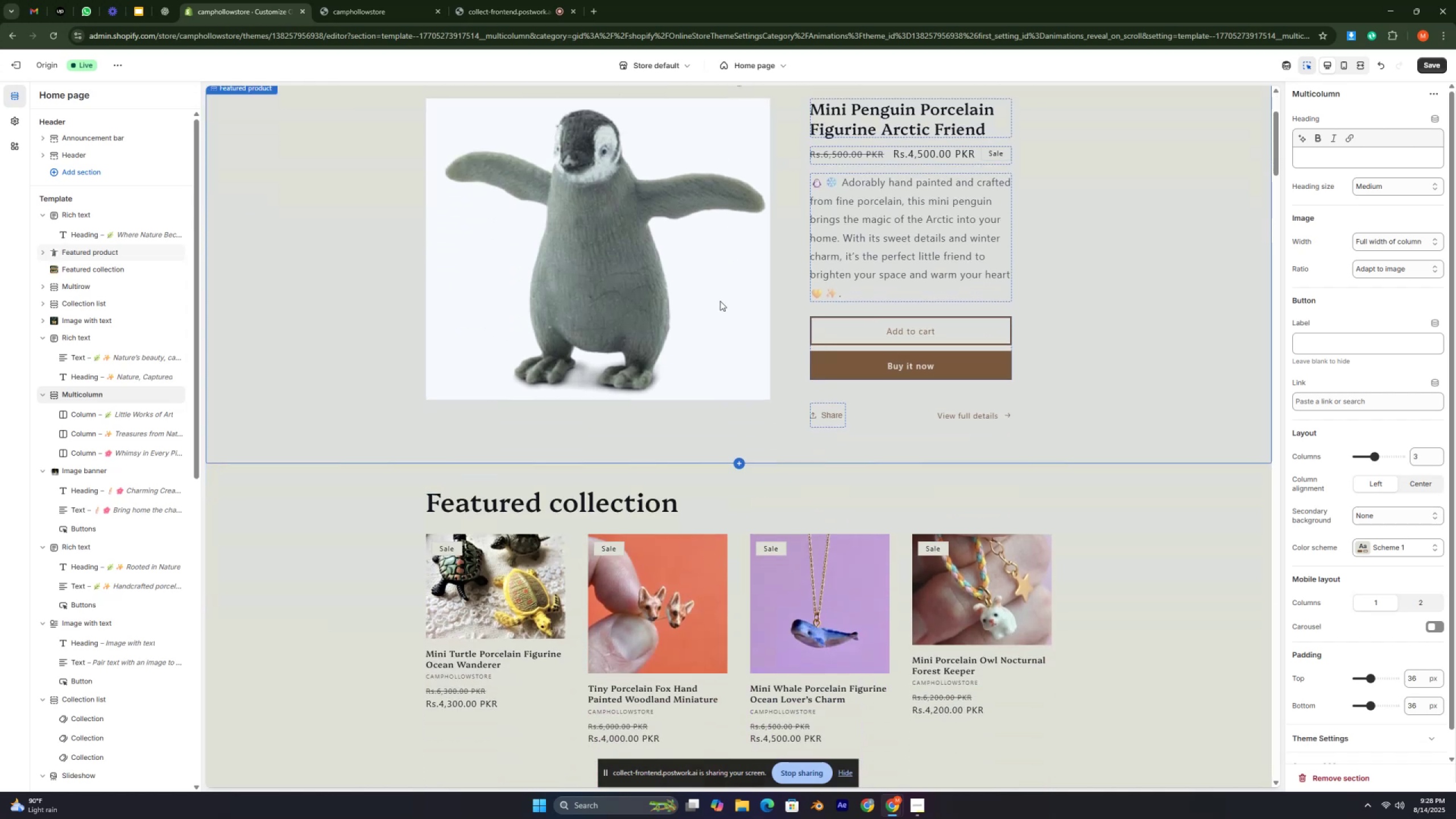 
key(Control+ControlLeft)
 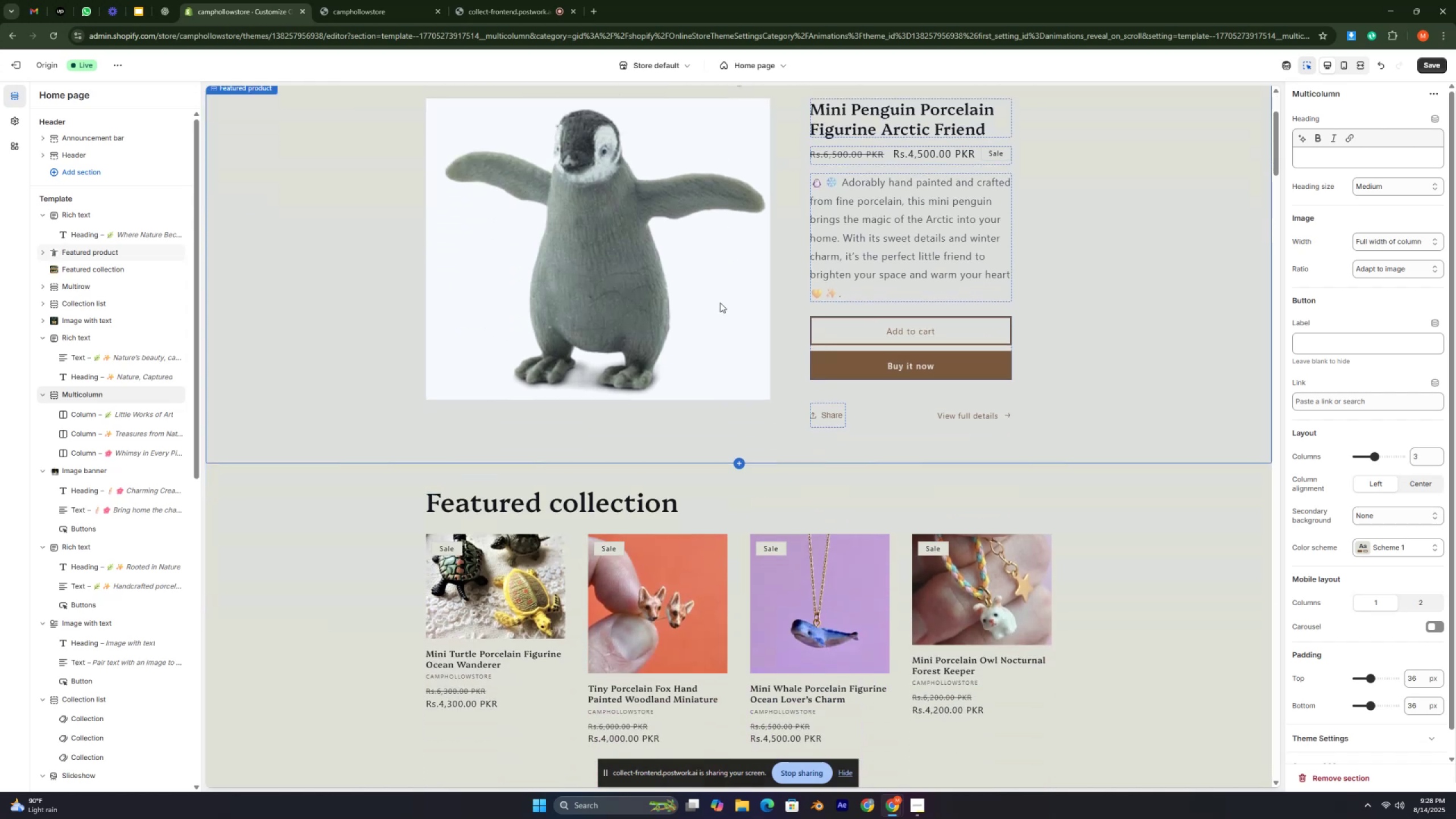 
key(Control+ControlLeft)
 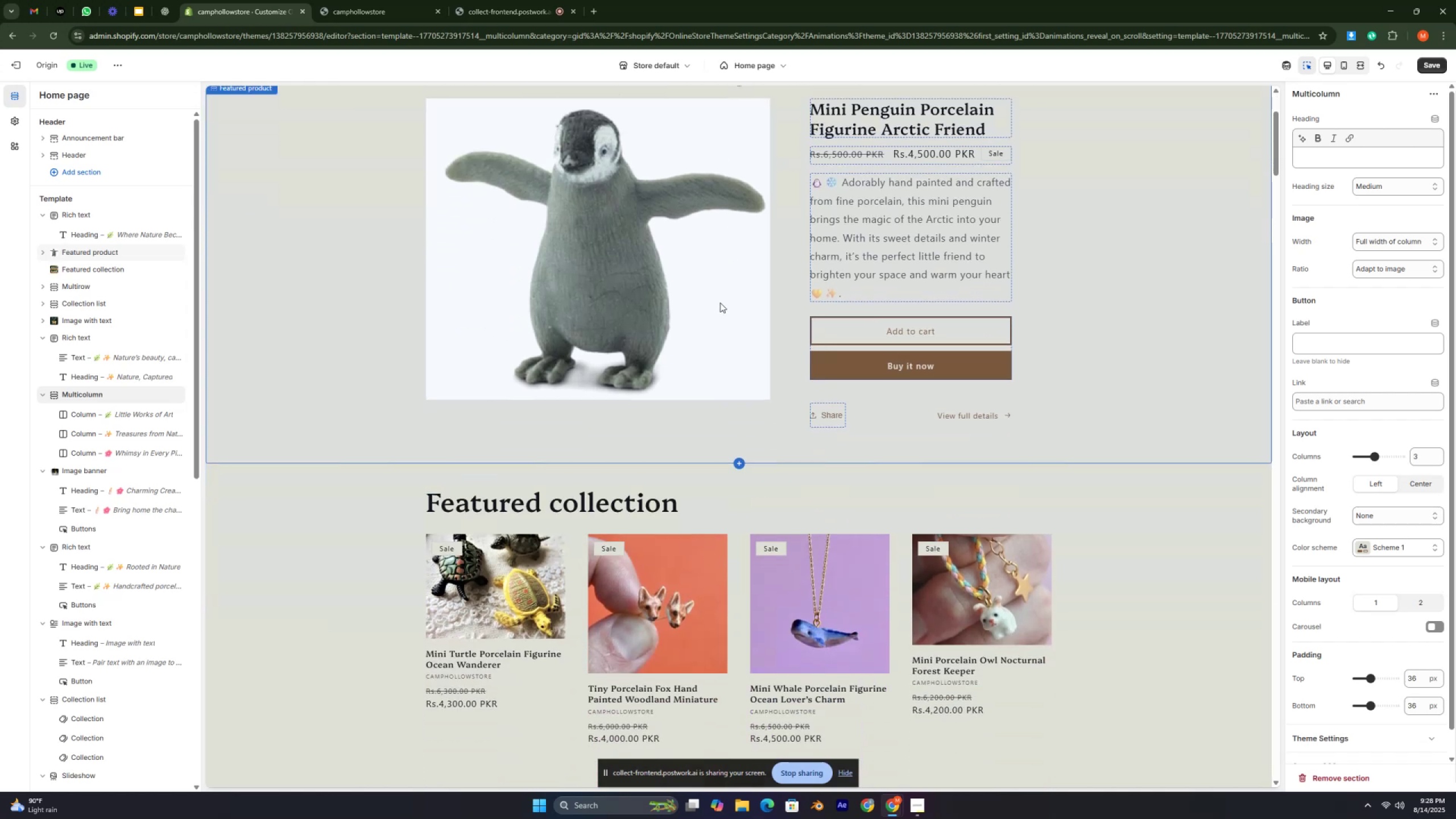 
key(Control+ControlLeft)
 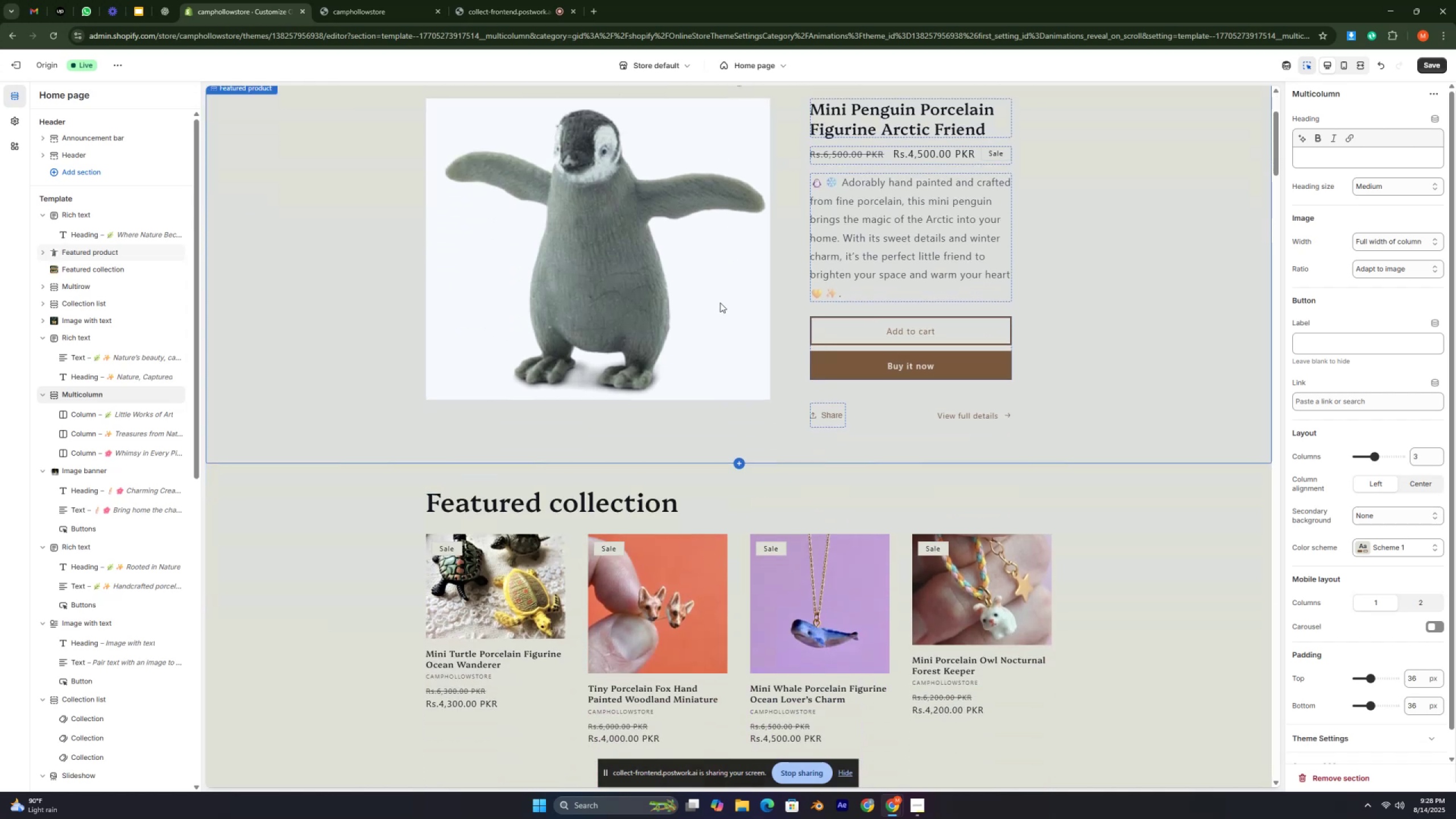 
key(Control+ControlLeft)
 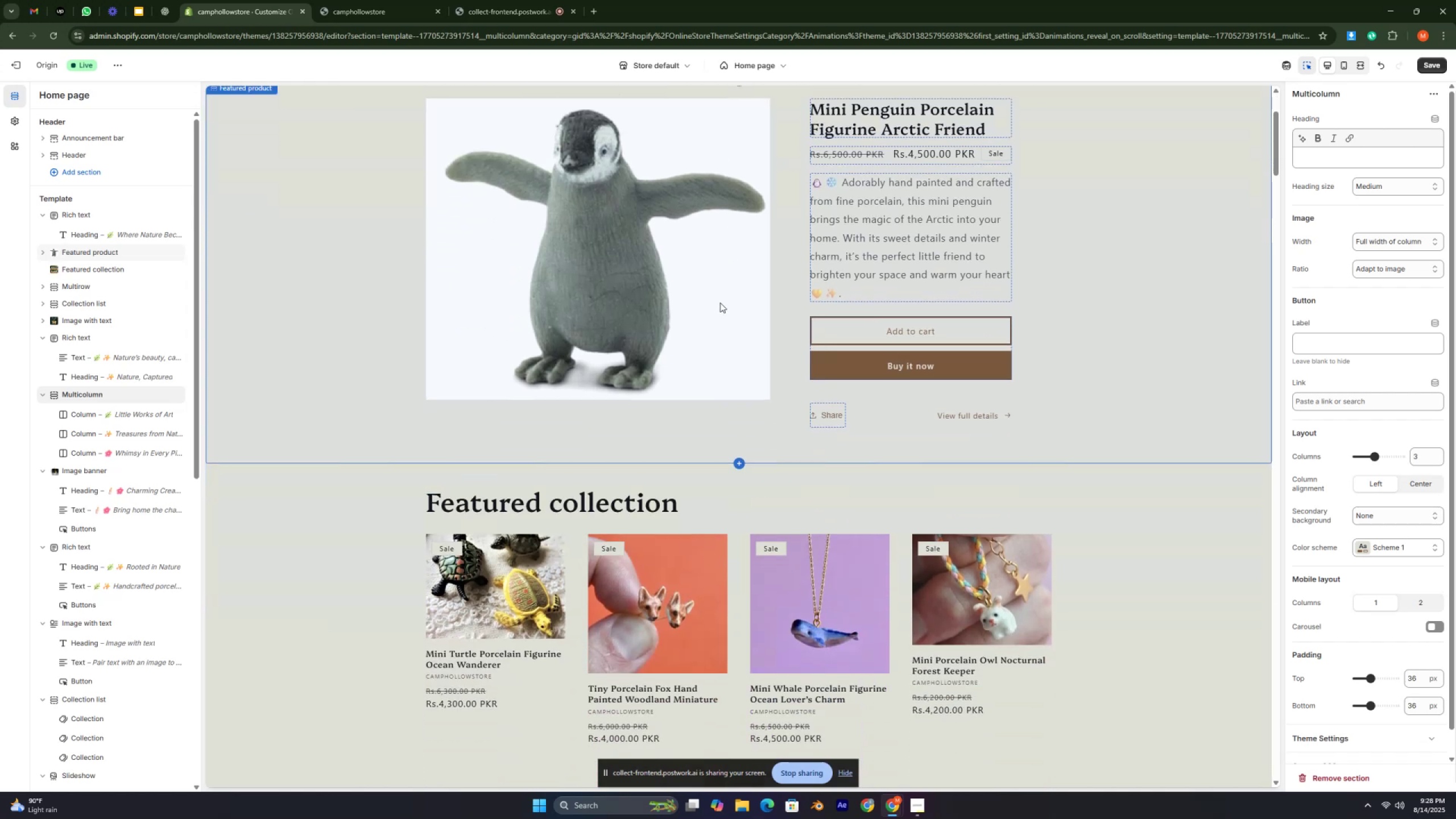 
scroll: coordinate [720, 303], scroll_direction: down, amount: 3.0
 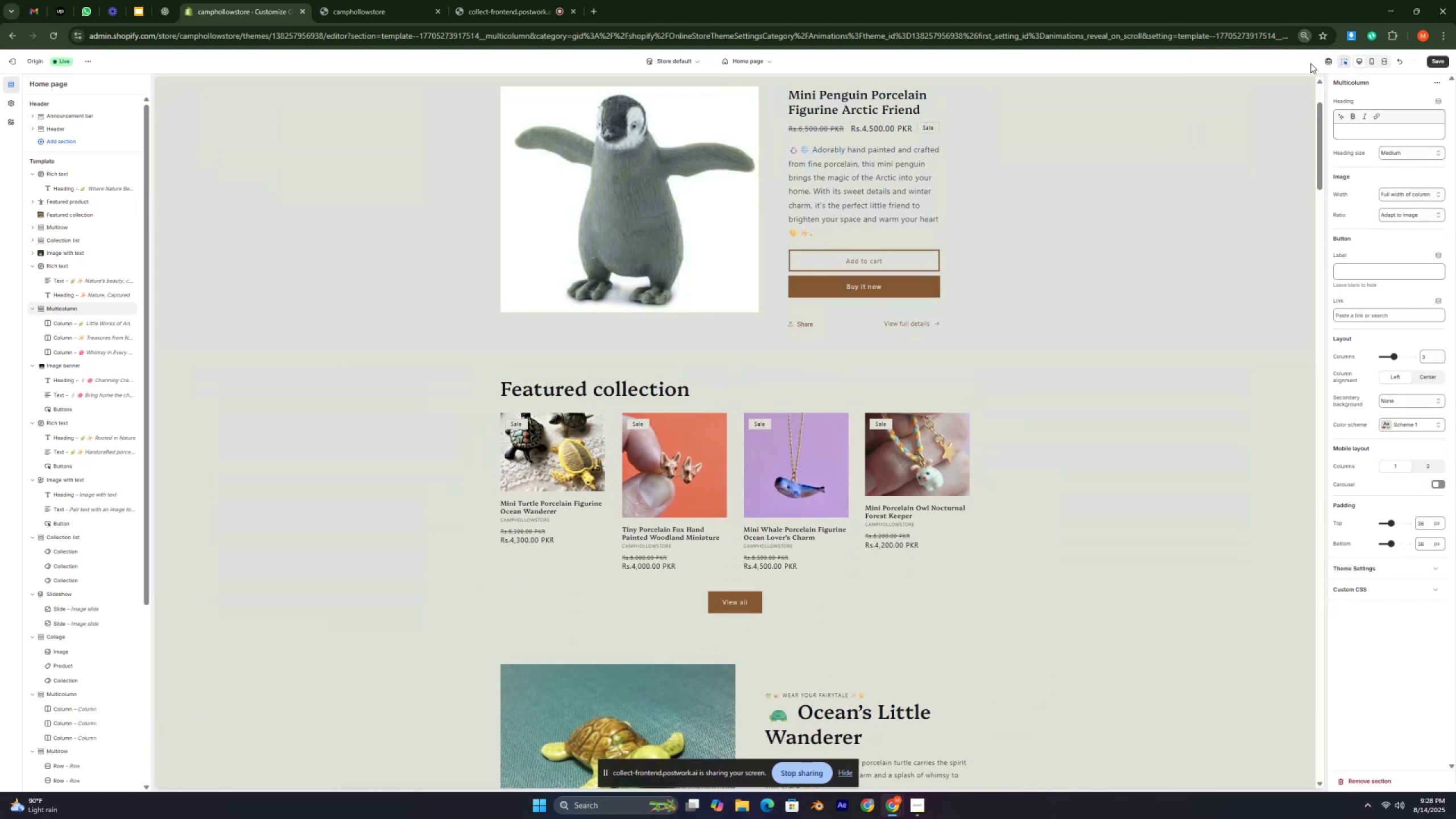 
left_click([1304, 35])
 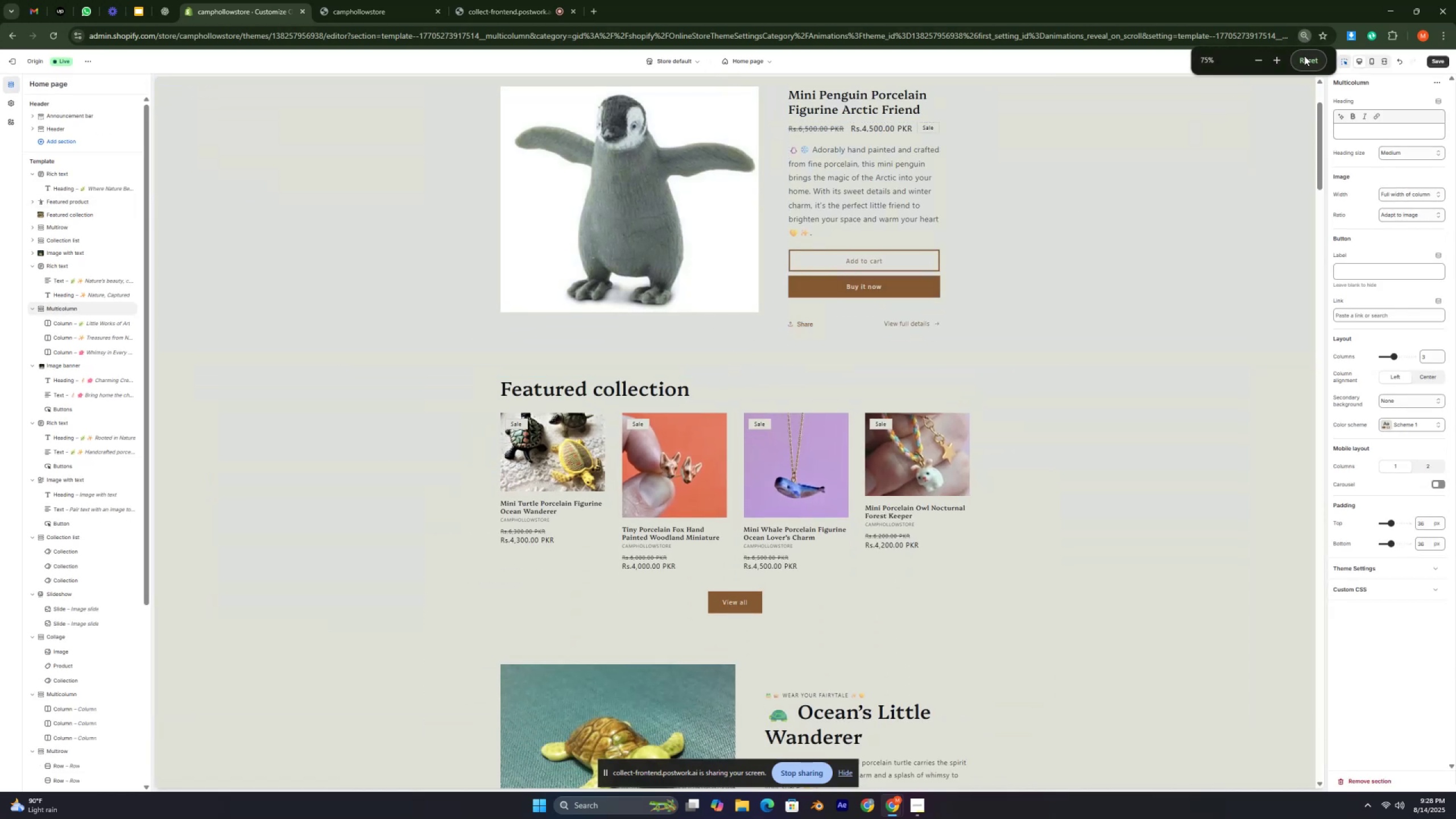 
left_click([1304, 56])
 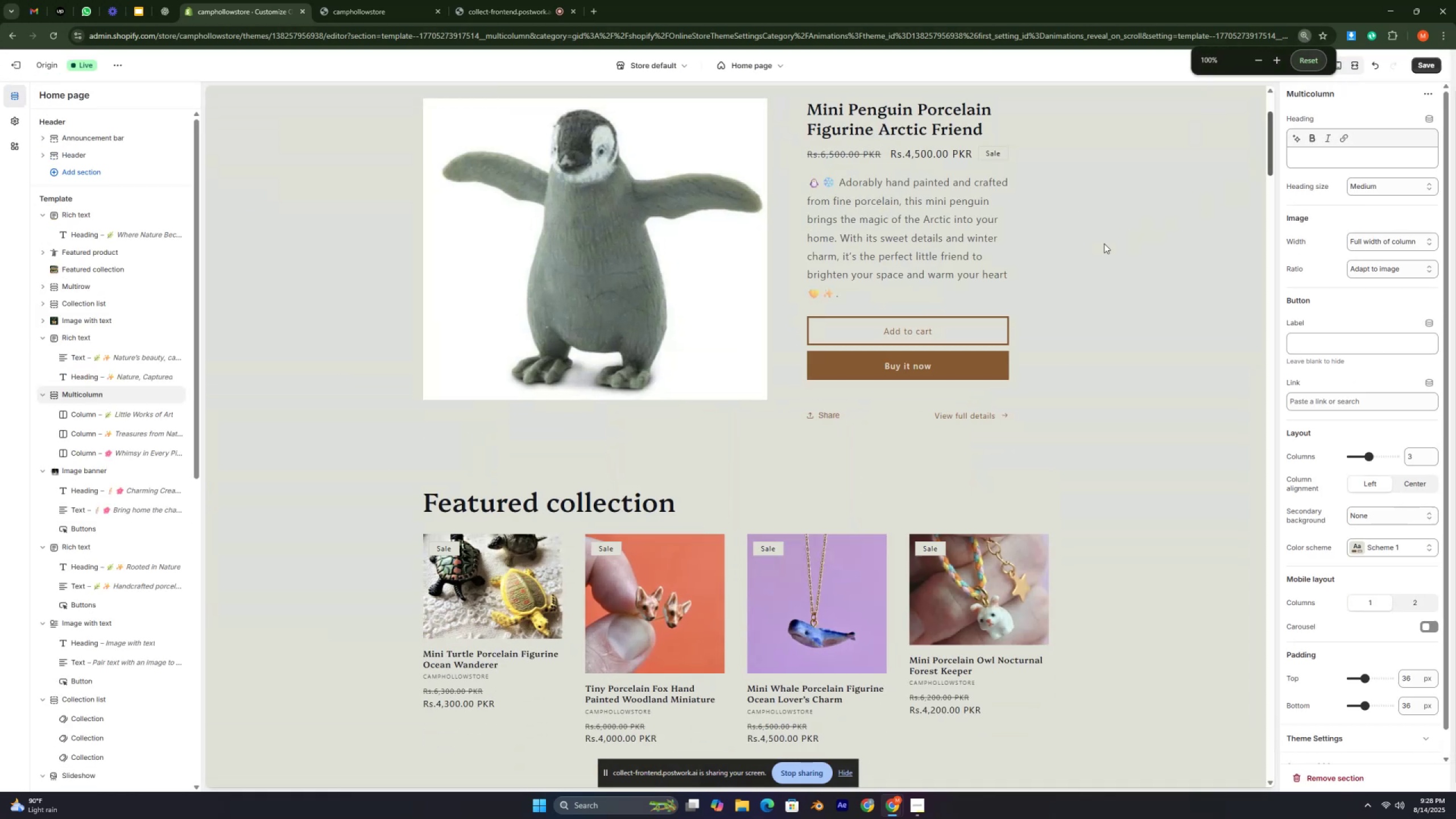 
scroll: coordinate [949, 312], scroll_direction: down, amount: 3.0
 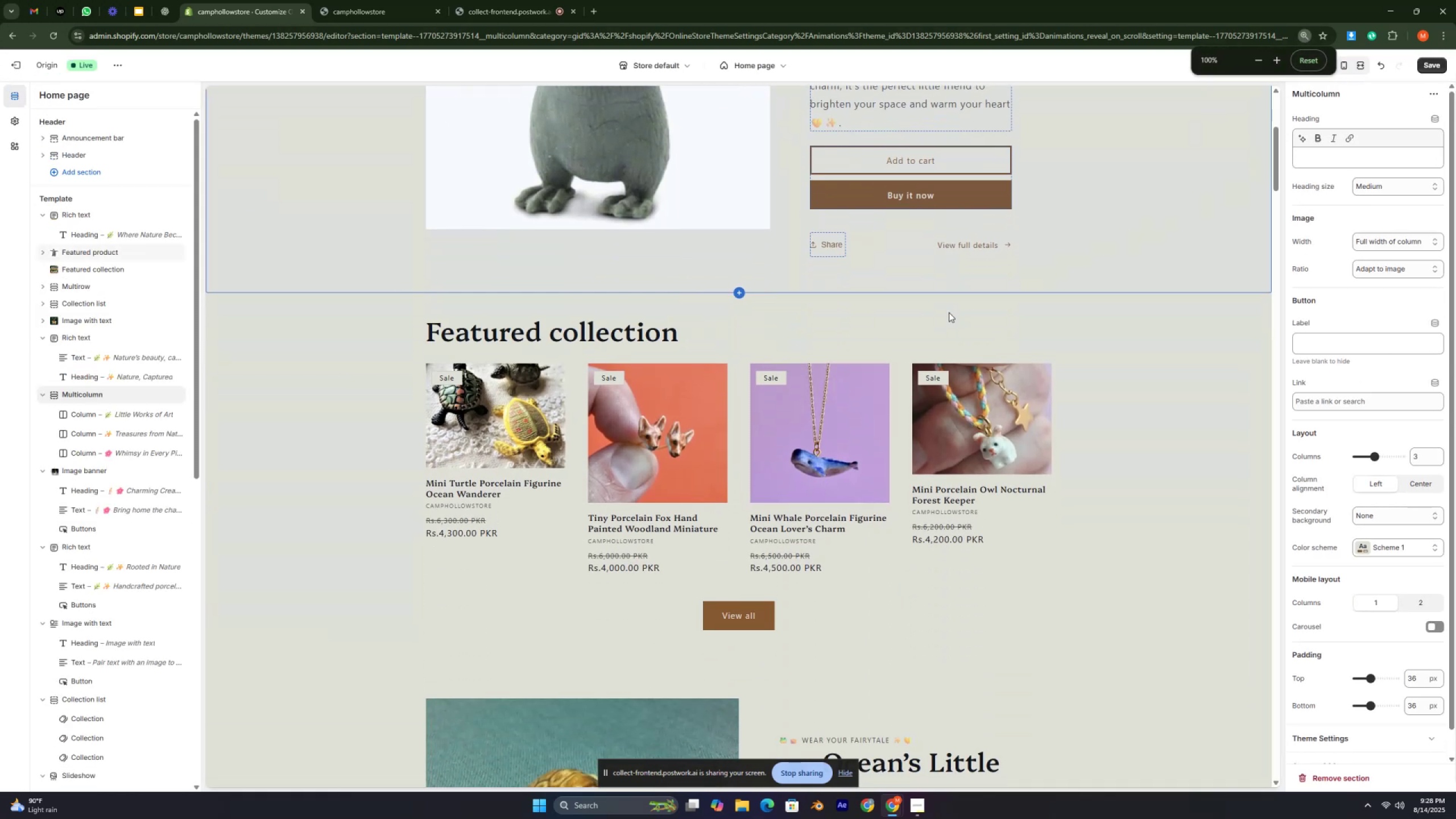 
scroll: coordinate [792, 293], scroll_direction: up, amount: 10.0
 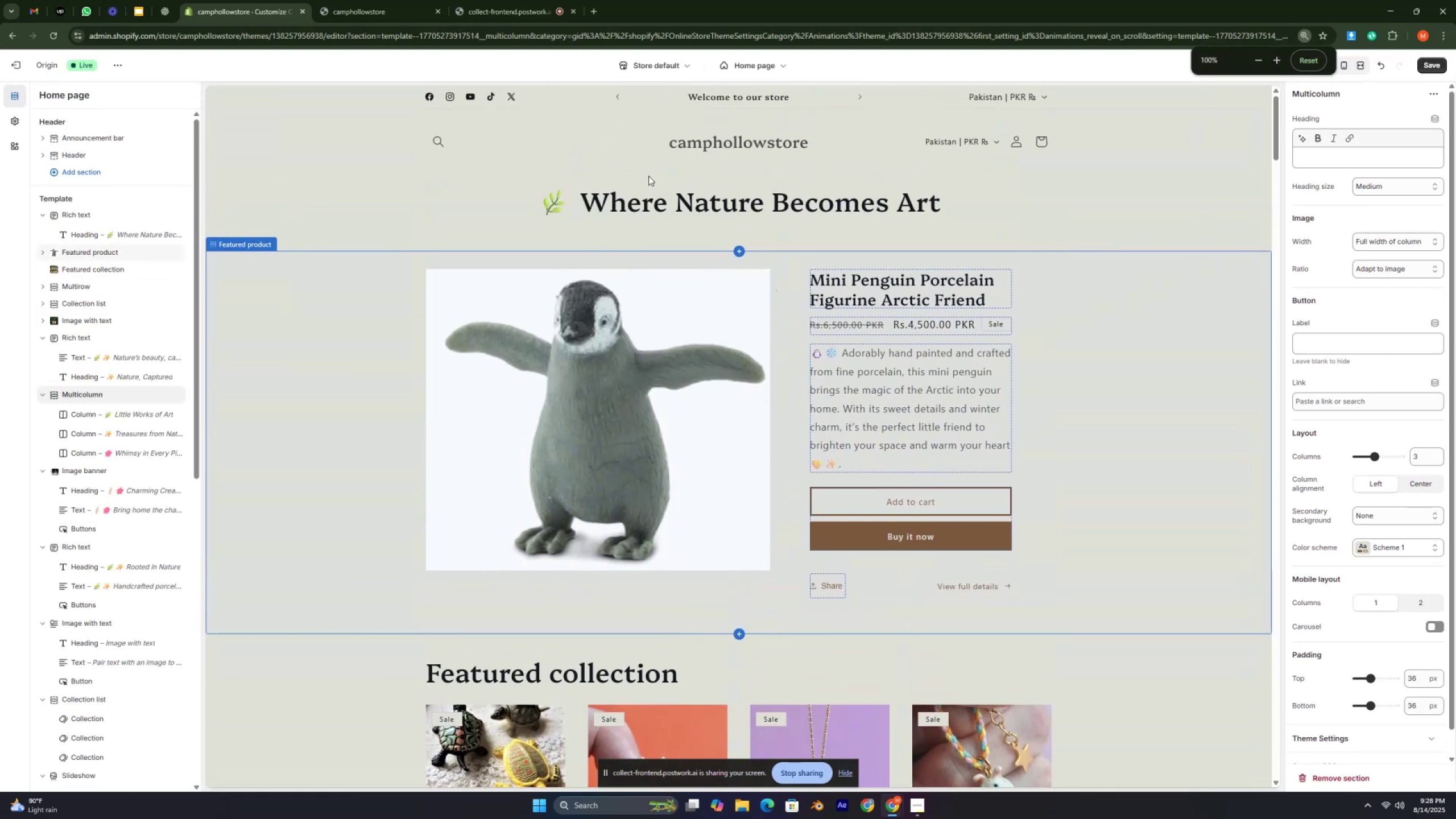 
scroll: coordinate [876, 252], scroll_direction: down, amount: 16.0
 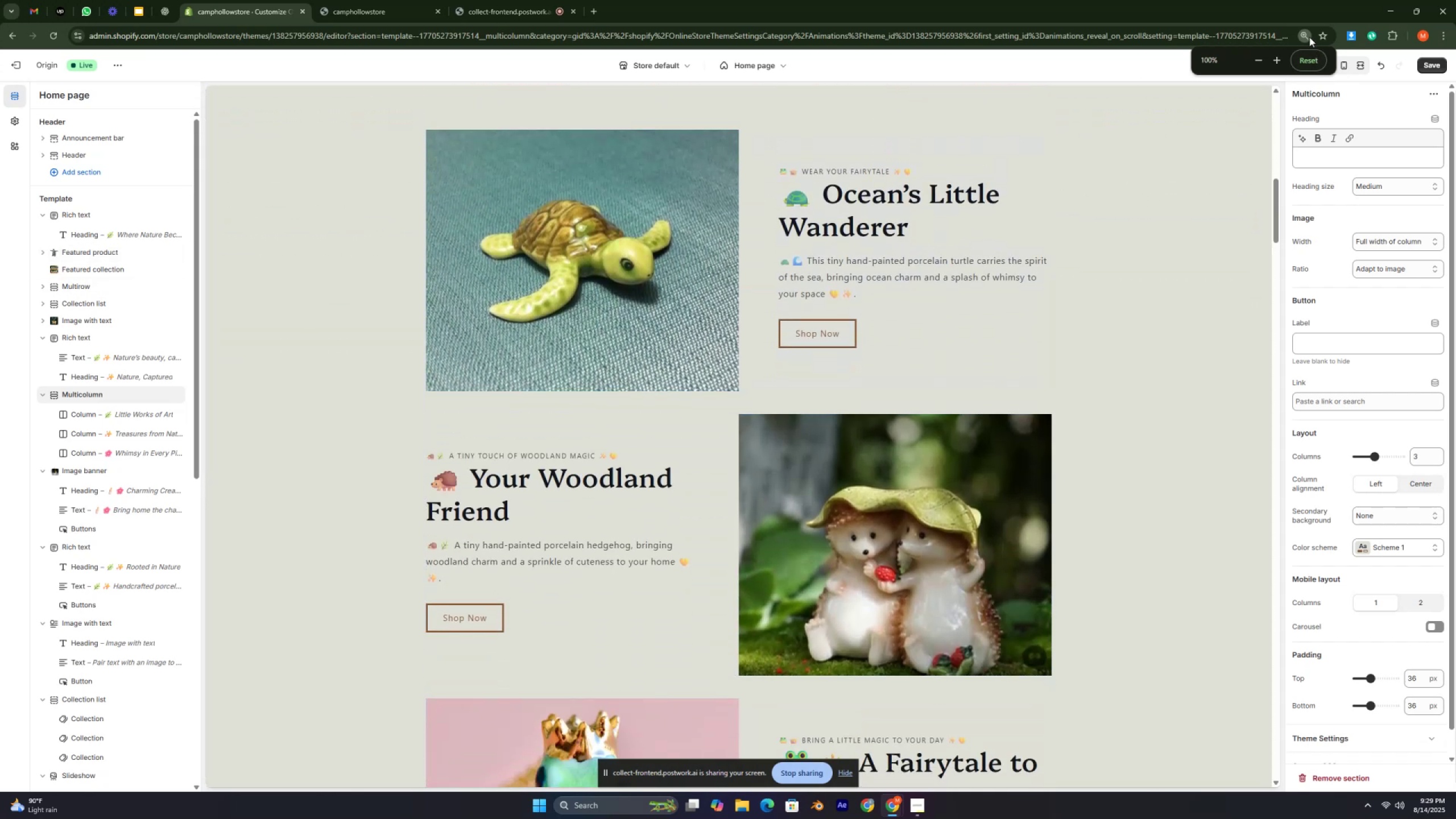 
left_click([1307, 32])
 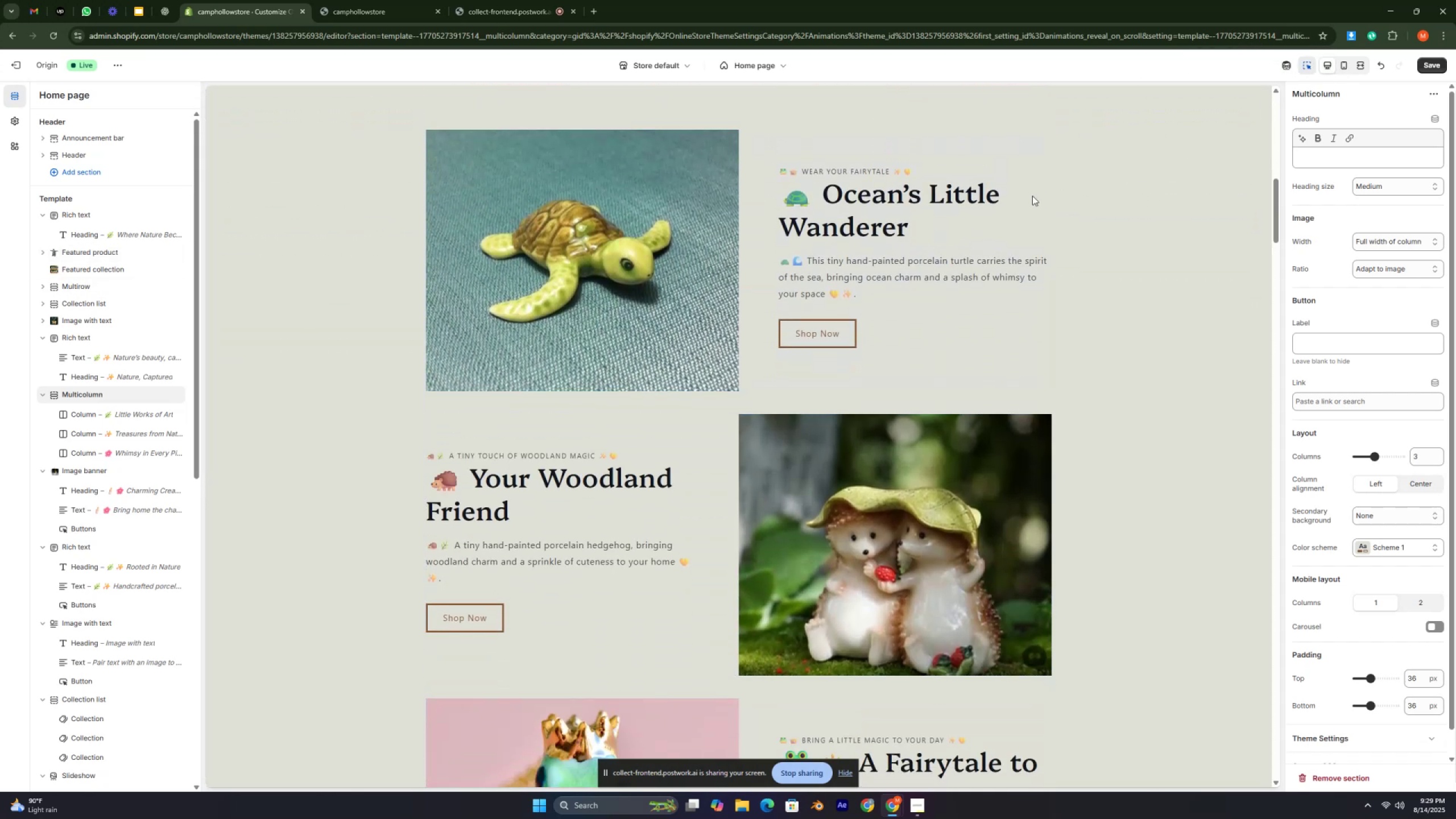 
scroll: coordinate [611, 293], scroll_direction: down, amount: 20.0
 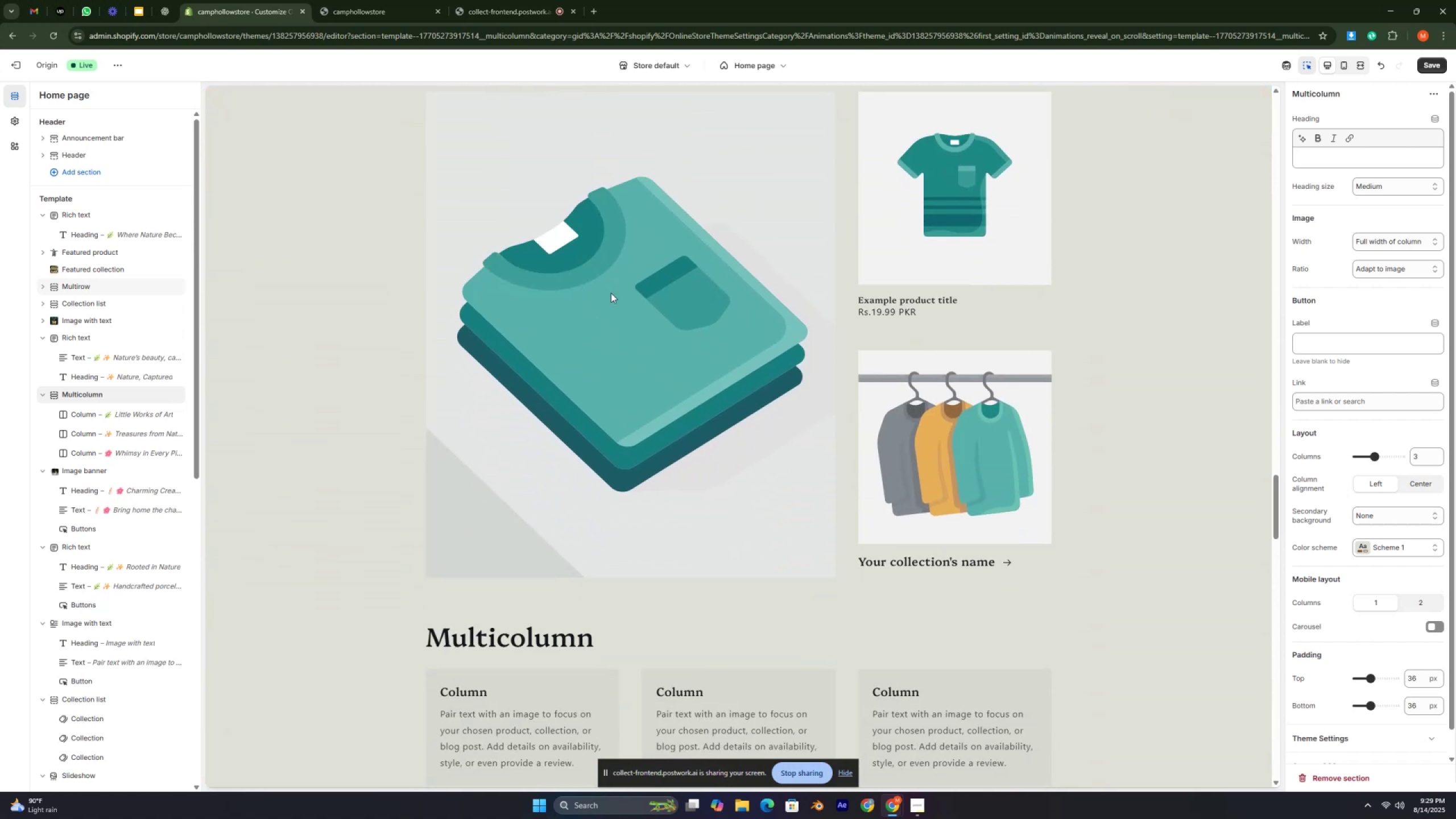 
scroll: coordinate [611, 293], scroll_direction: up, amount: 14.0
 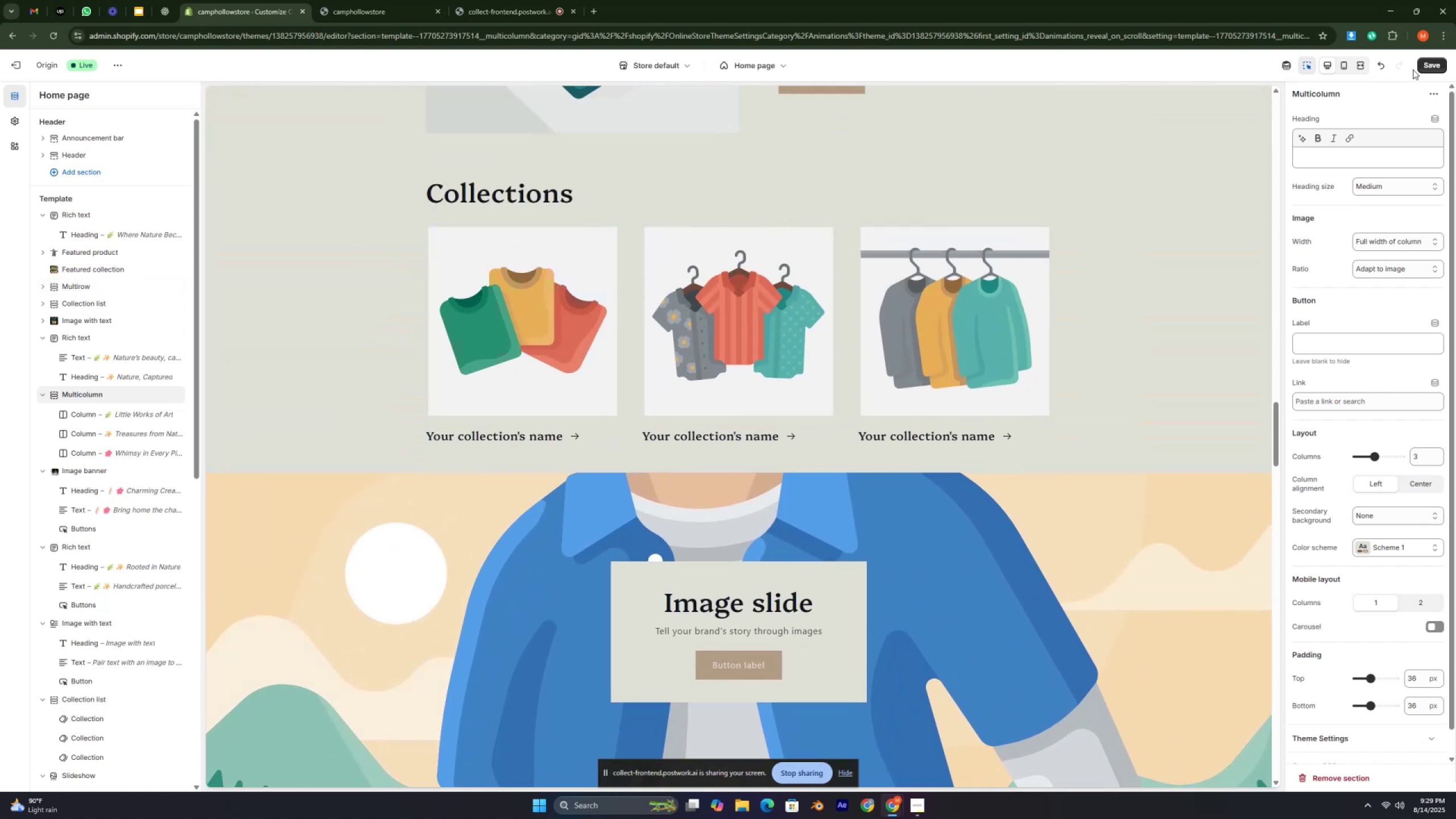 
left_click([1428, 64])
 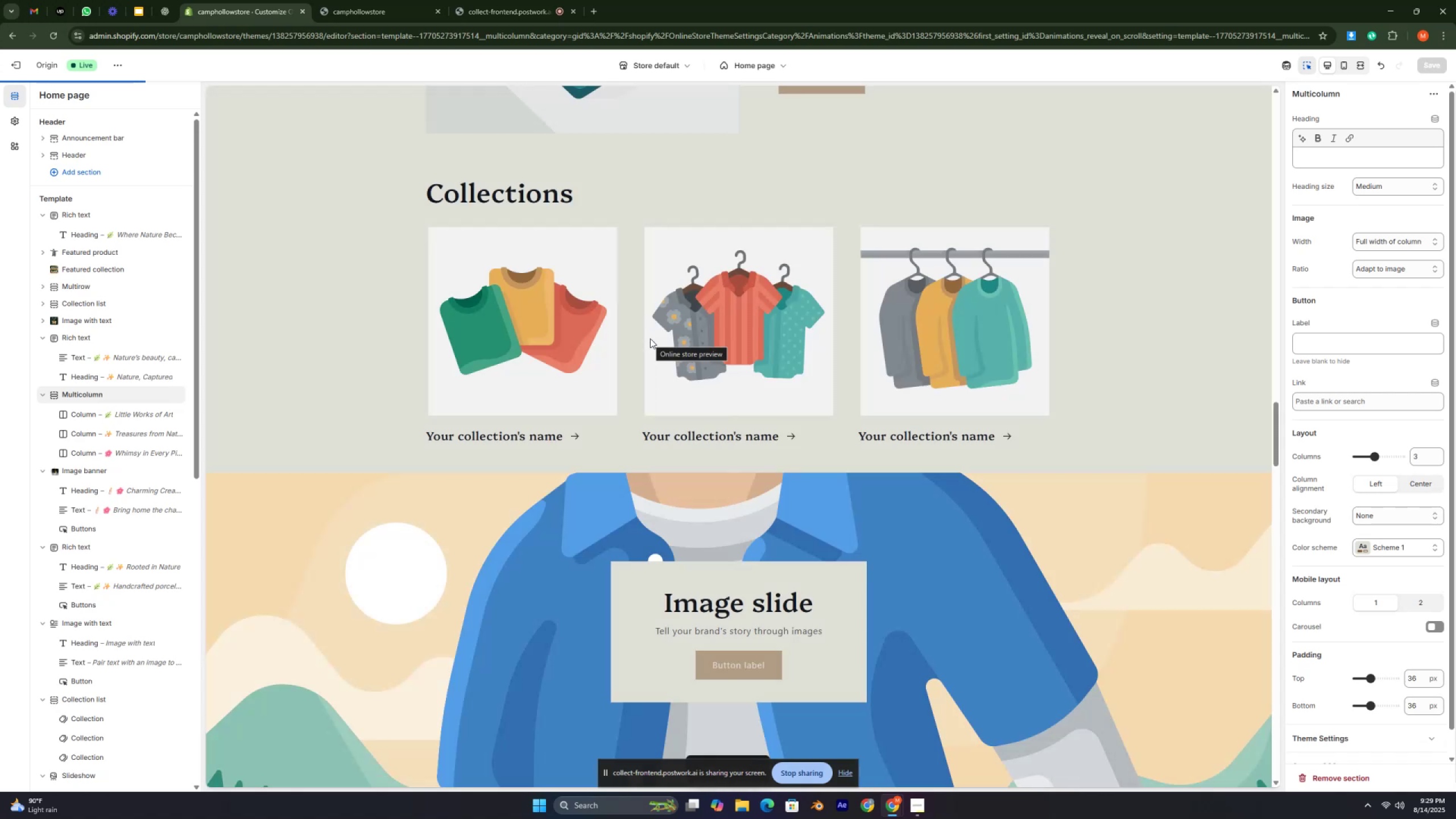 
scroll: coordinate [727, 323], scroll_direction: up, amount: 16.0
 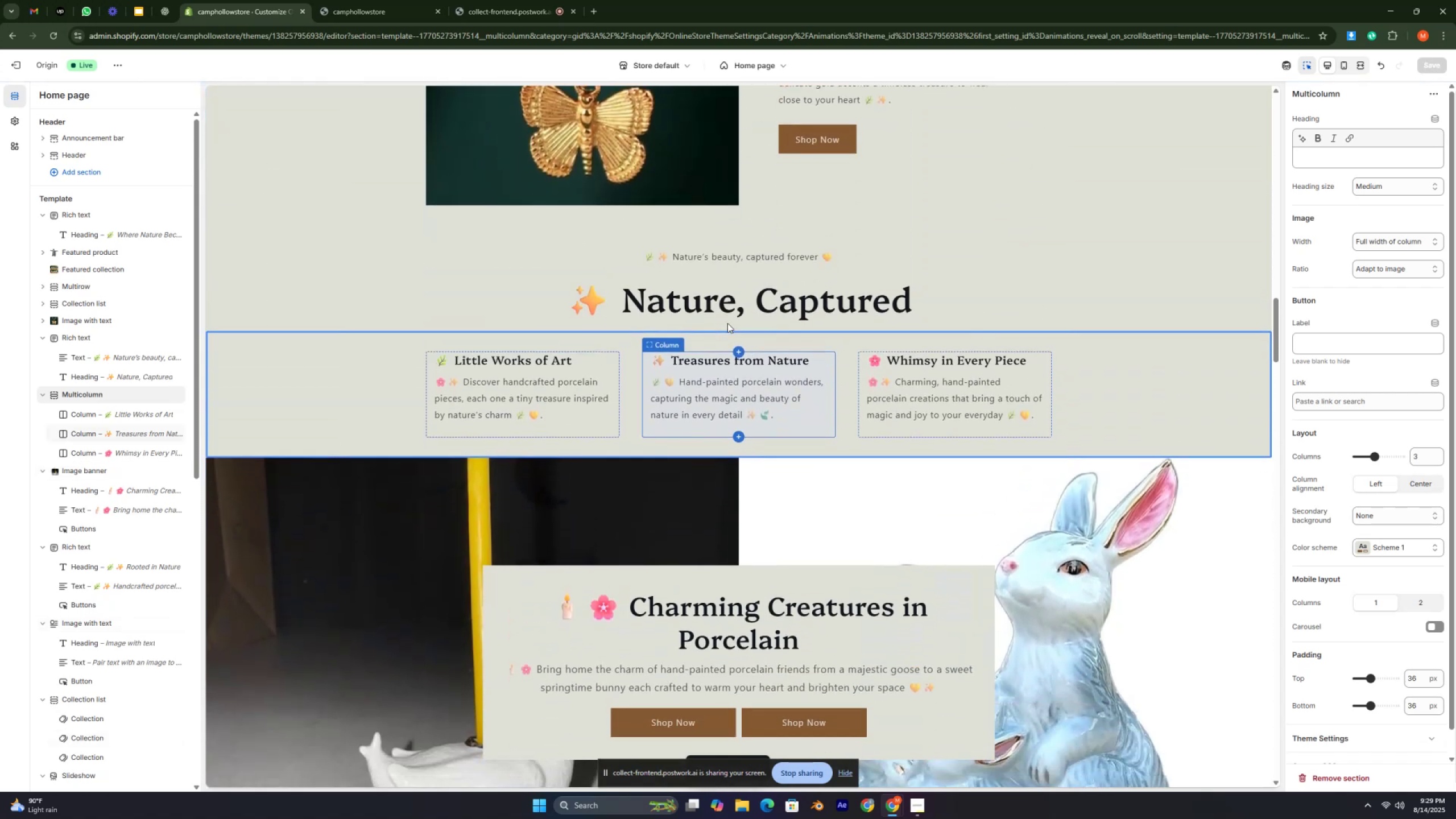 
scroll: coordinate [727, 323], scroll_direction: down, amount: 4.0
 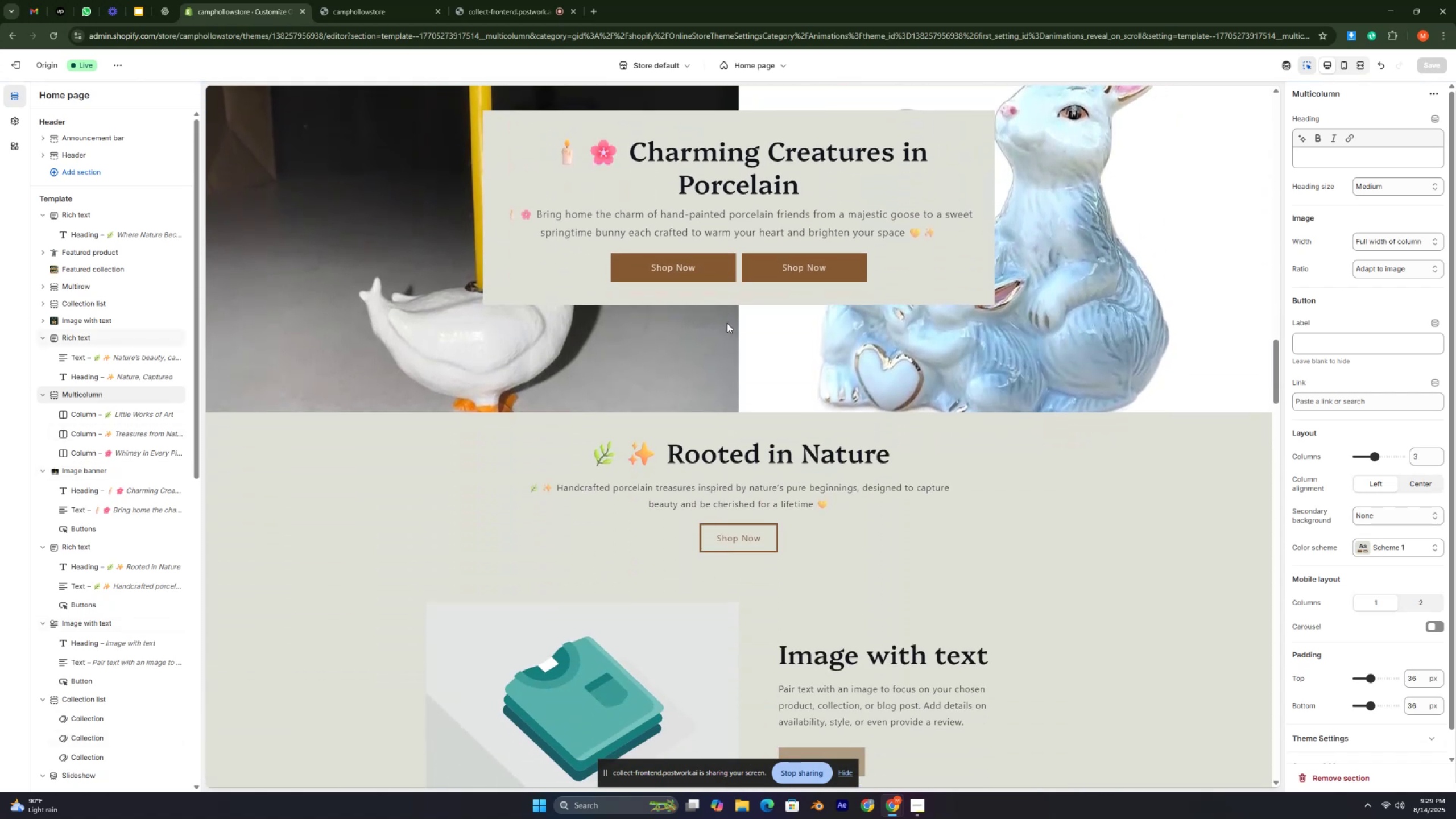 
key(Control+ControlLeft)
 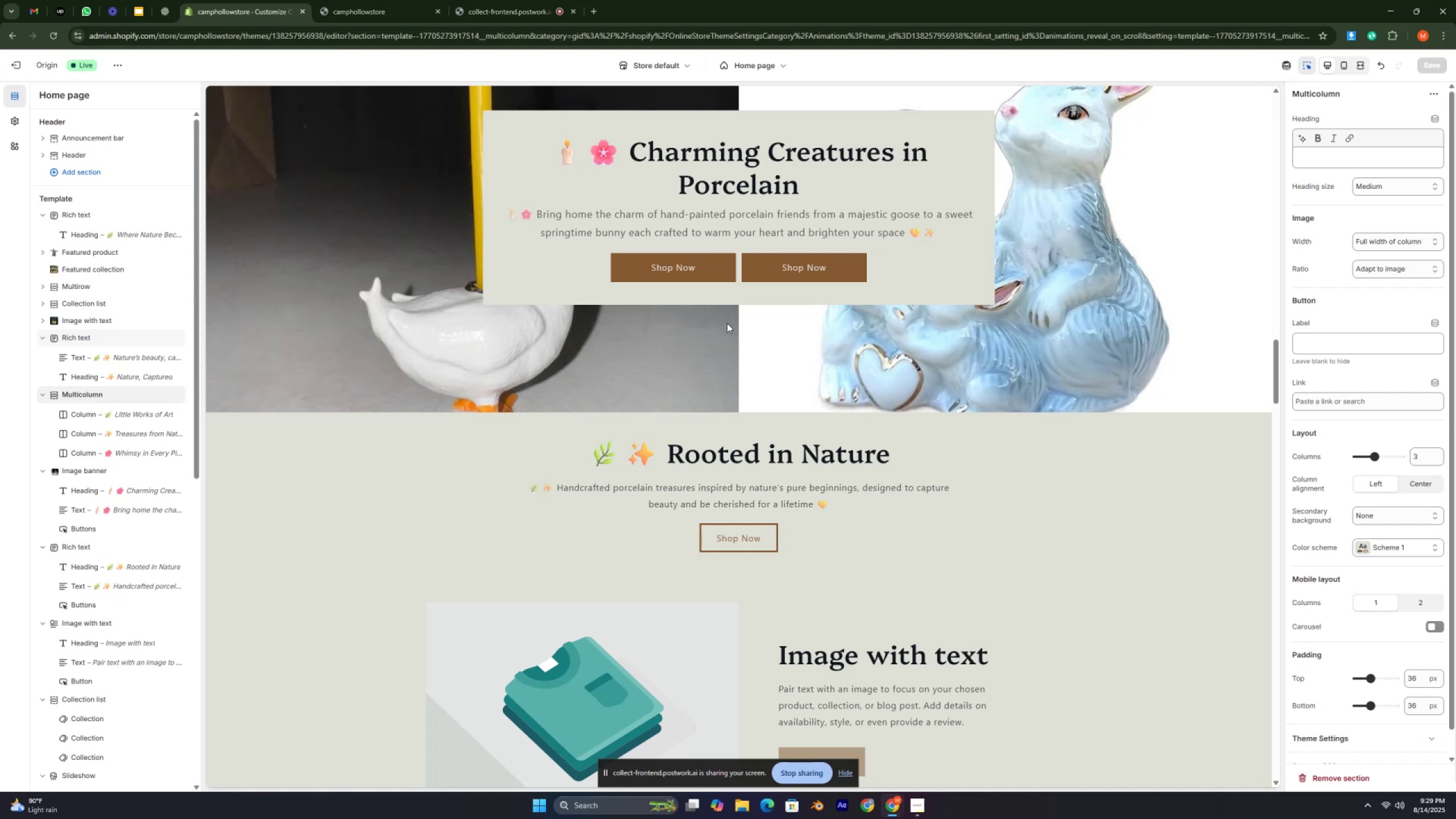 
key(Control+ControlLeft)
 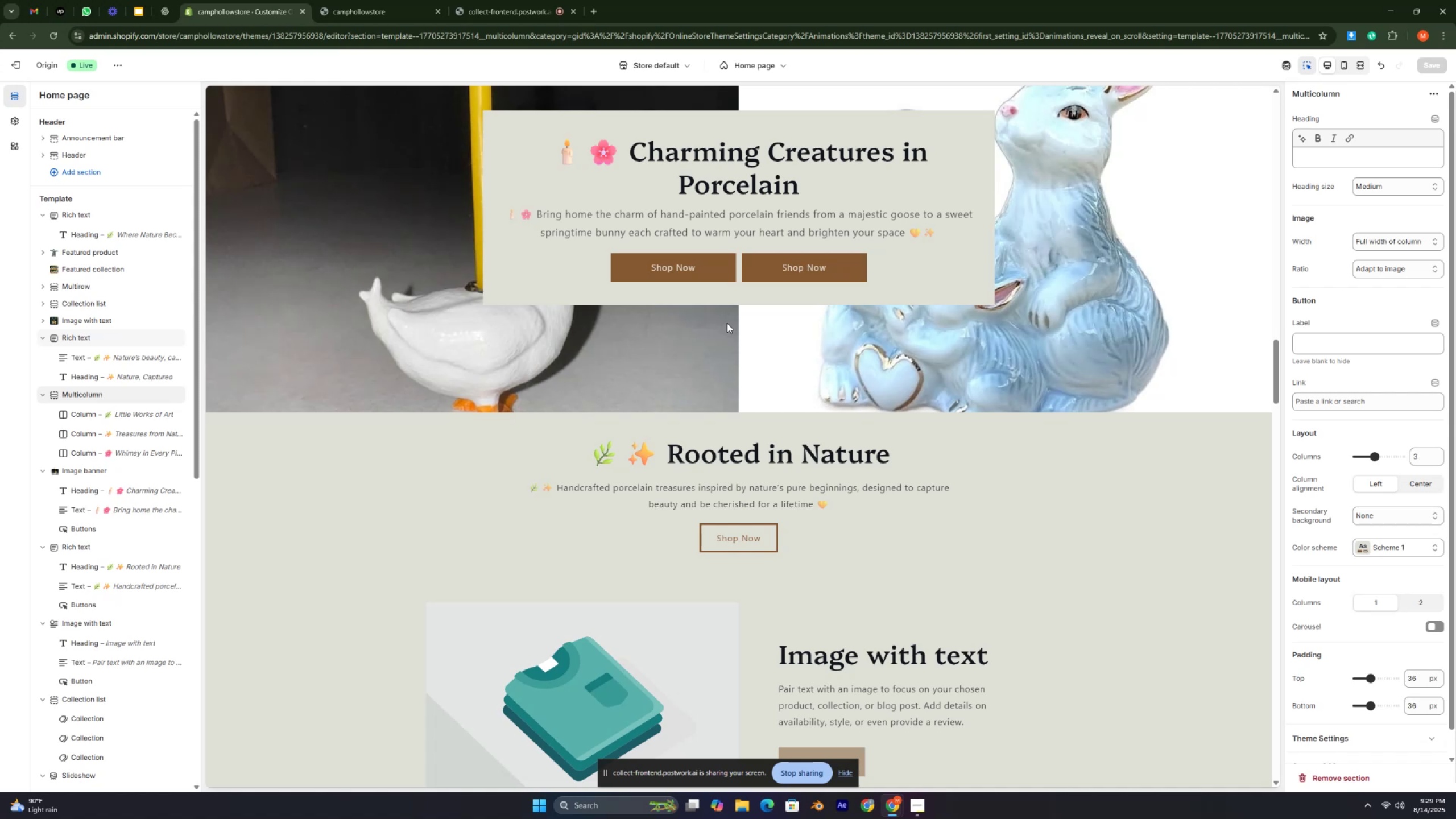 
key(Control+ControlLeft)
 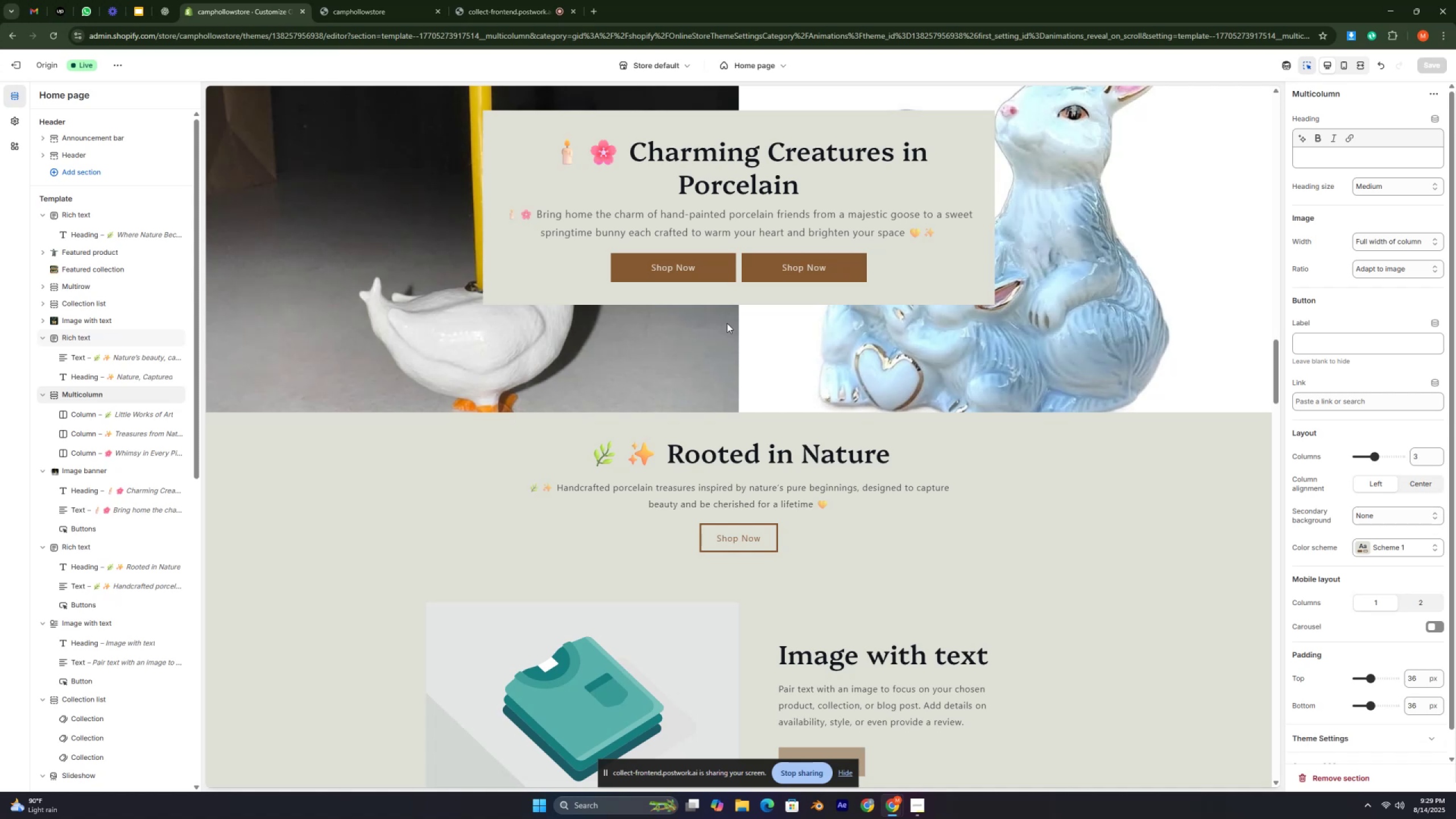 
key(Control+ControlLeft)
 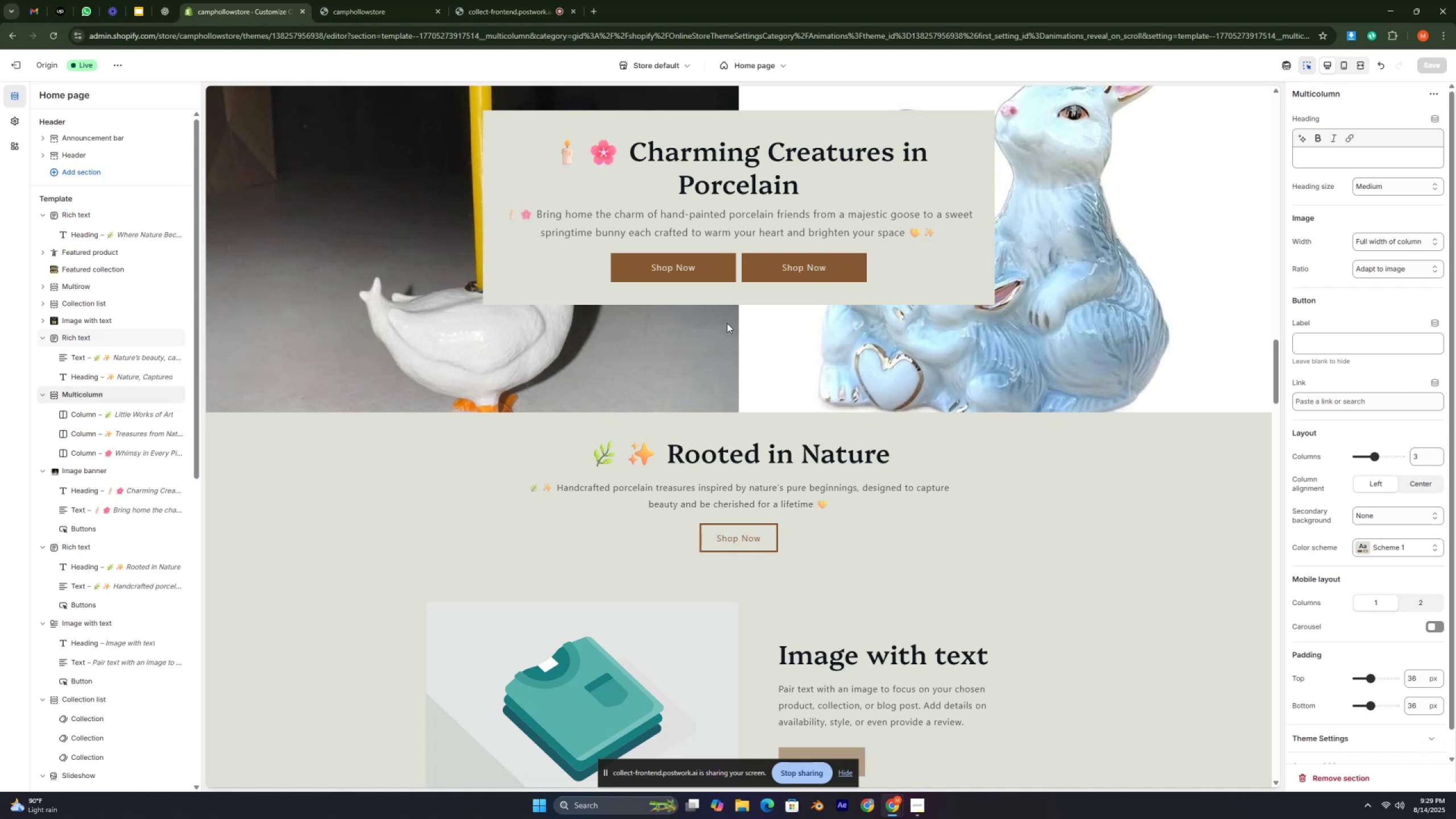 
key(Control+ControlLeft)
 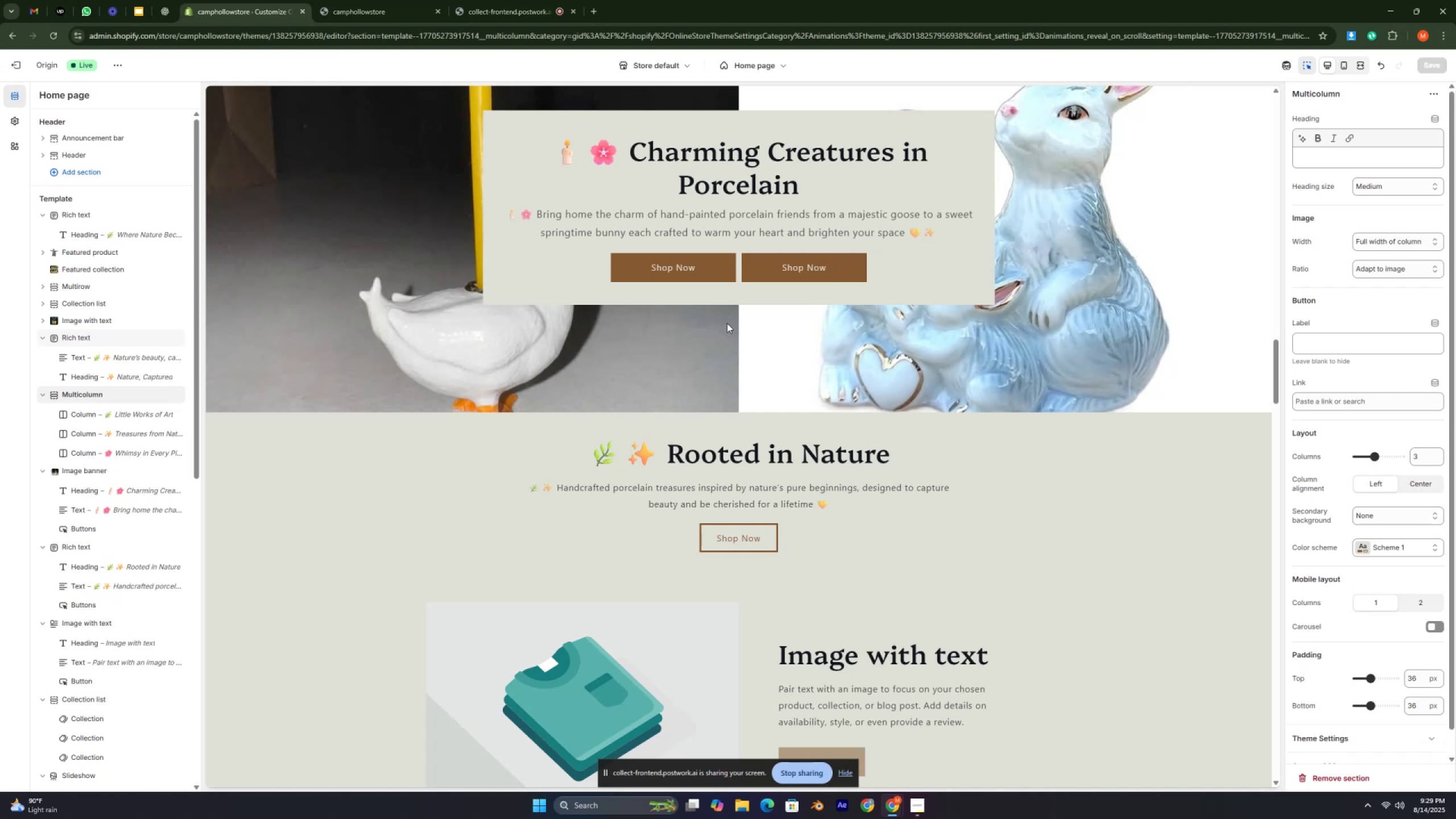 
key(Control+ControlLeft)
 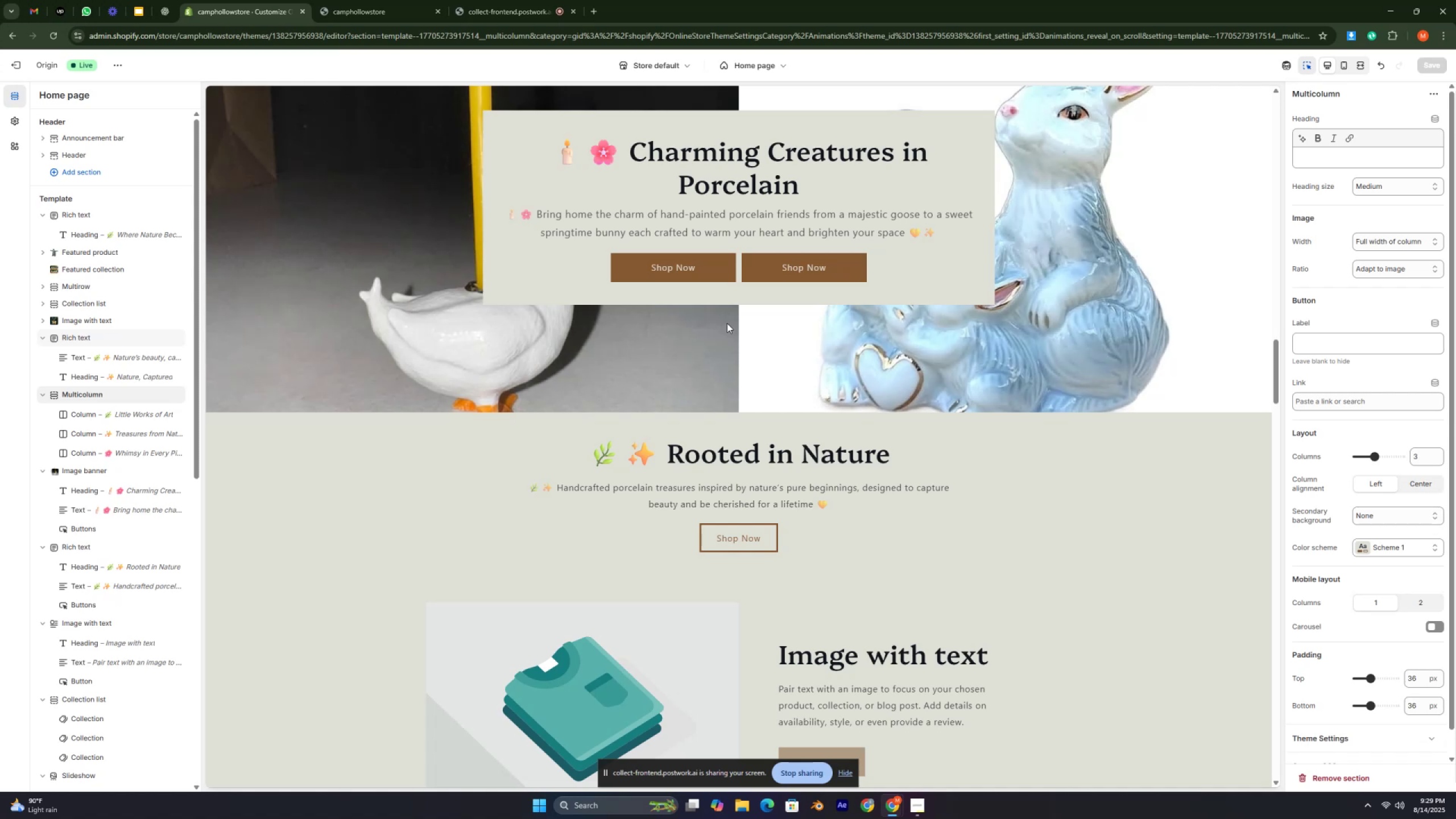 
key(Control+ControlLeft)
 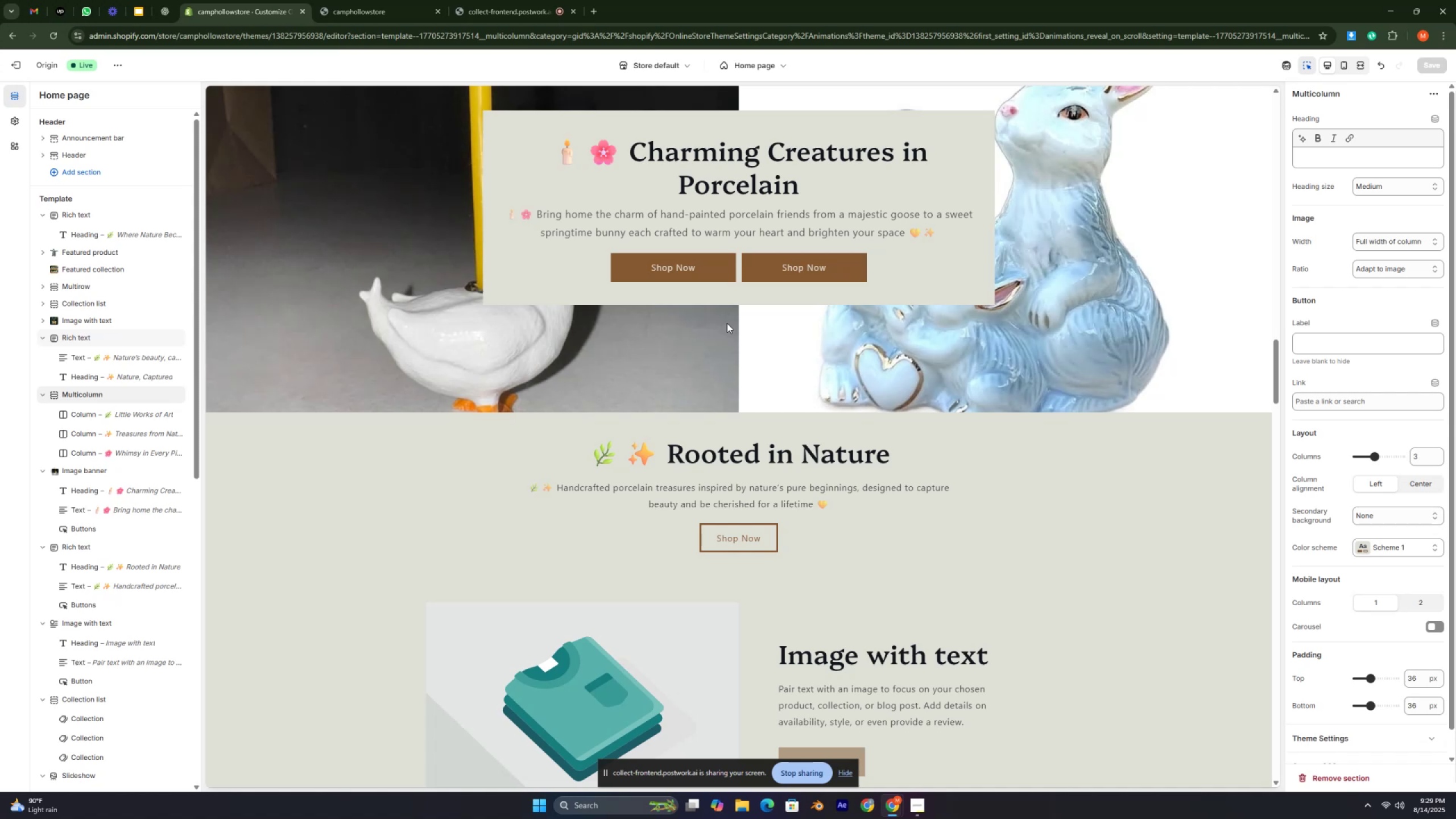 
key(Control+ControlLeft)
 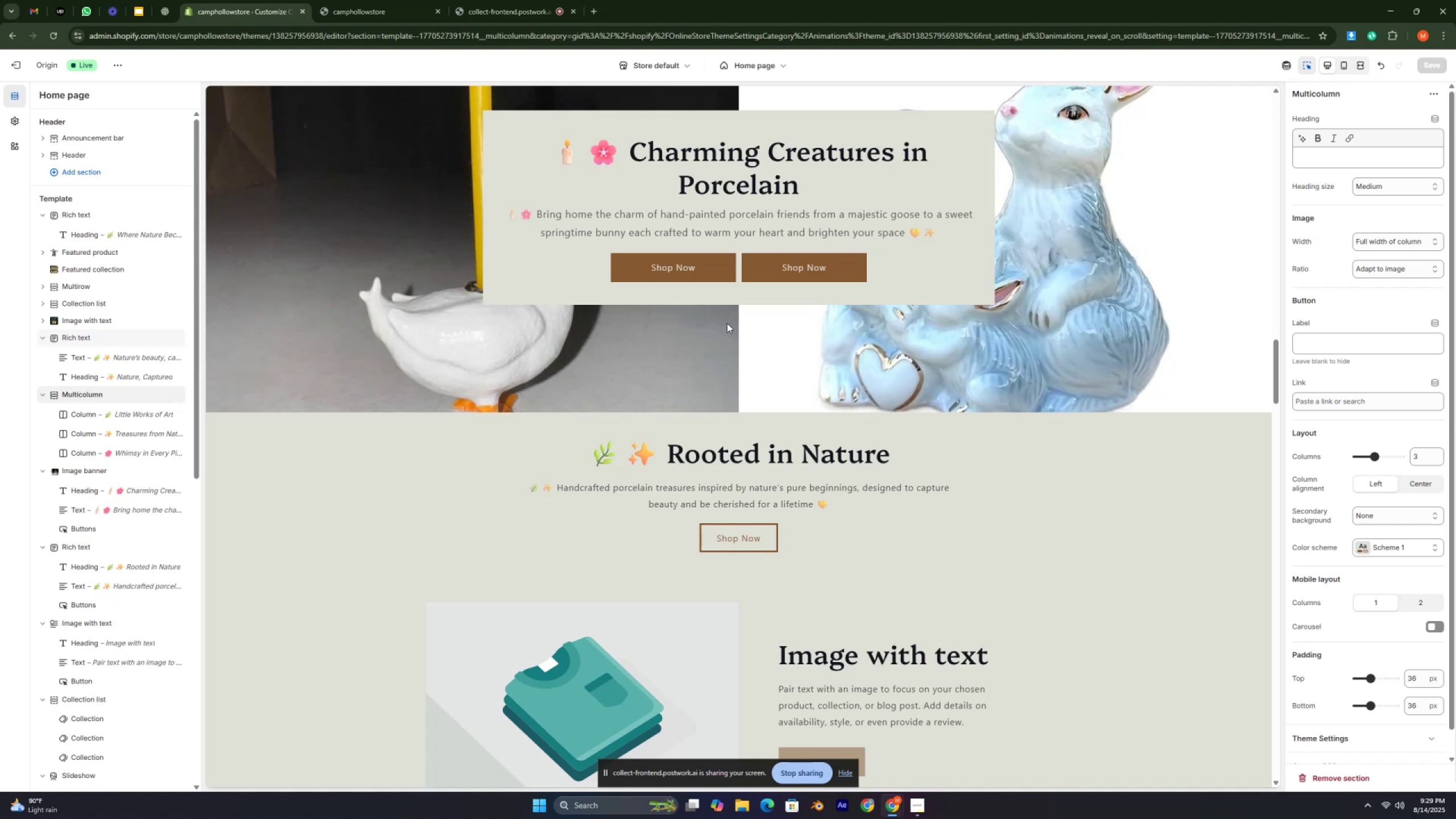 
key(Control+ControlLeft)
 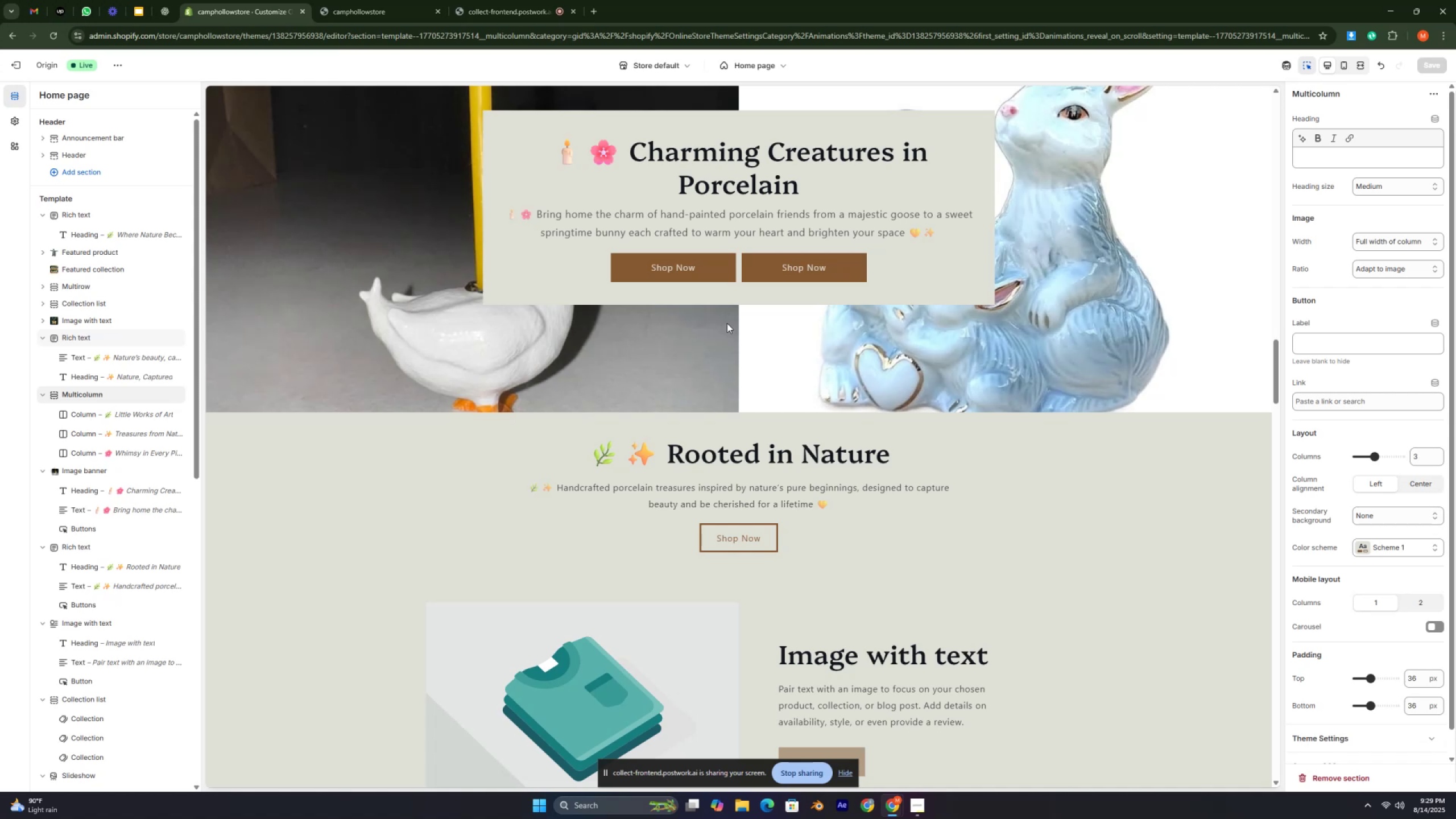 
key(Control+ControlLeft)
 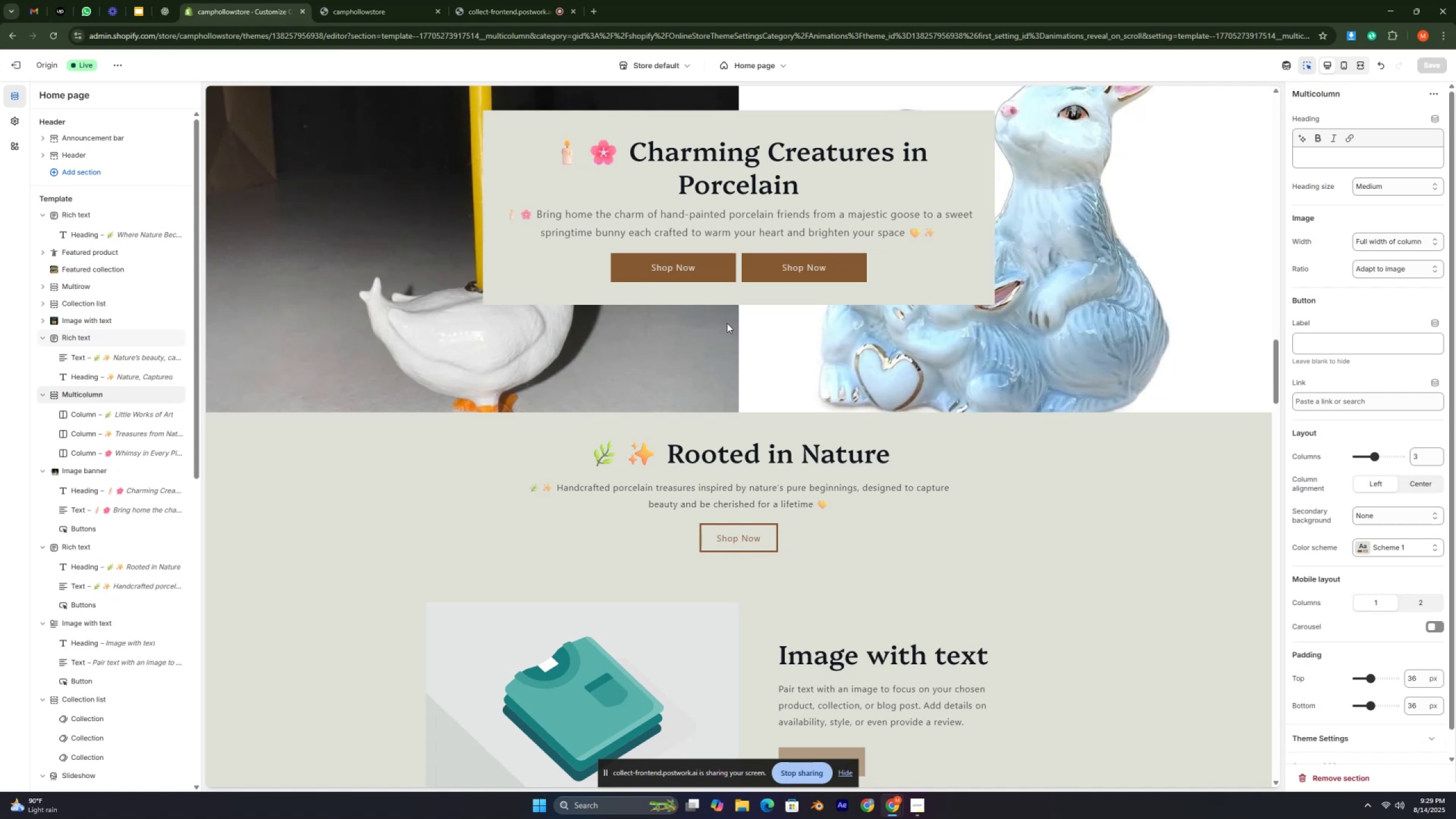 
key(Control+ControlLeft)
 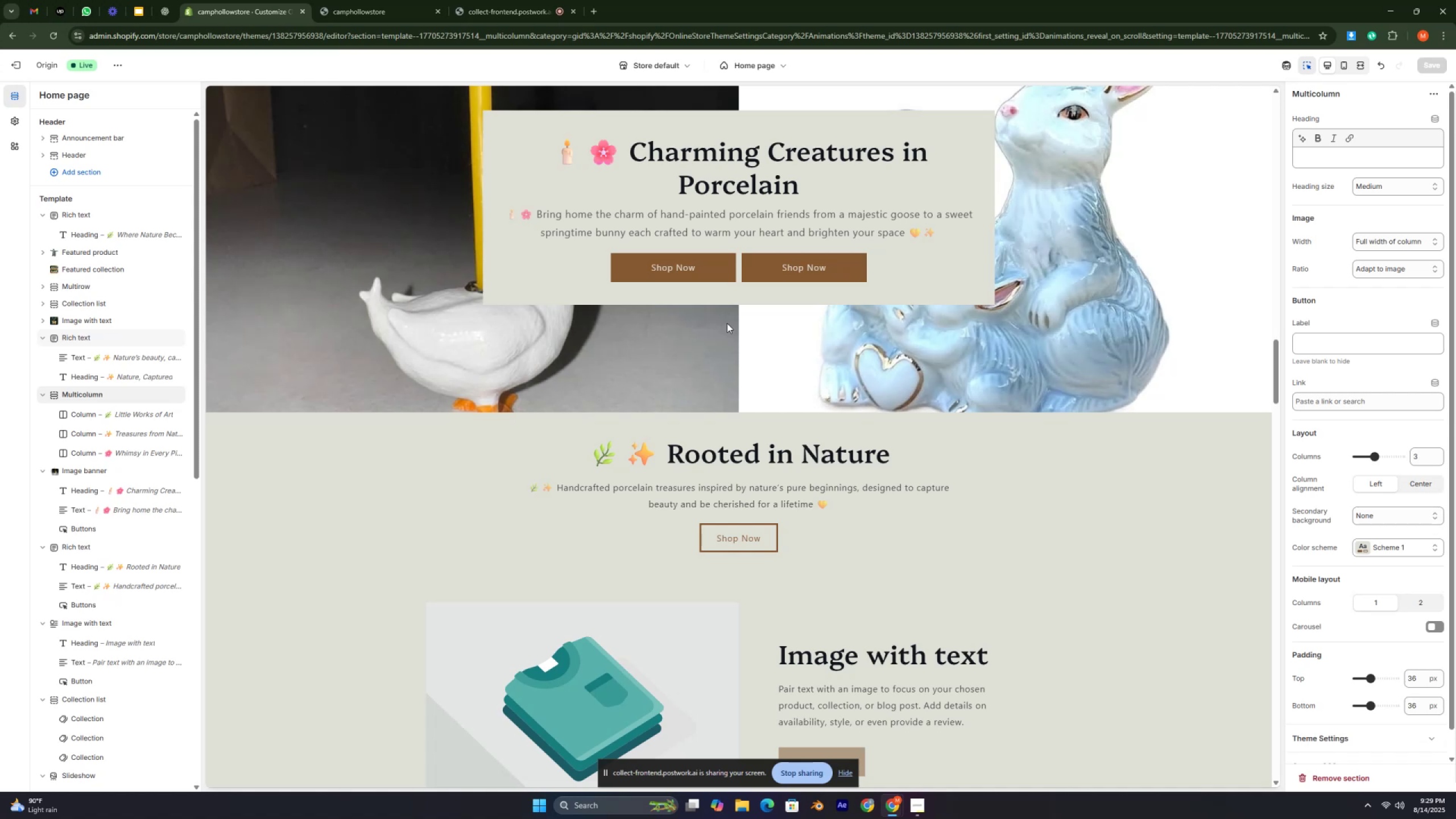 
key(Control+ControlLeft)
 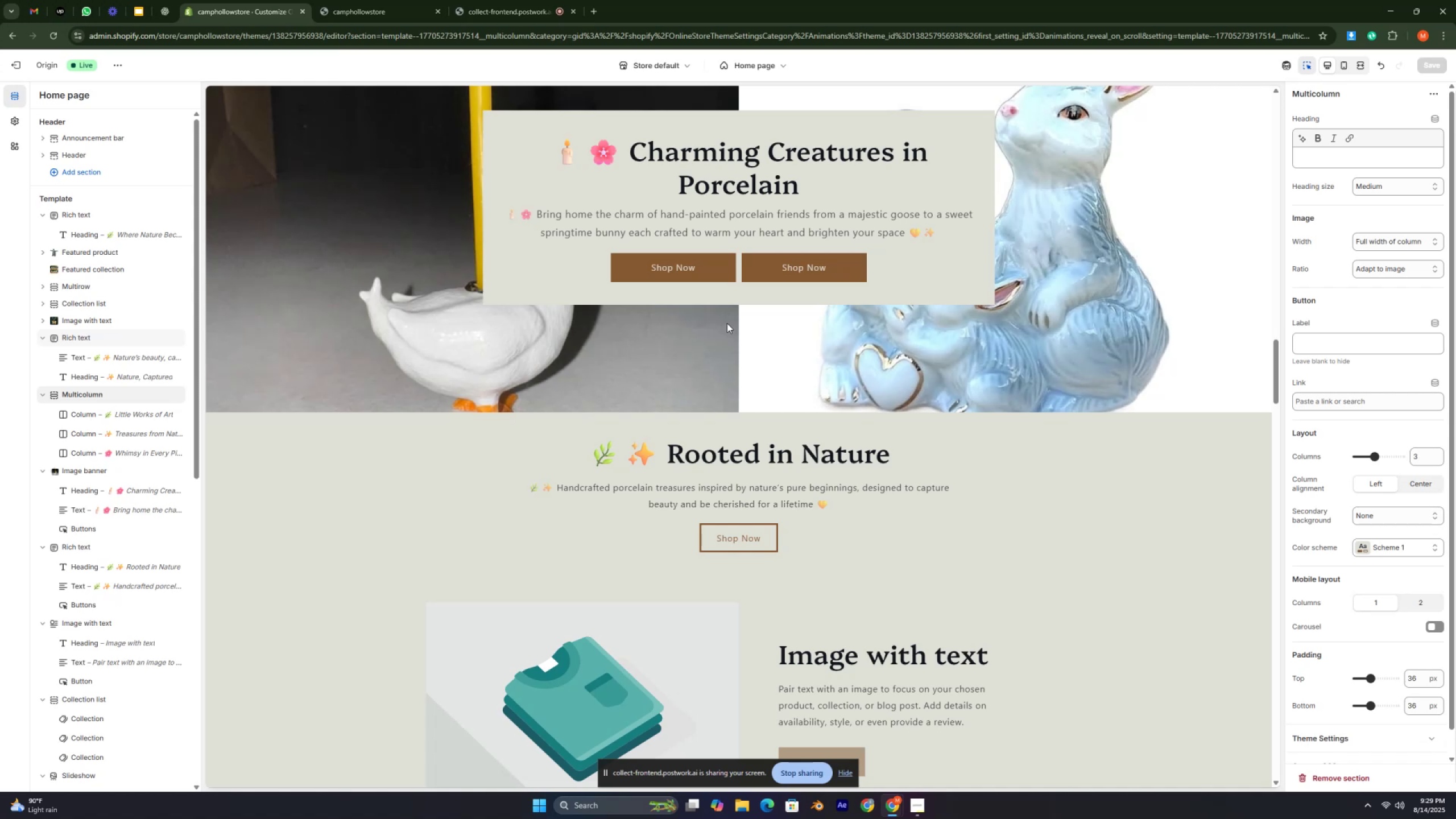 
scroll: coordinate [742, 350], scroll_direction: down, amount: 2.0
 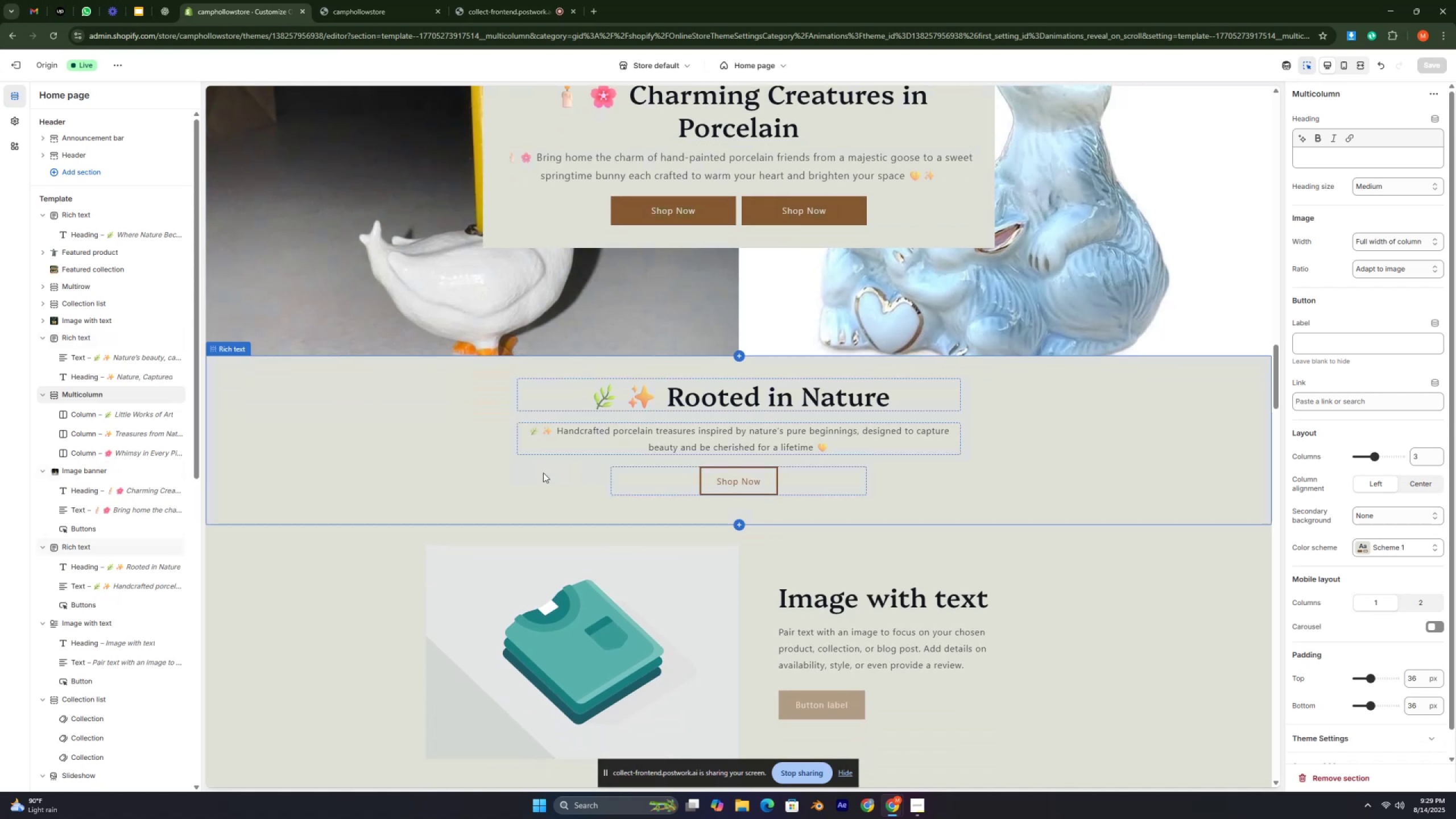 
scroll: coordinate [654, 267], scroll_direction: up, amount: 6.0
 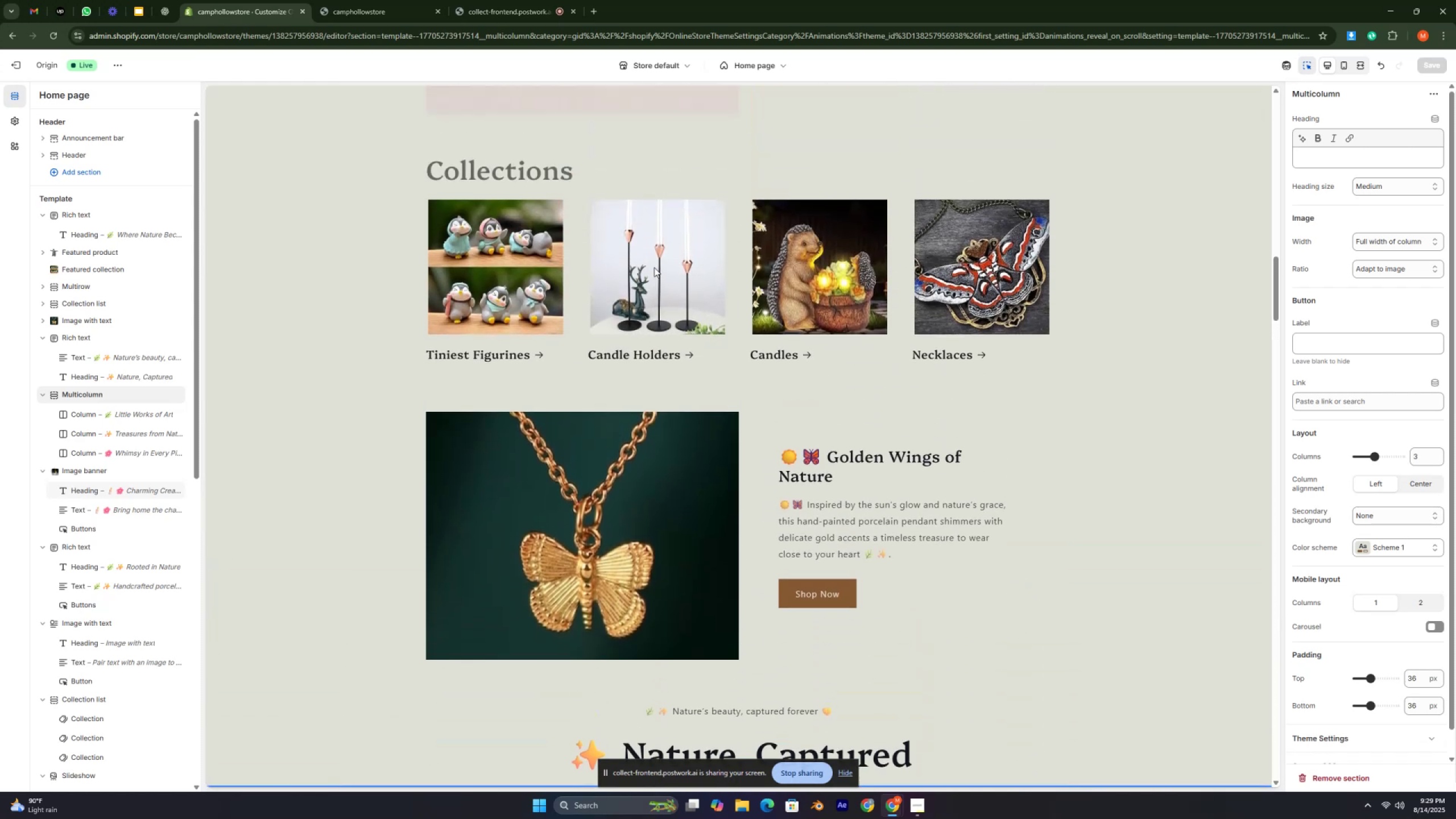 
key(Control+ControlLeft)
 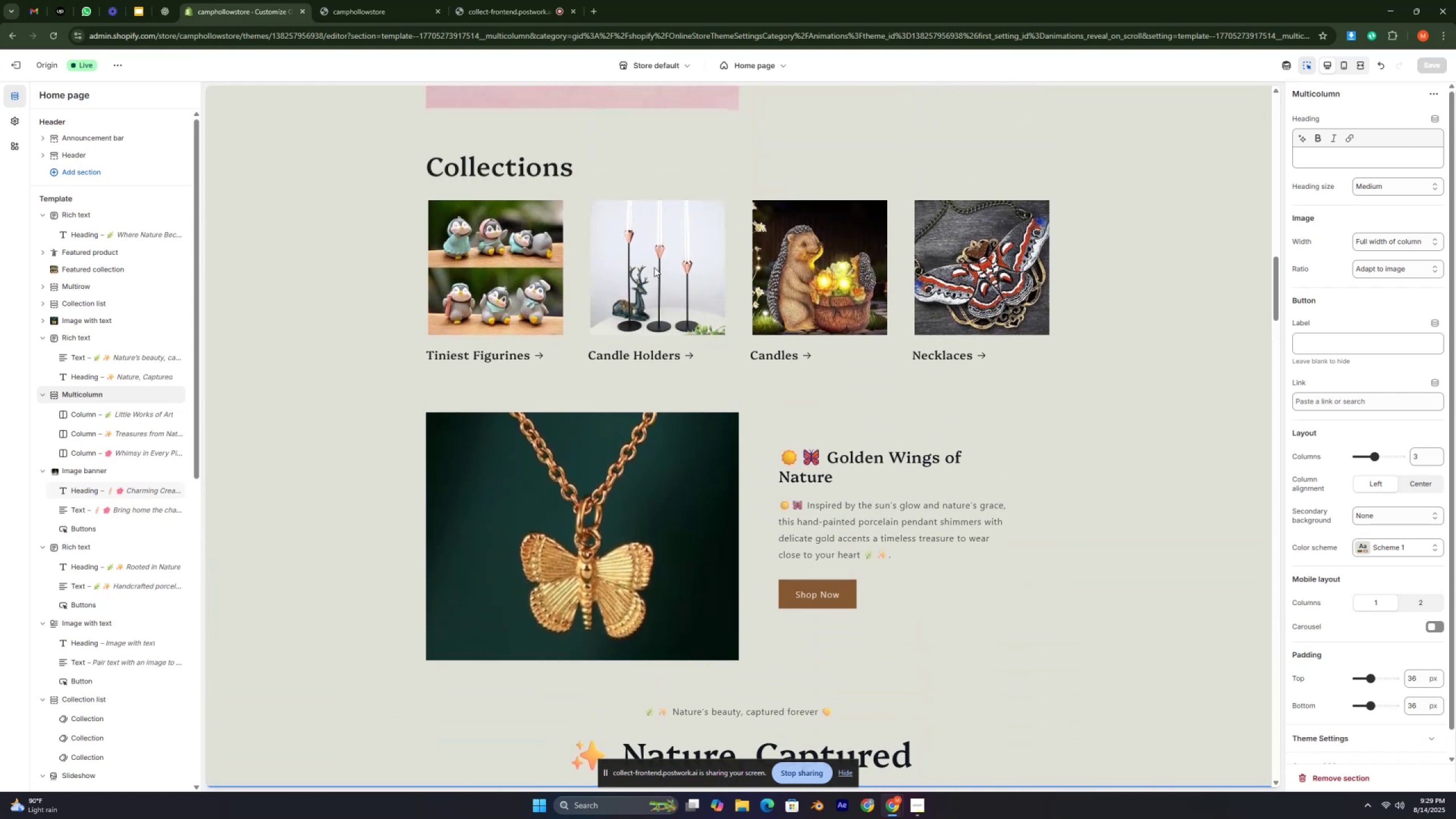 
key(Control+ControlLeft)
 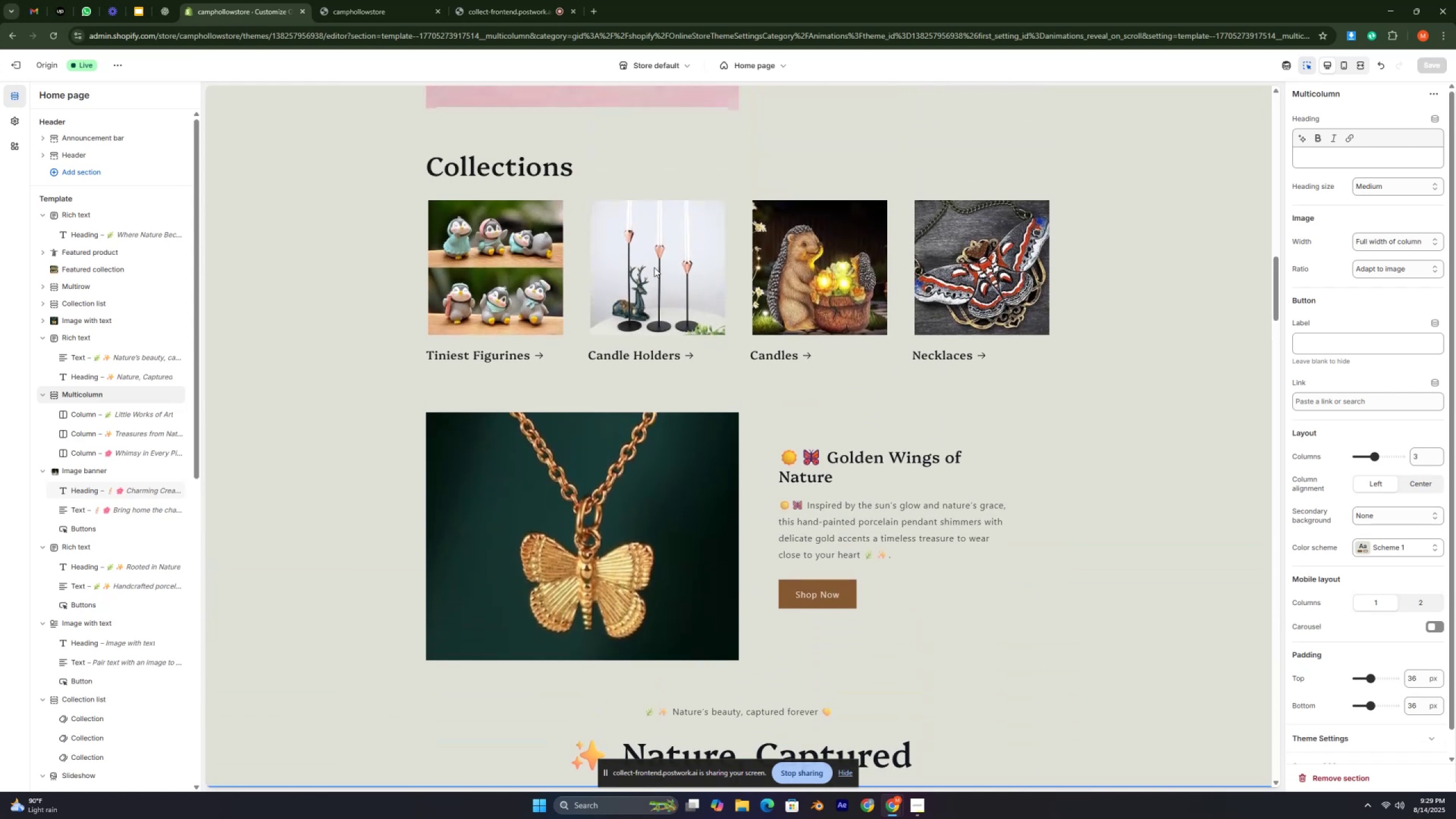 
scroll: coordinate [654, 267], scroll_direction: up, amount: 5.0
 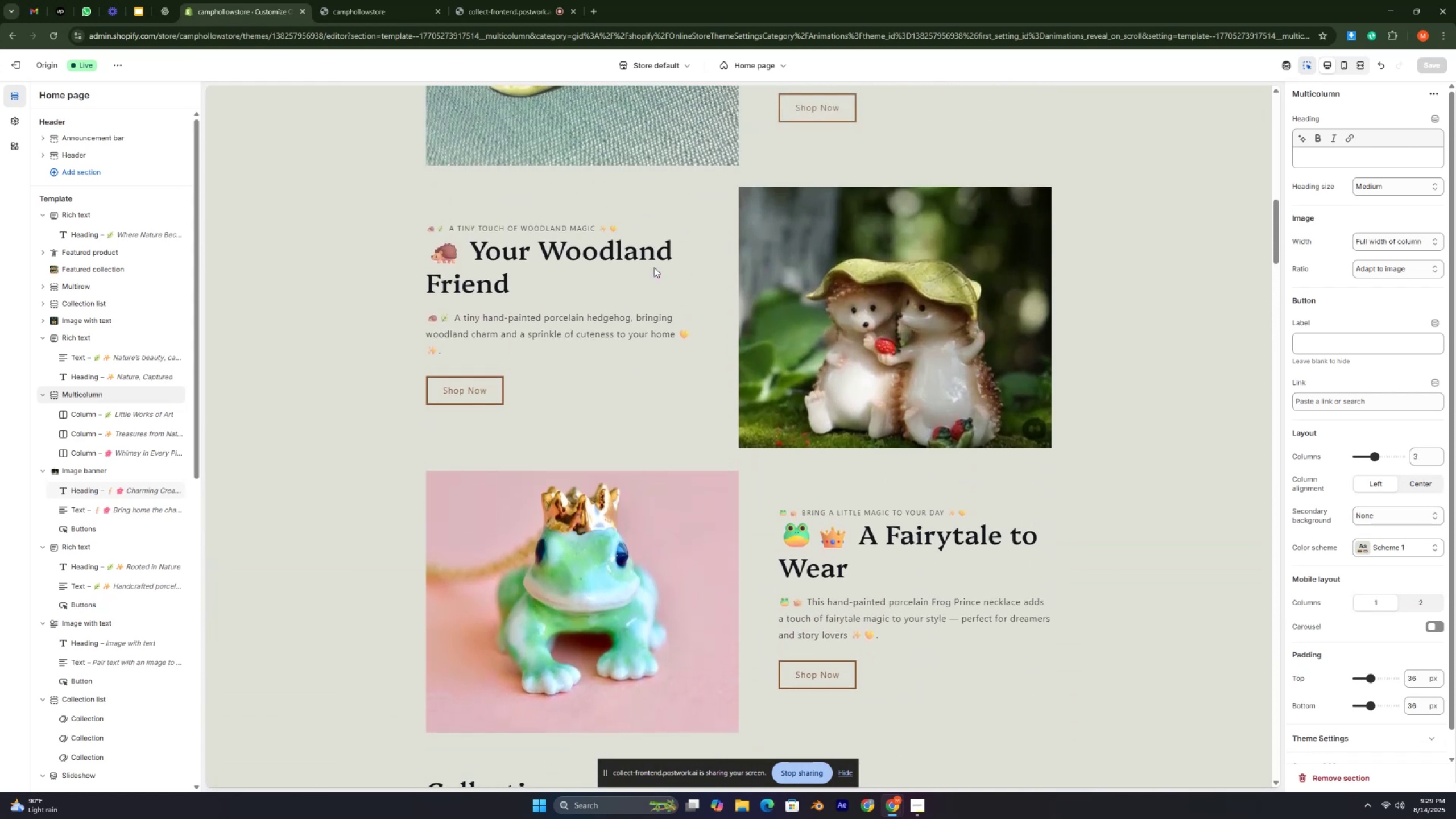 
key(Control+ControlLeft)
 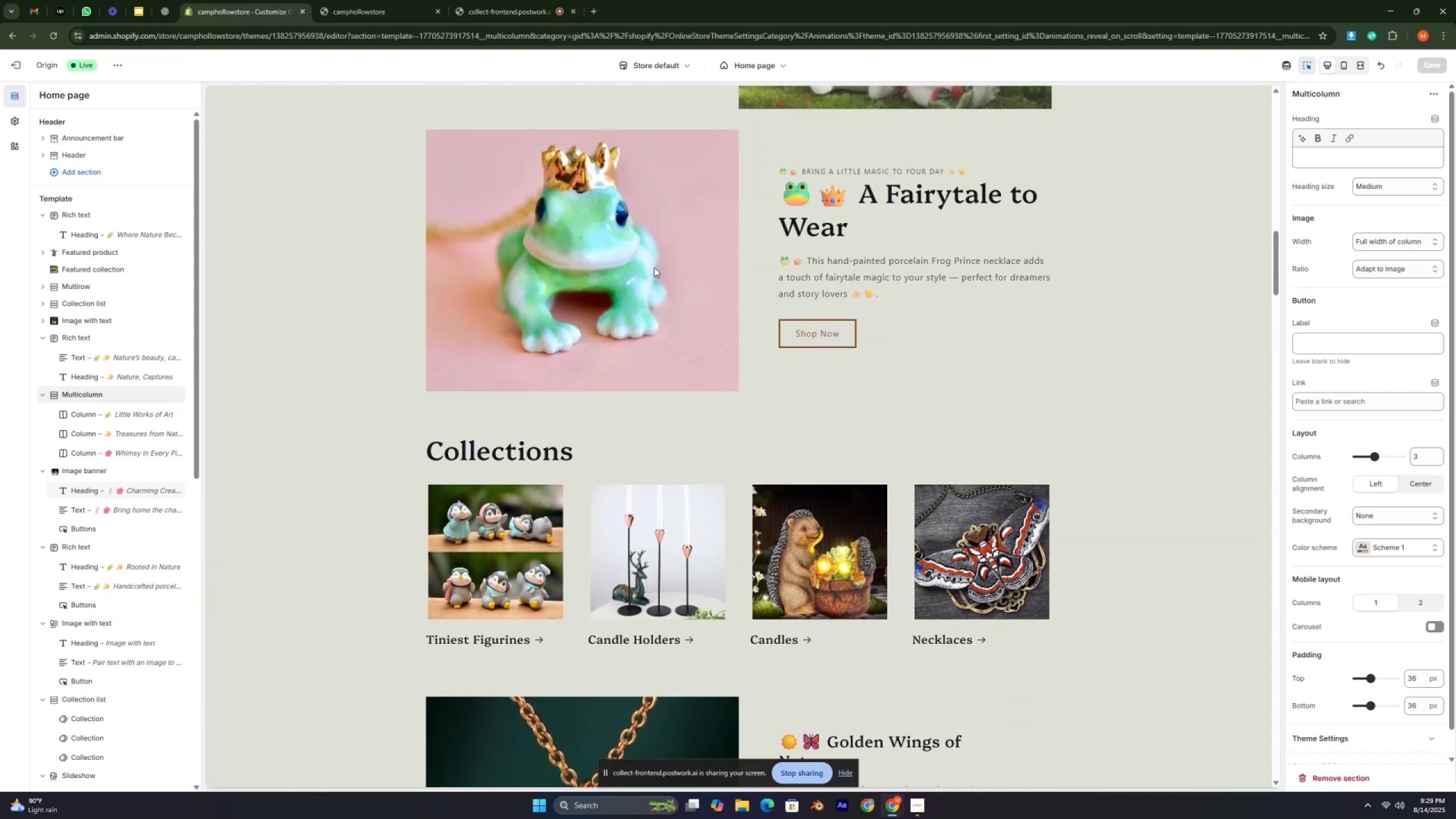 
key(Control+ControlLeft)
 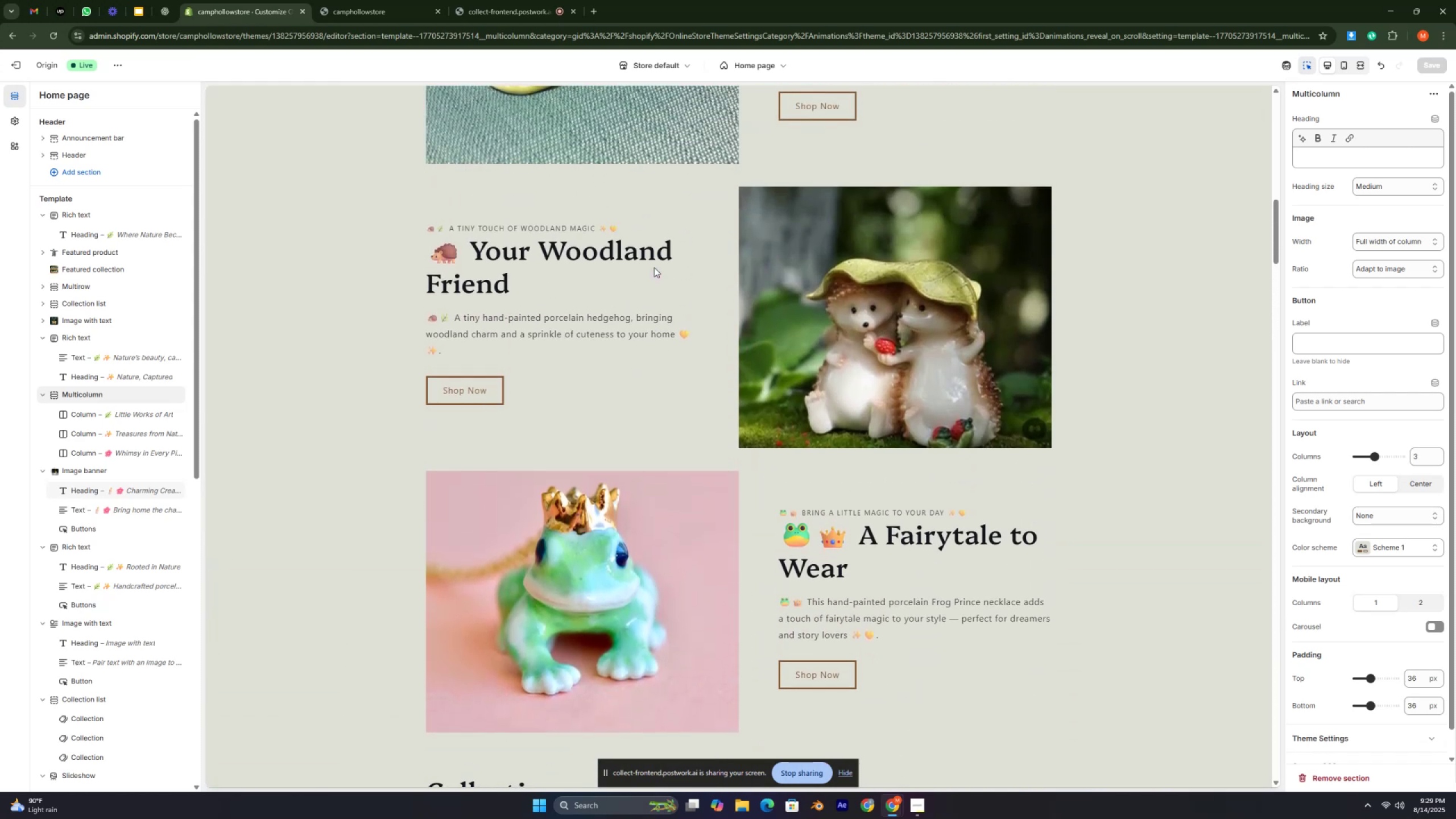 
key(Control+ControlLeft)
 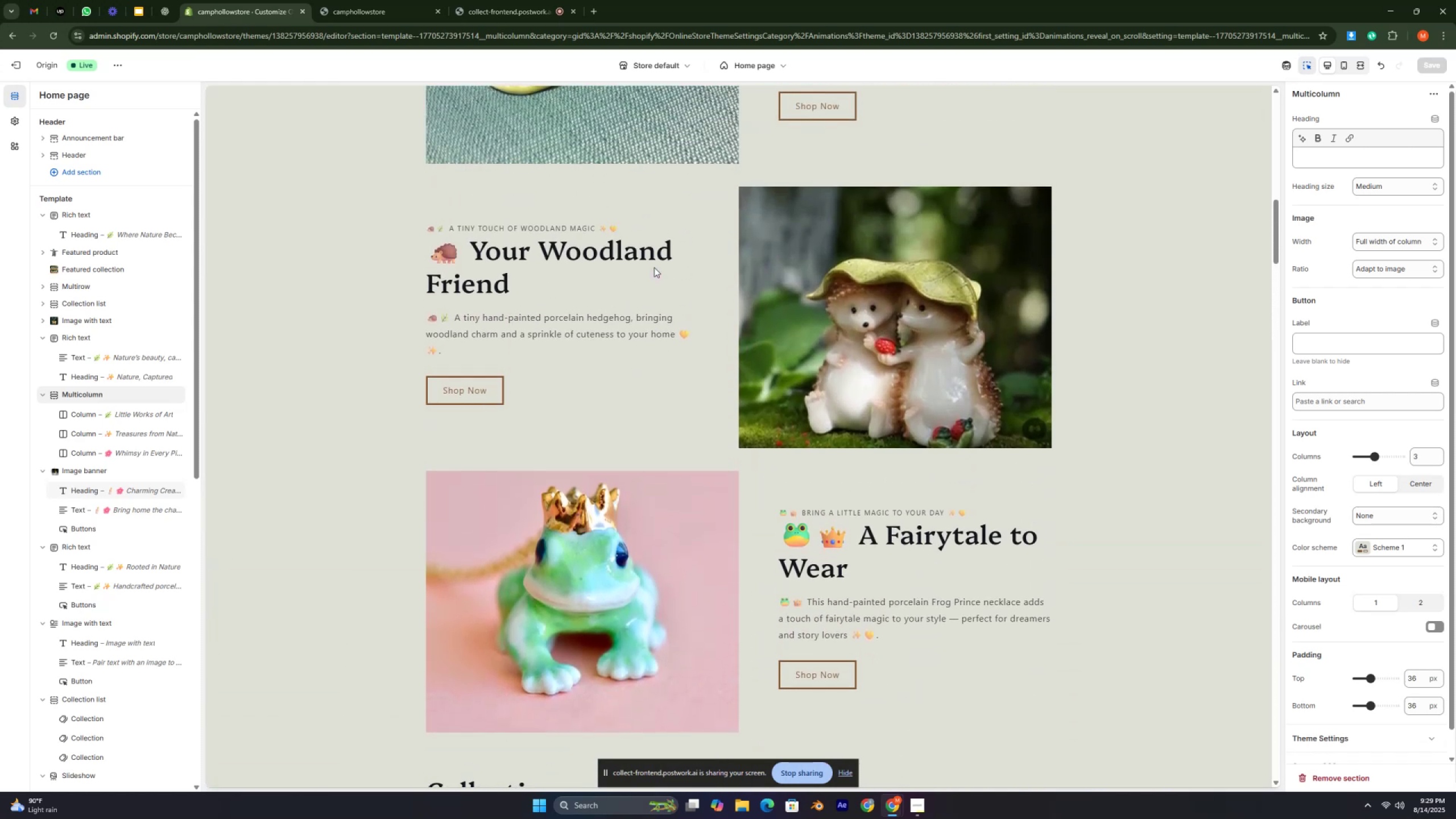 
key(Control+ControlLeft)
 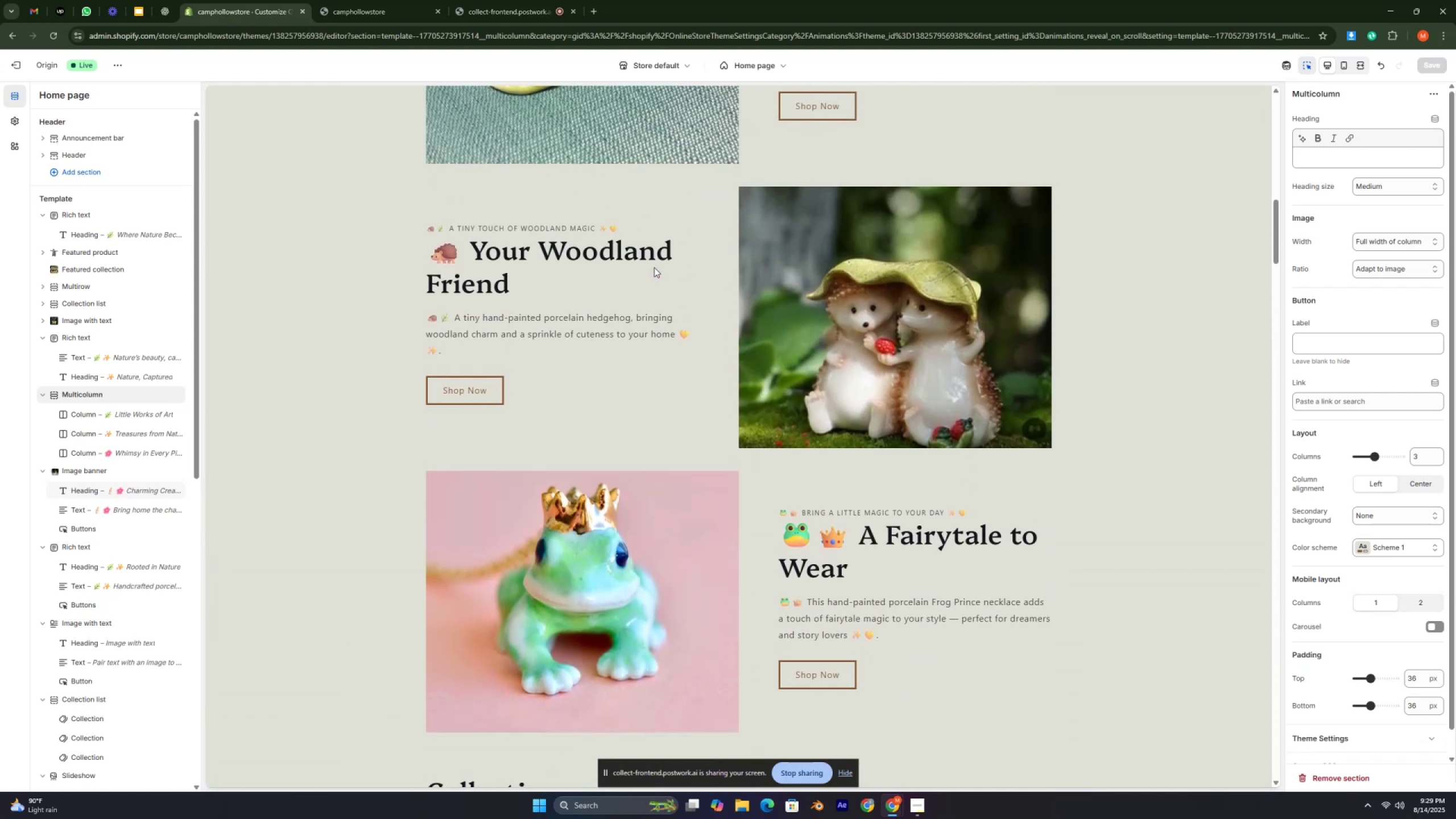 
key(Control+ControlLeft)
 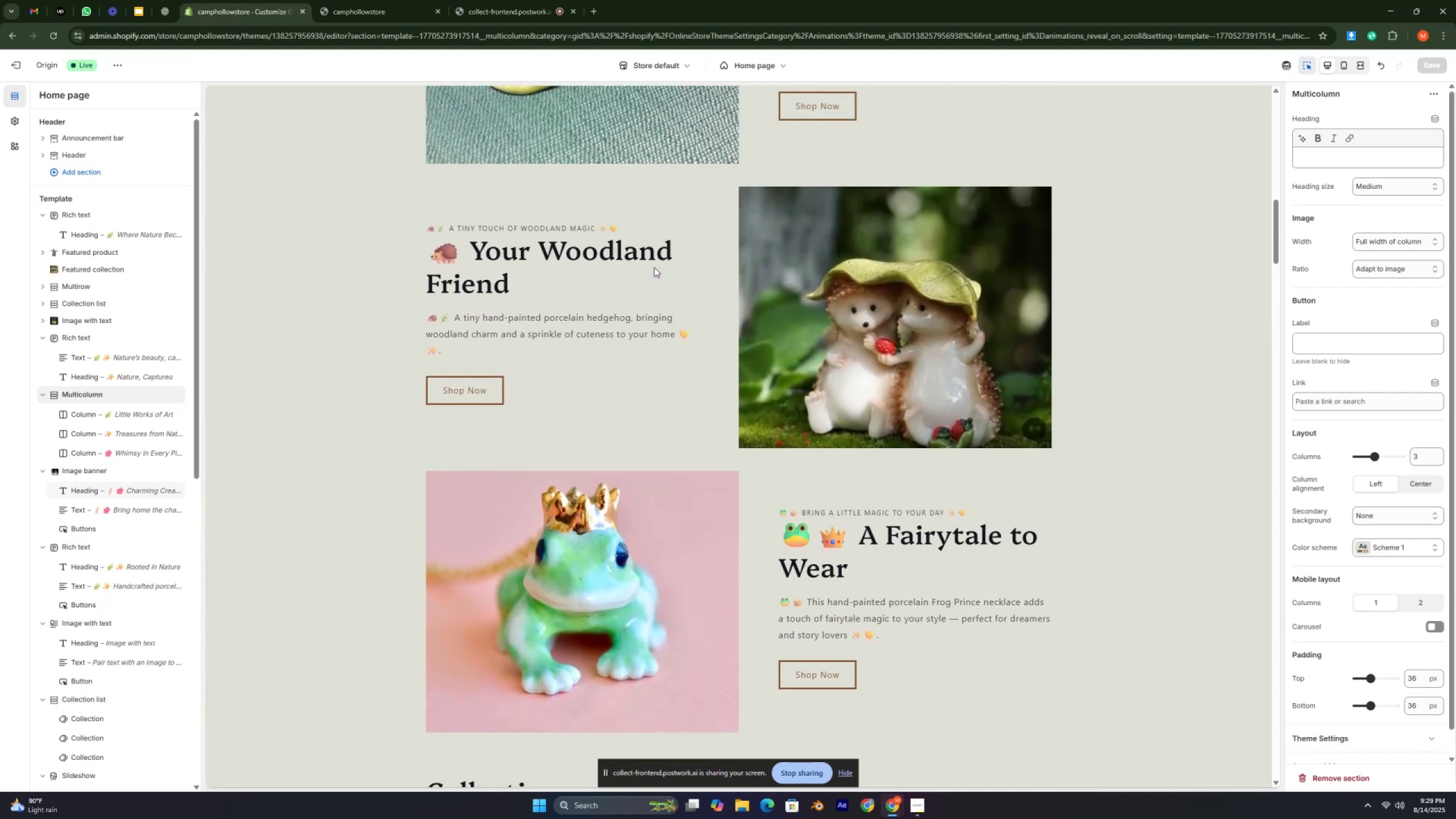 
key(Control+ControlLeft)
 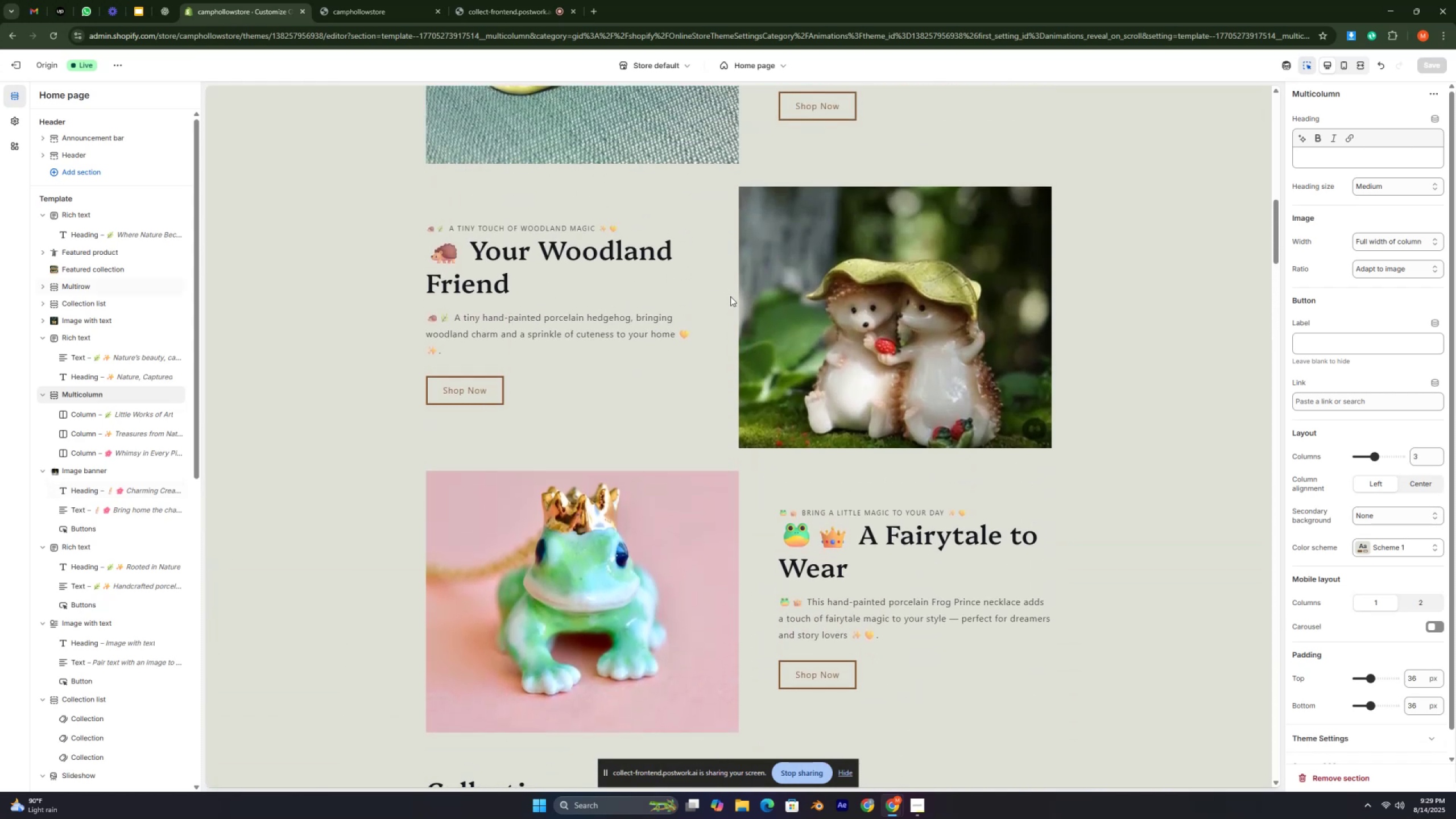 
scroll: coordinate [726, 303], scroll_direction: up, amount: 5.0
 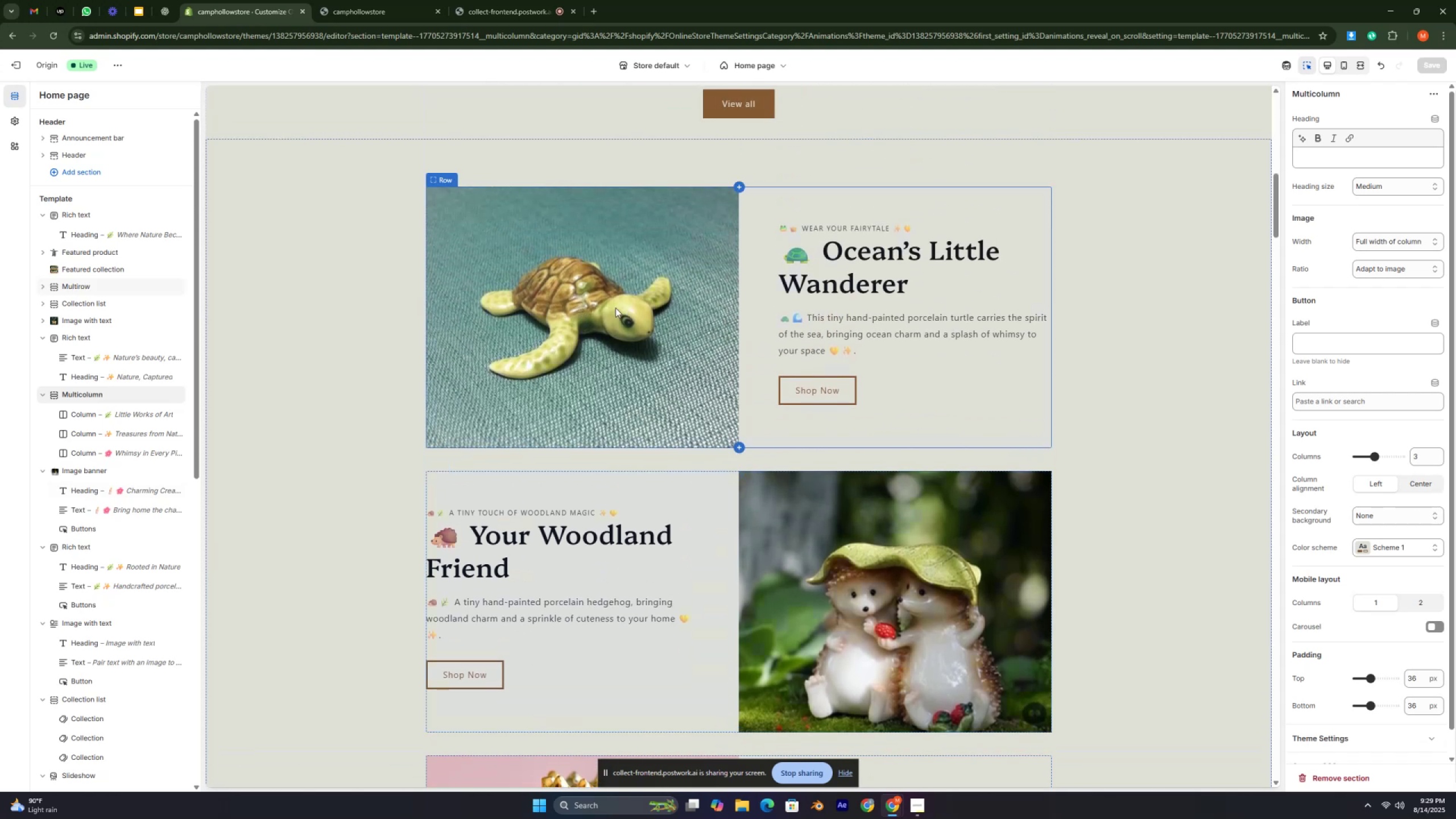 
key(Control+ControlLeft)
 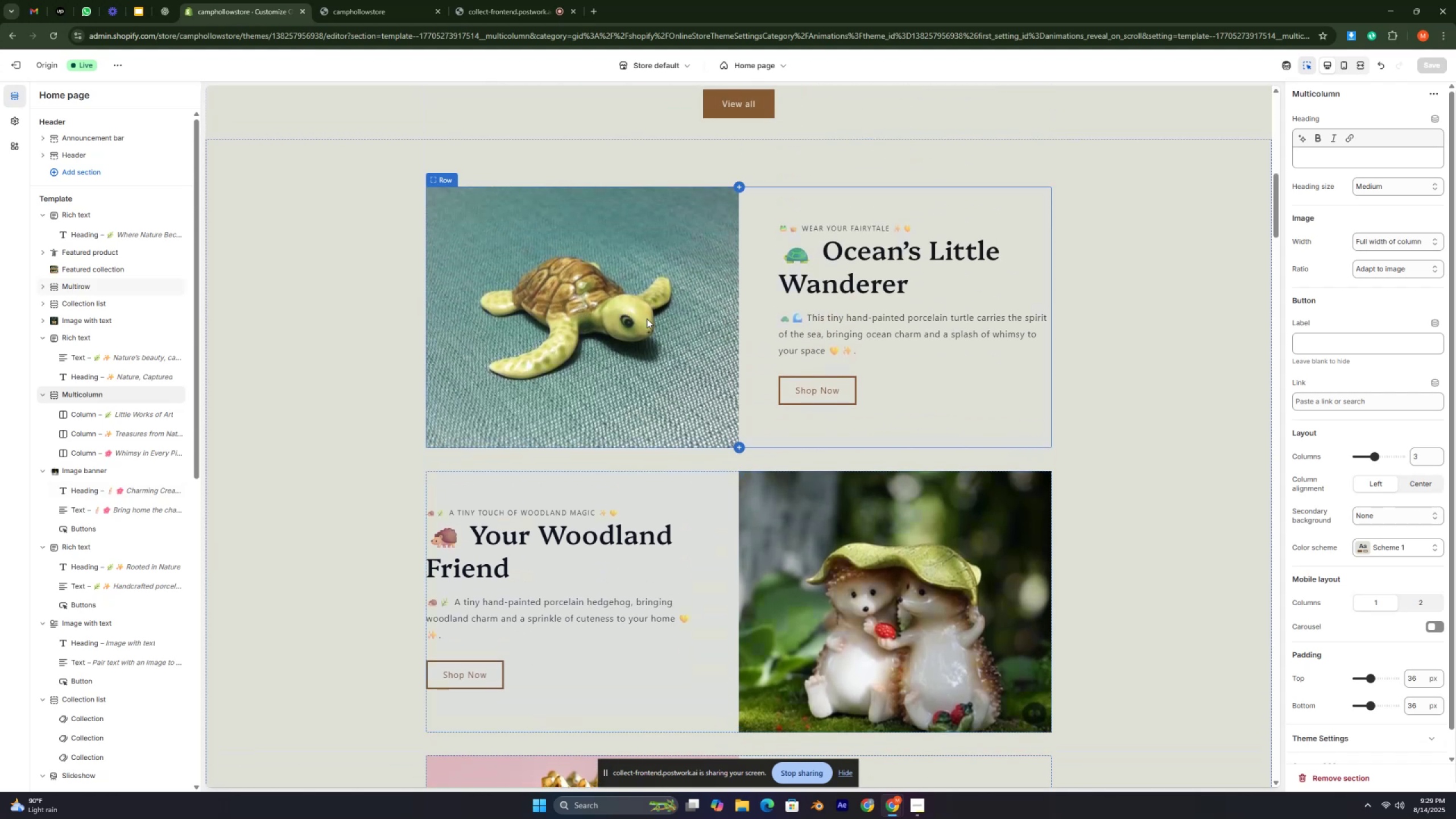 
key(Control+ControlLeft)
 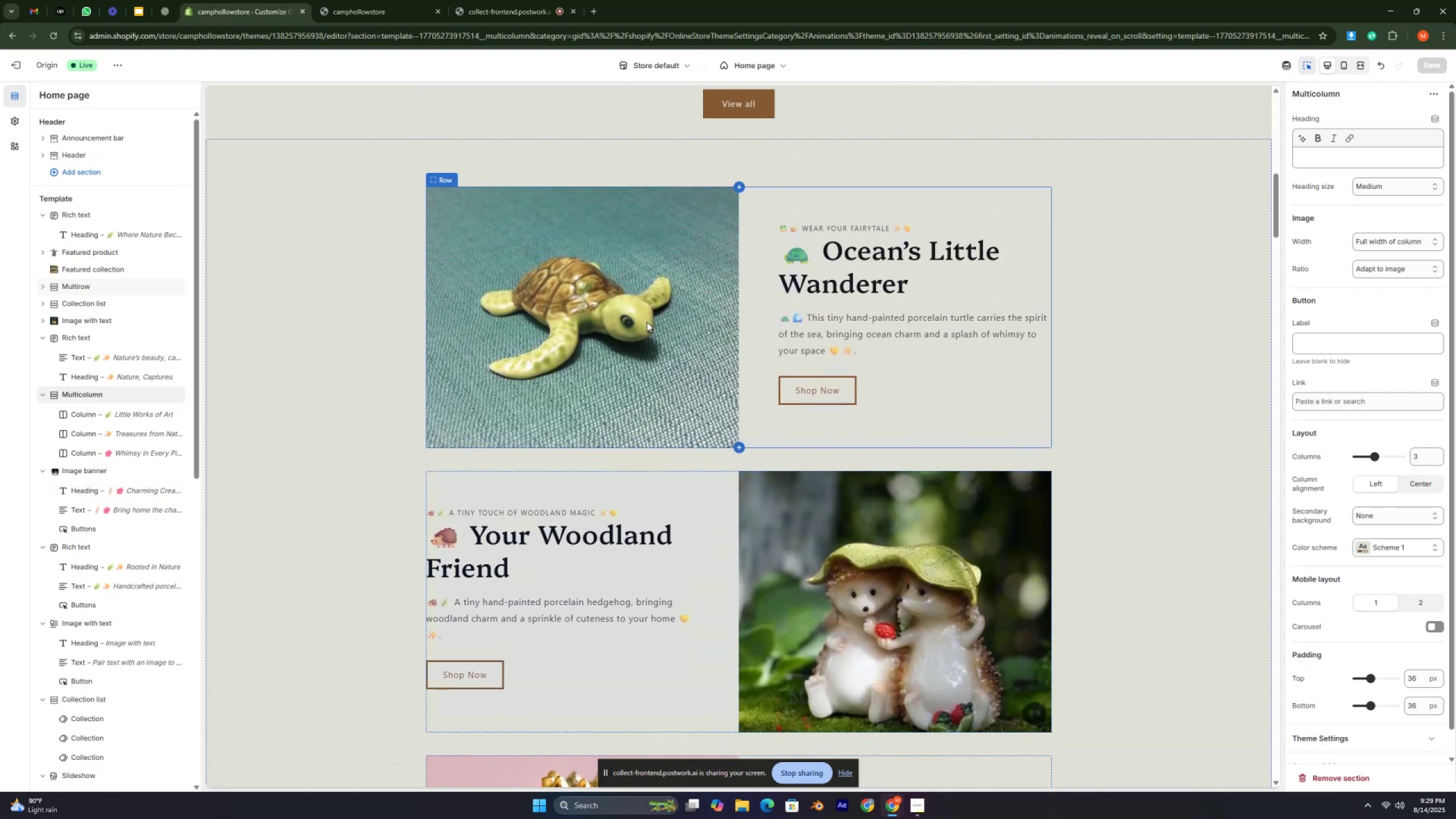 
scroll: coordinate [647, 322], scroll_direction: up, amount: 3.0
 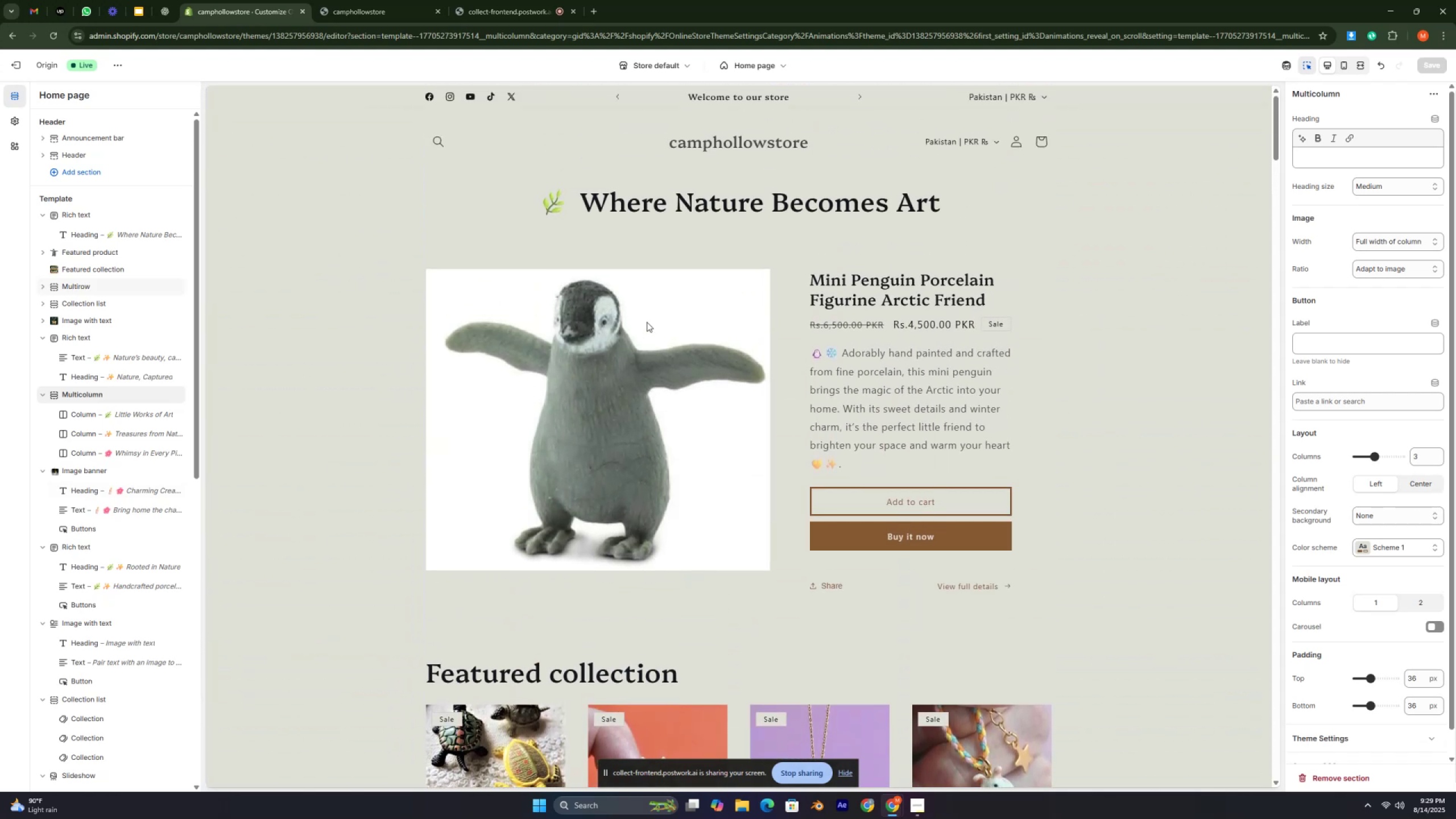 
scroll: coordinate [647, 322], scroll_direction: down, amount: 5.0
 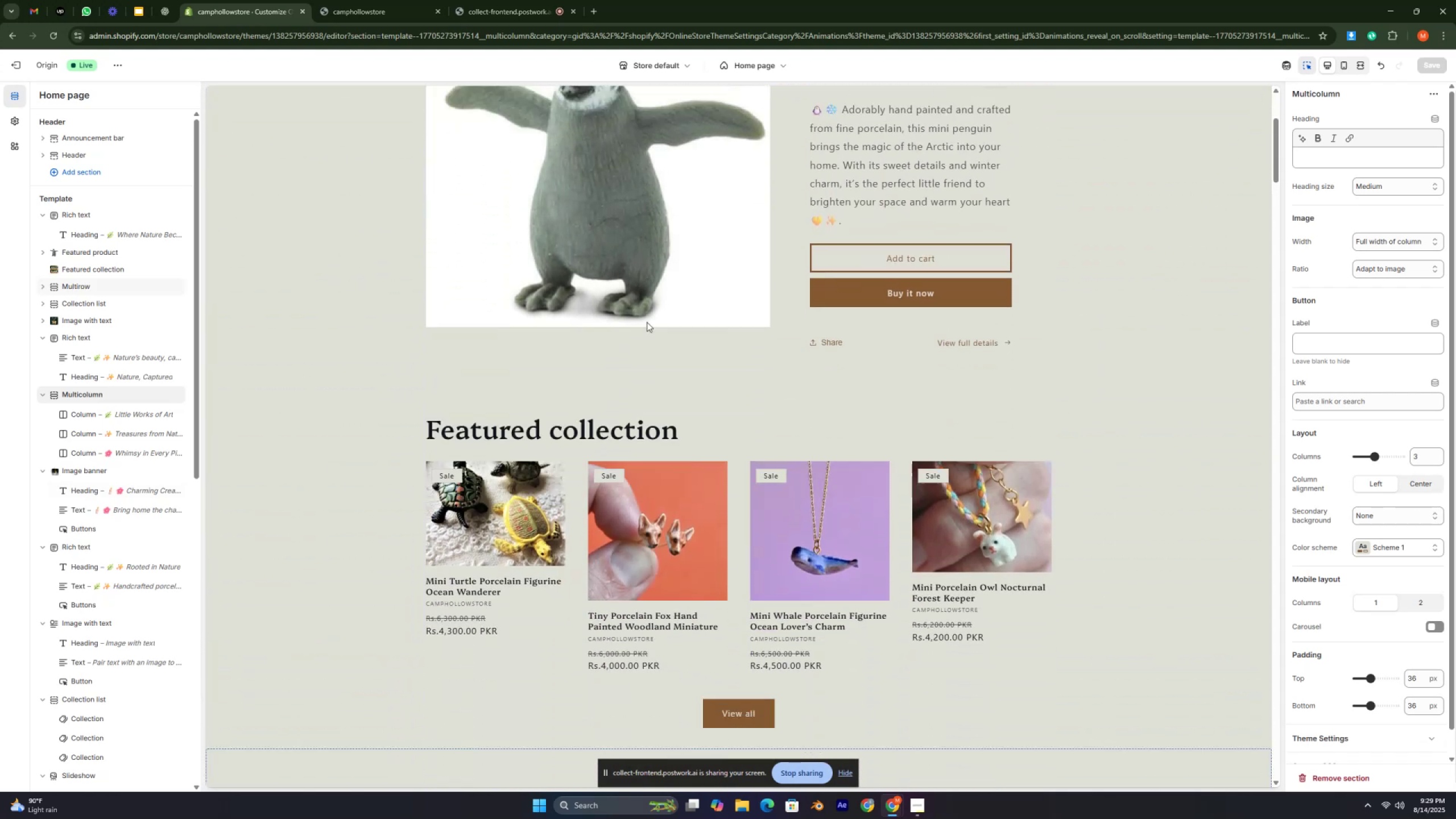 
key(Control+ControlLeft)
 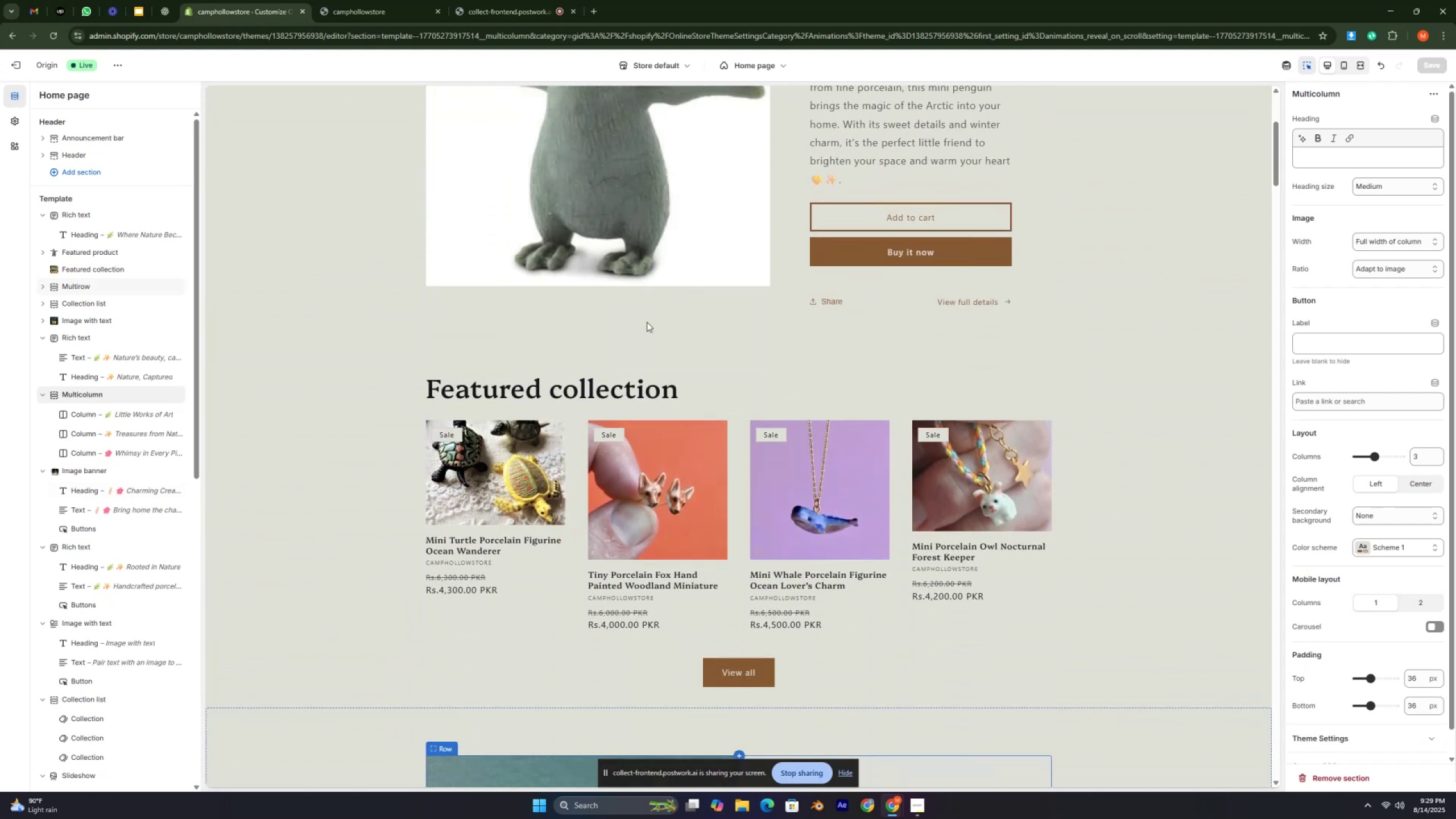 
key(Control+ControlLeft)
 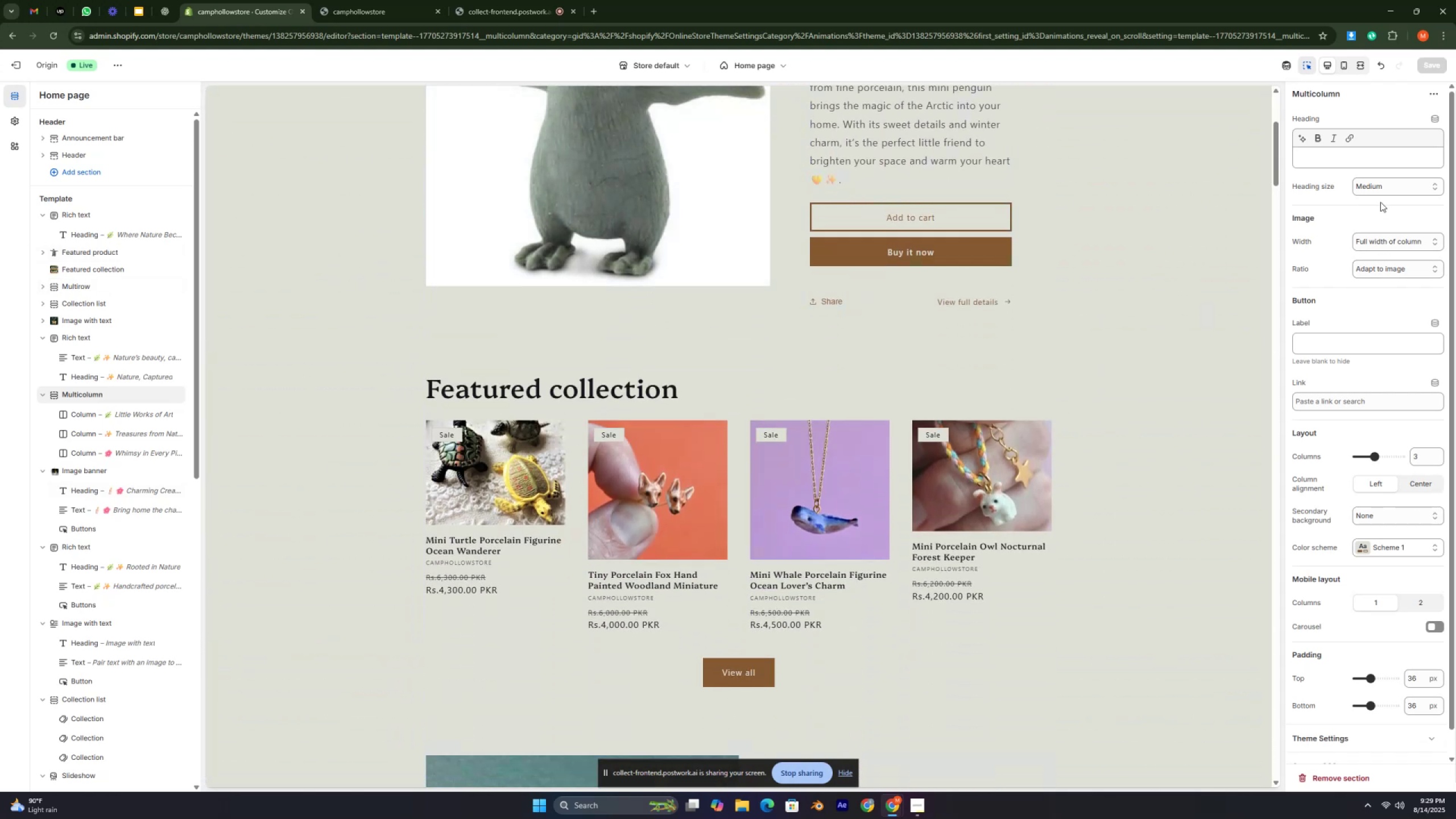 
scroll: coordinate [1391, 345], scroll_direction: down, amount: 9.0
 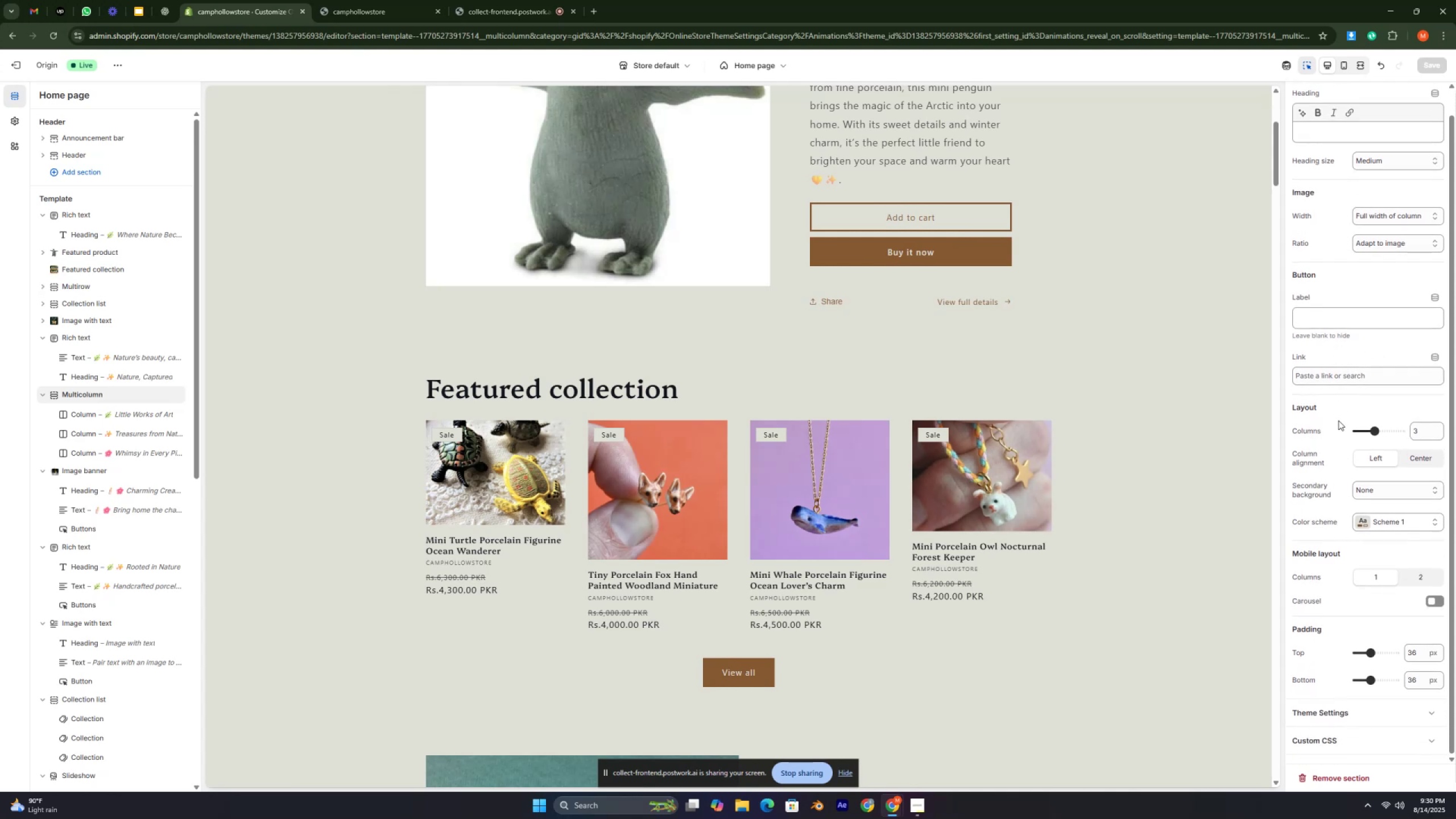 
key(Control+ControlLeft)
 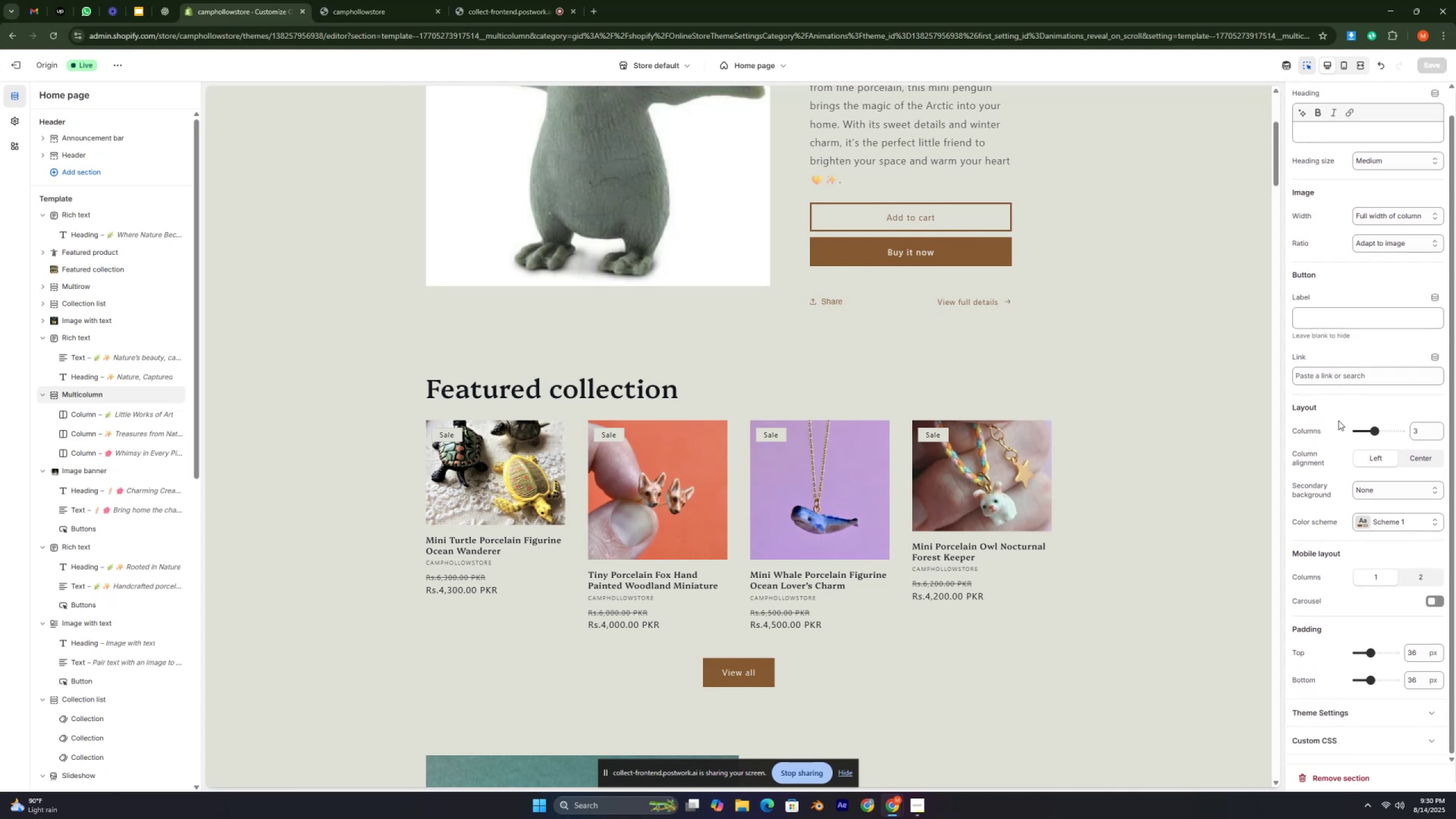 
key(Control+ControlLeft)
 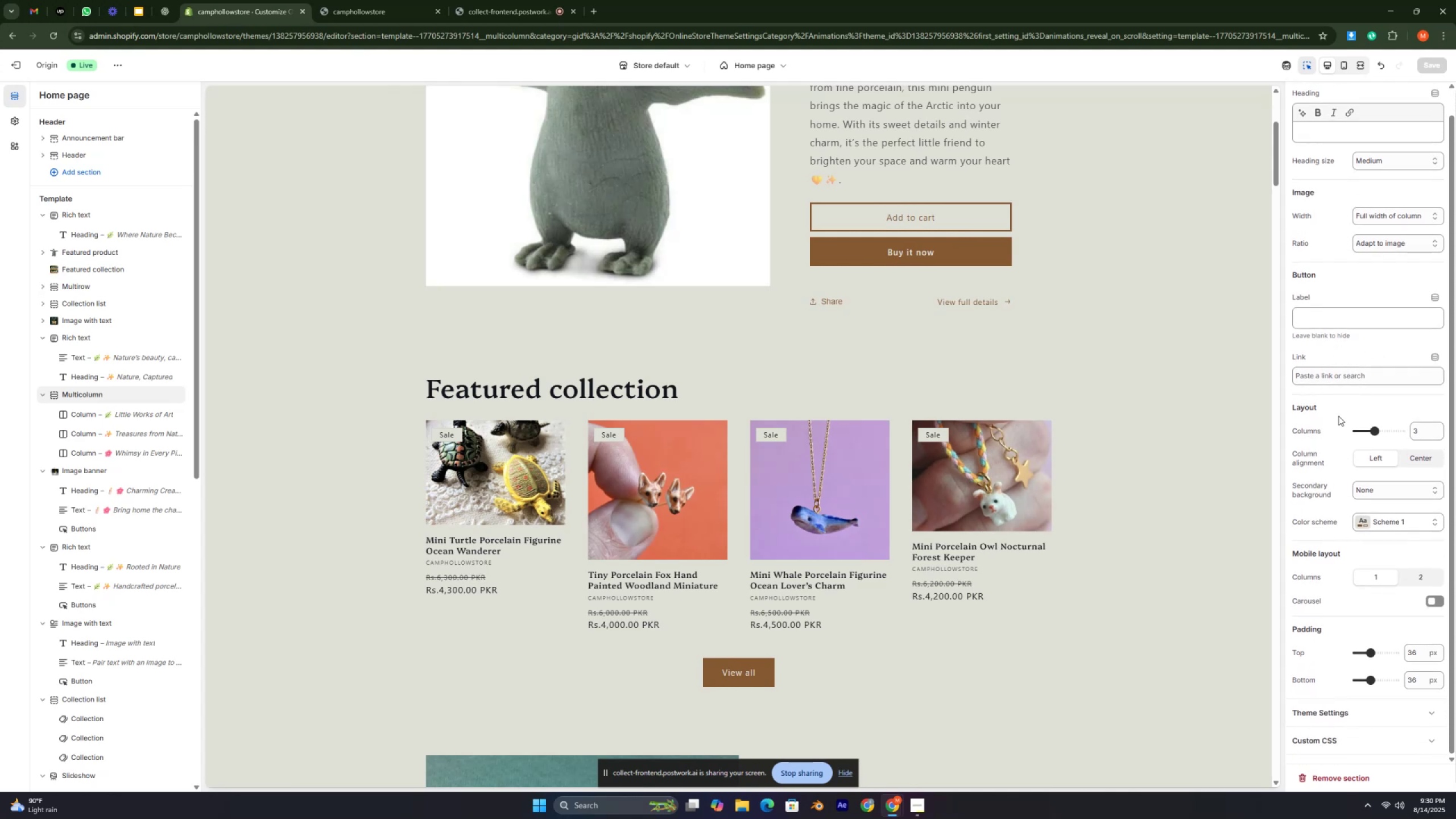 
scroll: coordinate [1389, 422], scroll_direction: down, amount: 3.0
 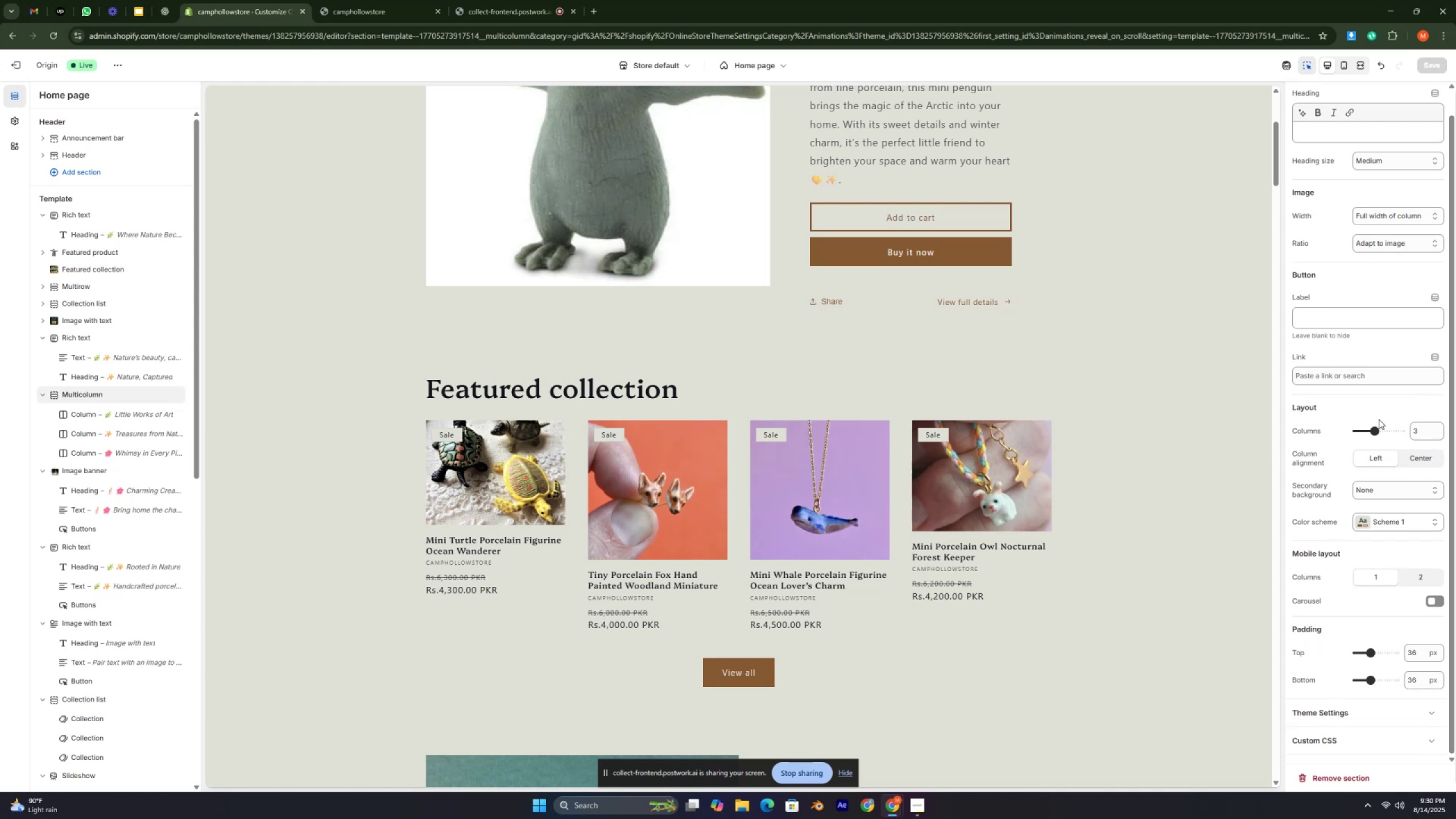 
scroll: coordinate [1375, 422], scroll_direction: up, amount: 2.0
 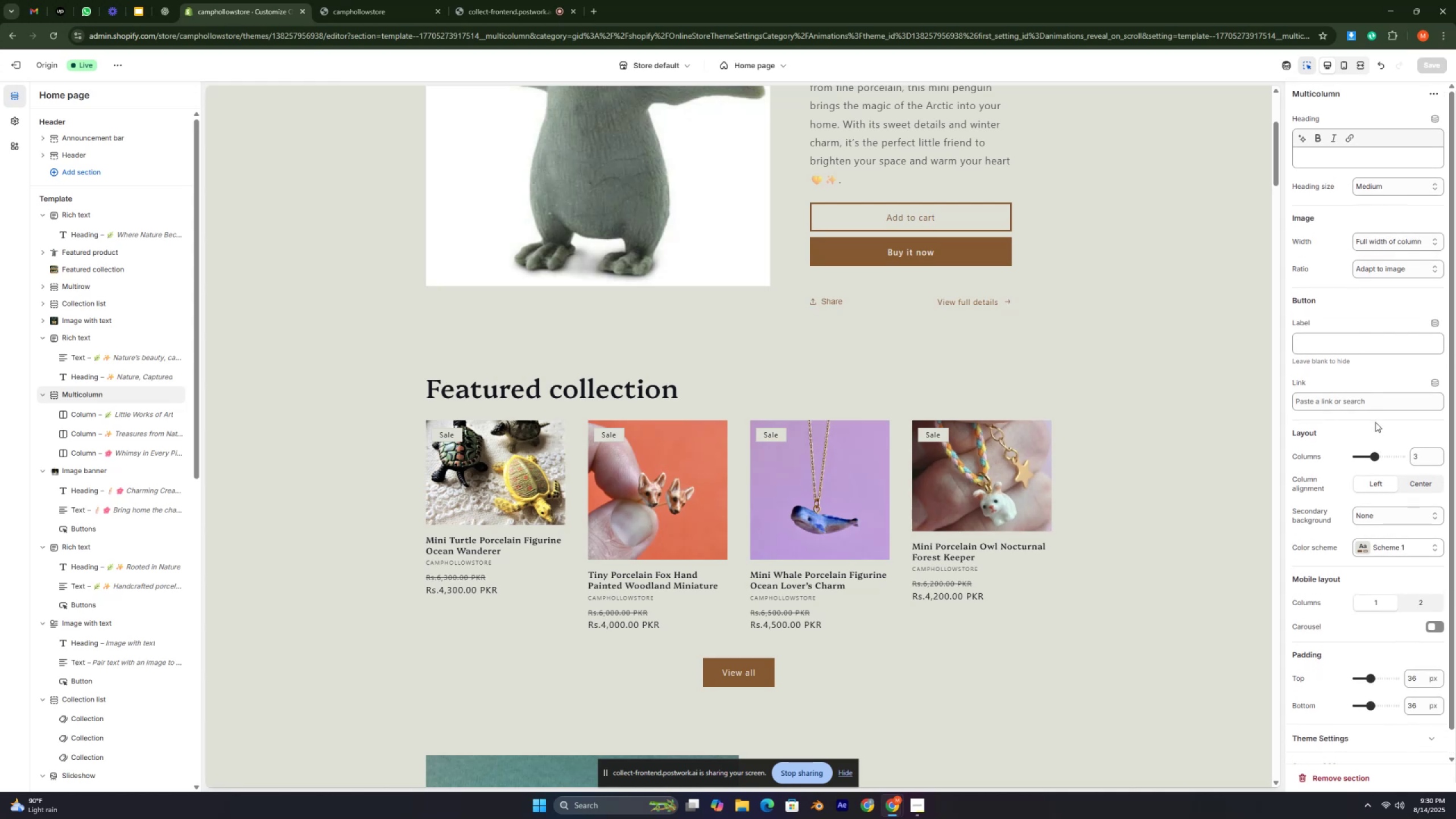 
key(Control+ControlLeft)
 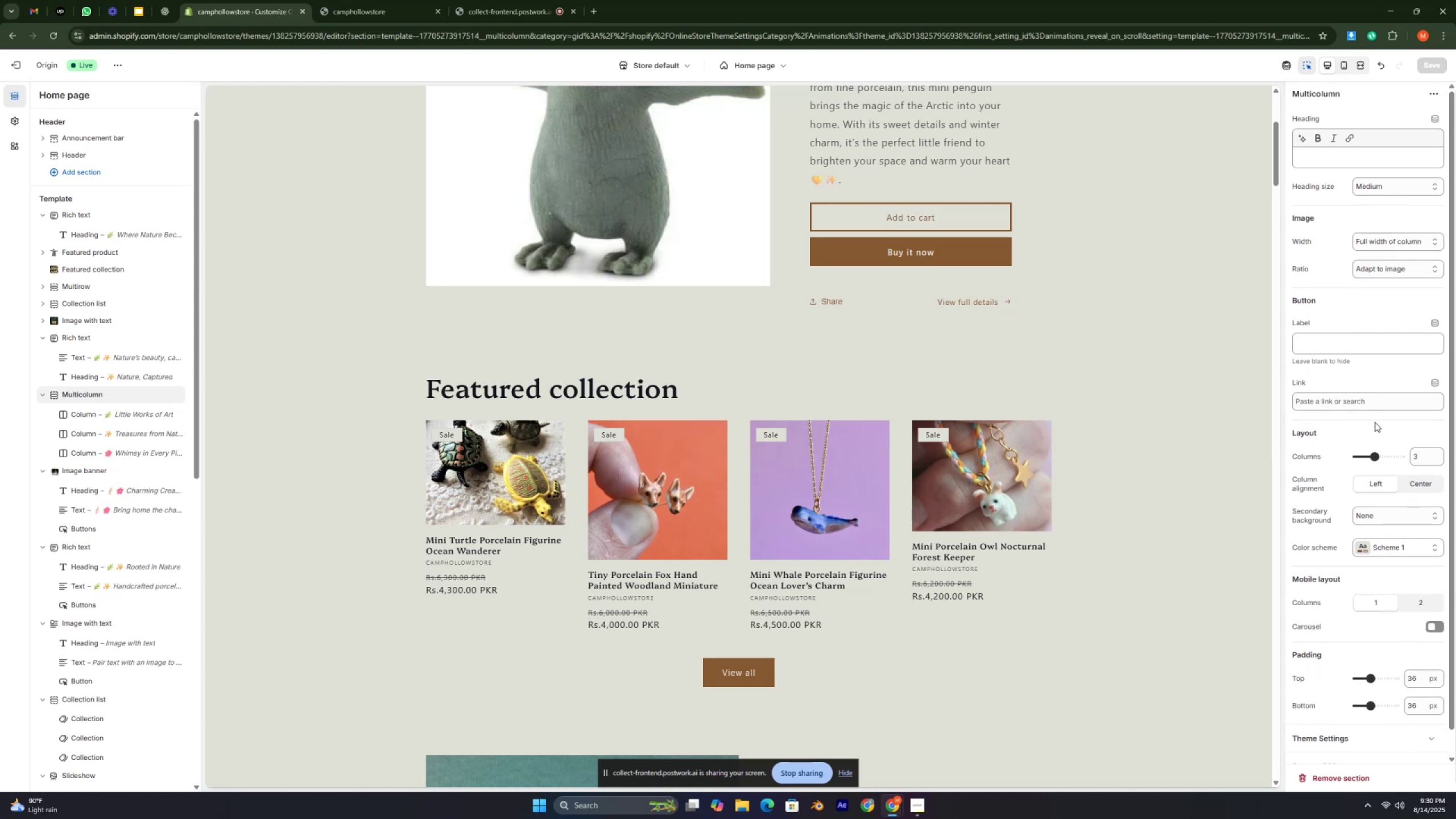 
key(Control+ControlLeft)
 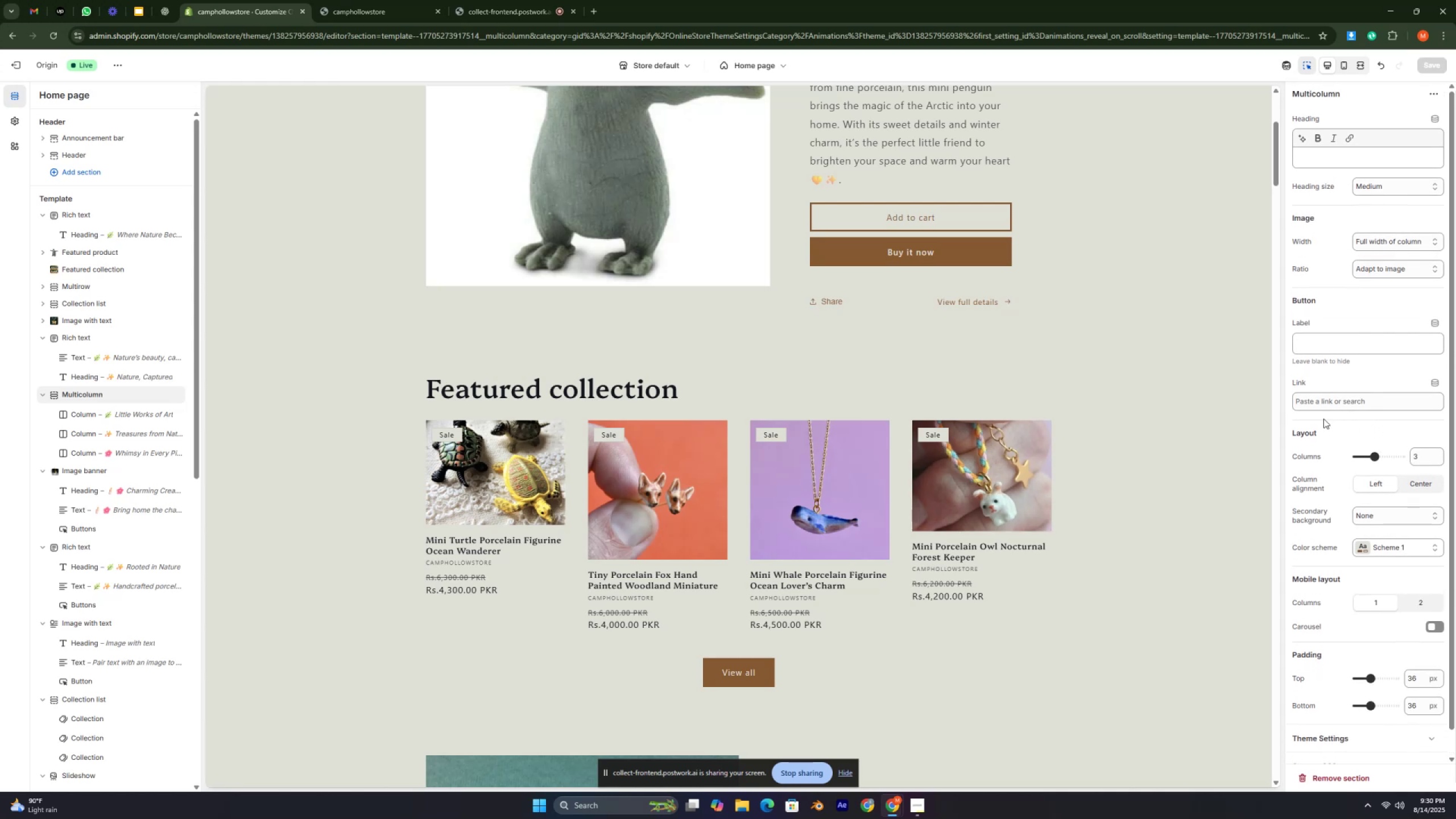 
scroll: coordinate [135, 399], scroll_direction: down, amount: 3.0
 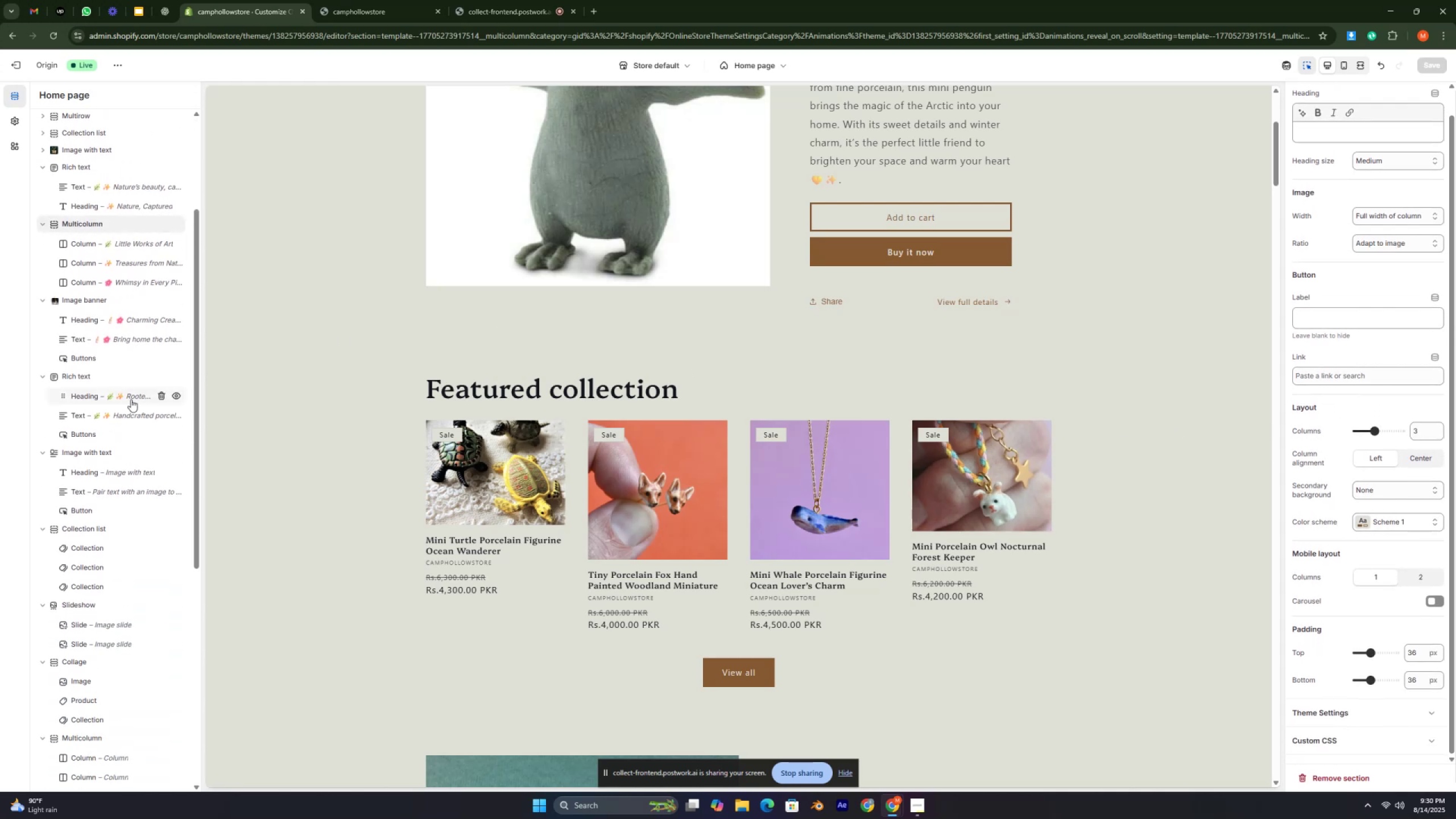 
scroll: coordinate [723, 388], scroll_direction: up, amount: 14.0
 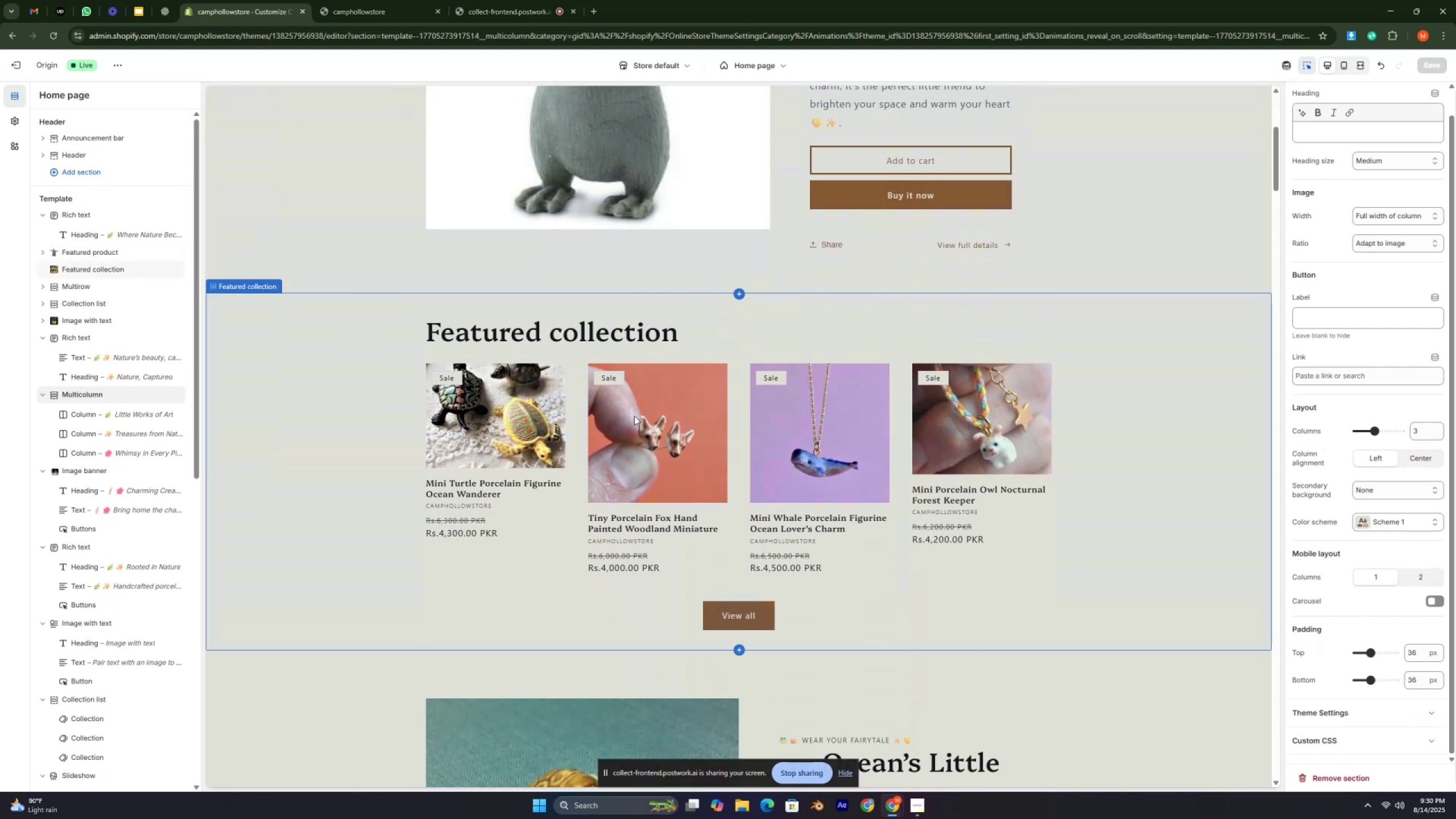 
scroll: coordinate [718, 549], scroll_direction: down, amount: 13.0
 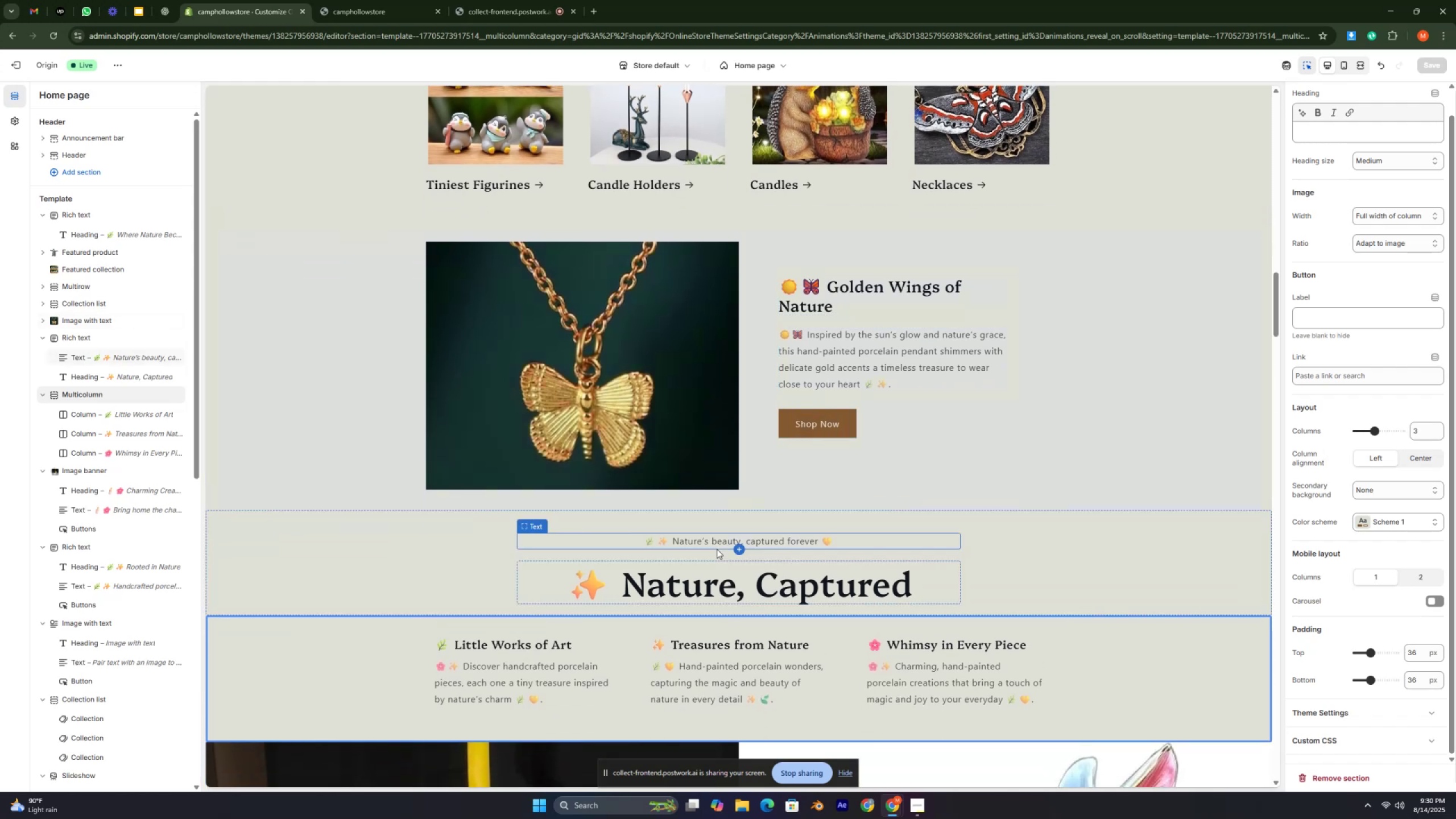 
scroll: coordinate [713, 538], scroll_direction: down, amount: 7.0
 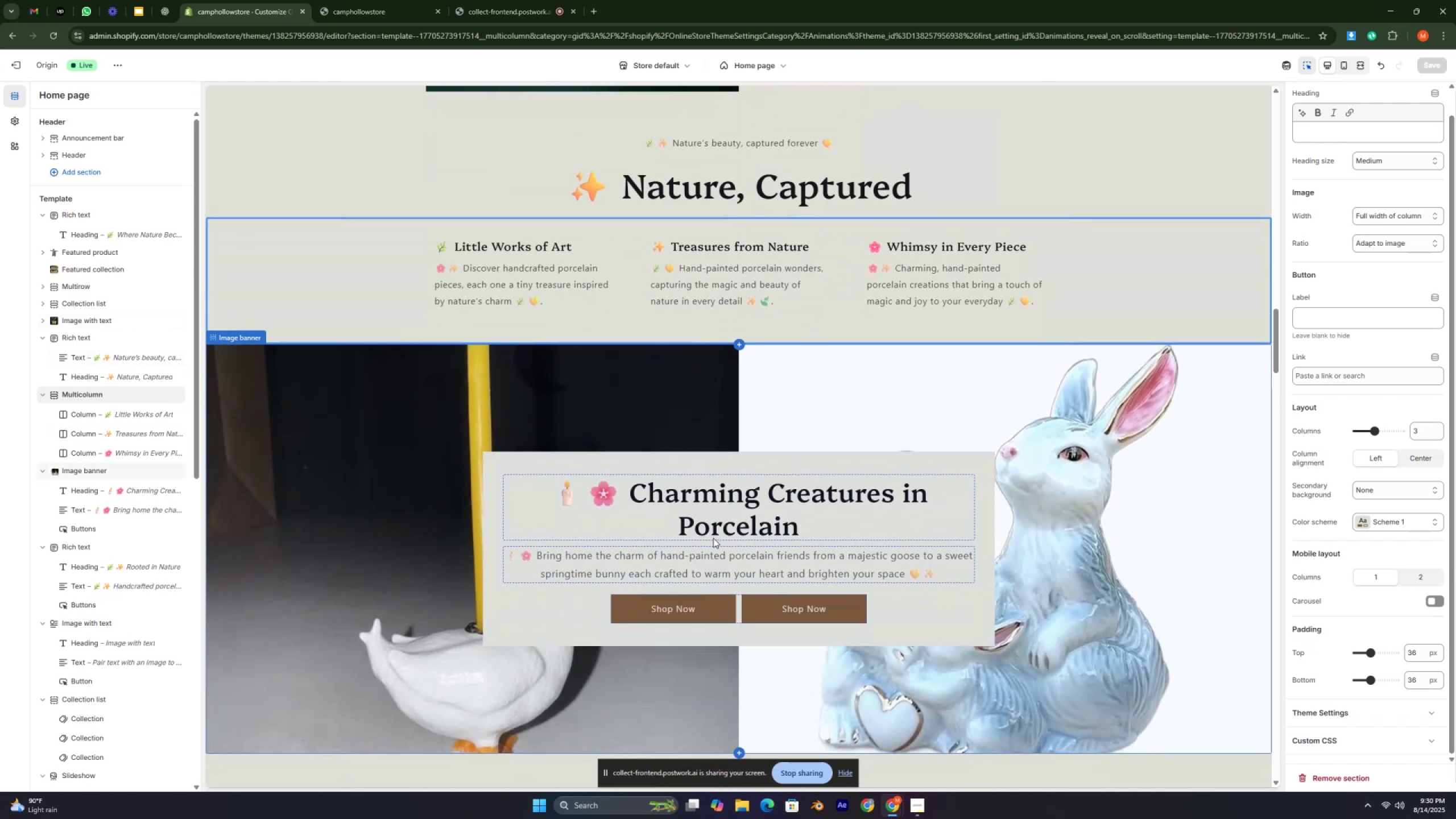 
key(Control+ControlLeft)
 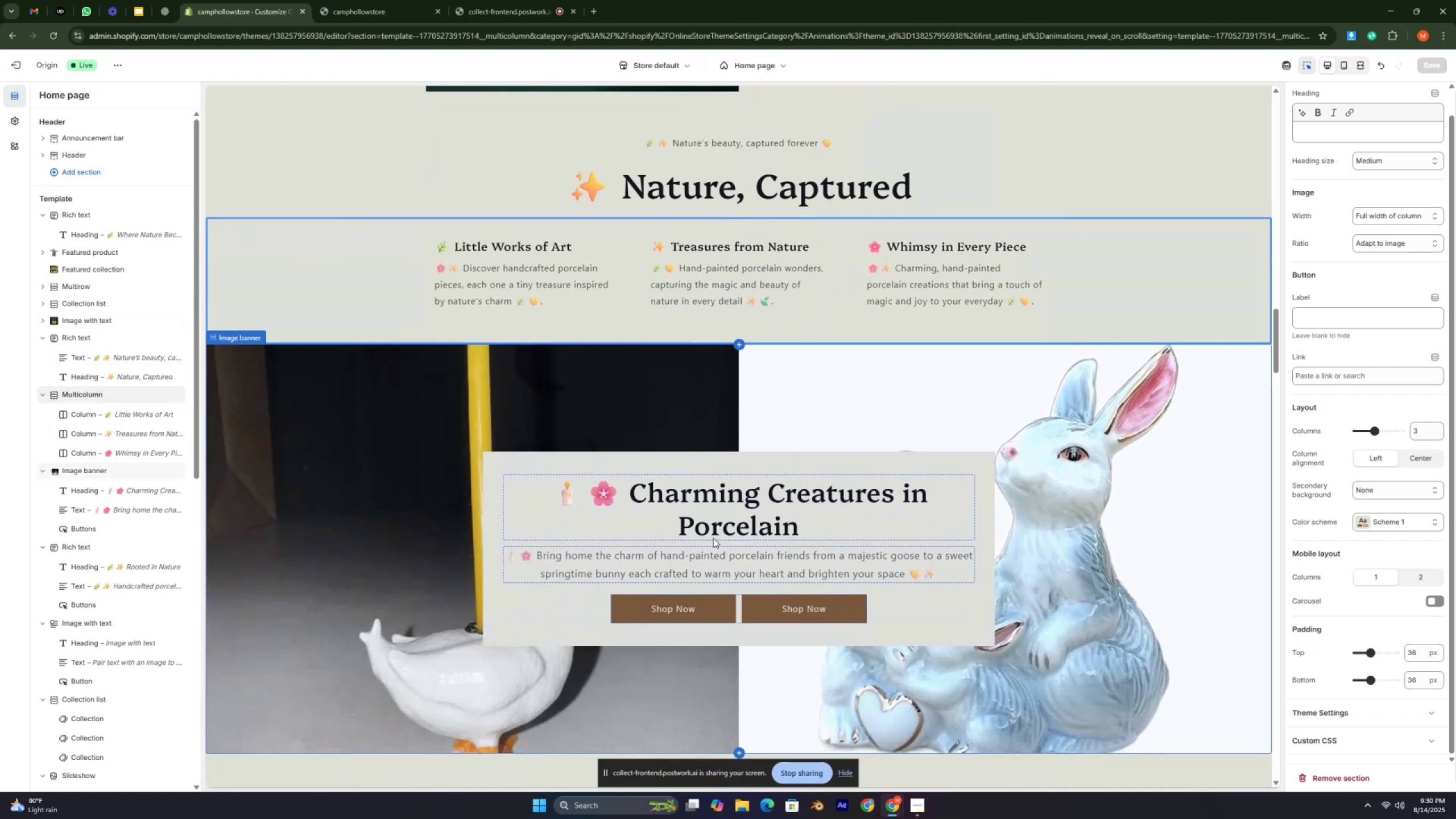 
key(Control+ControlLeft)
 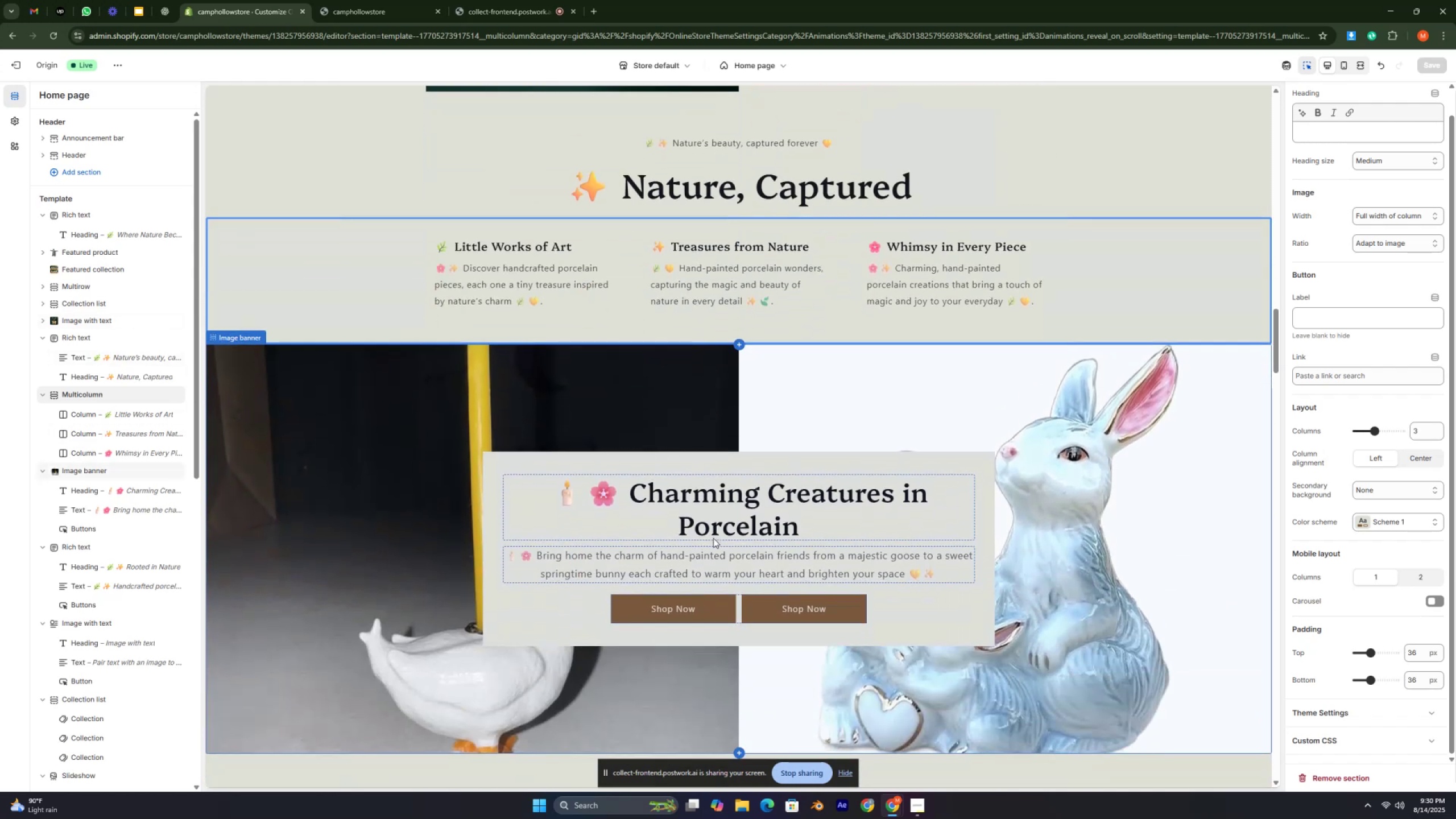 
key(Control+ControlLeft)
 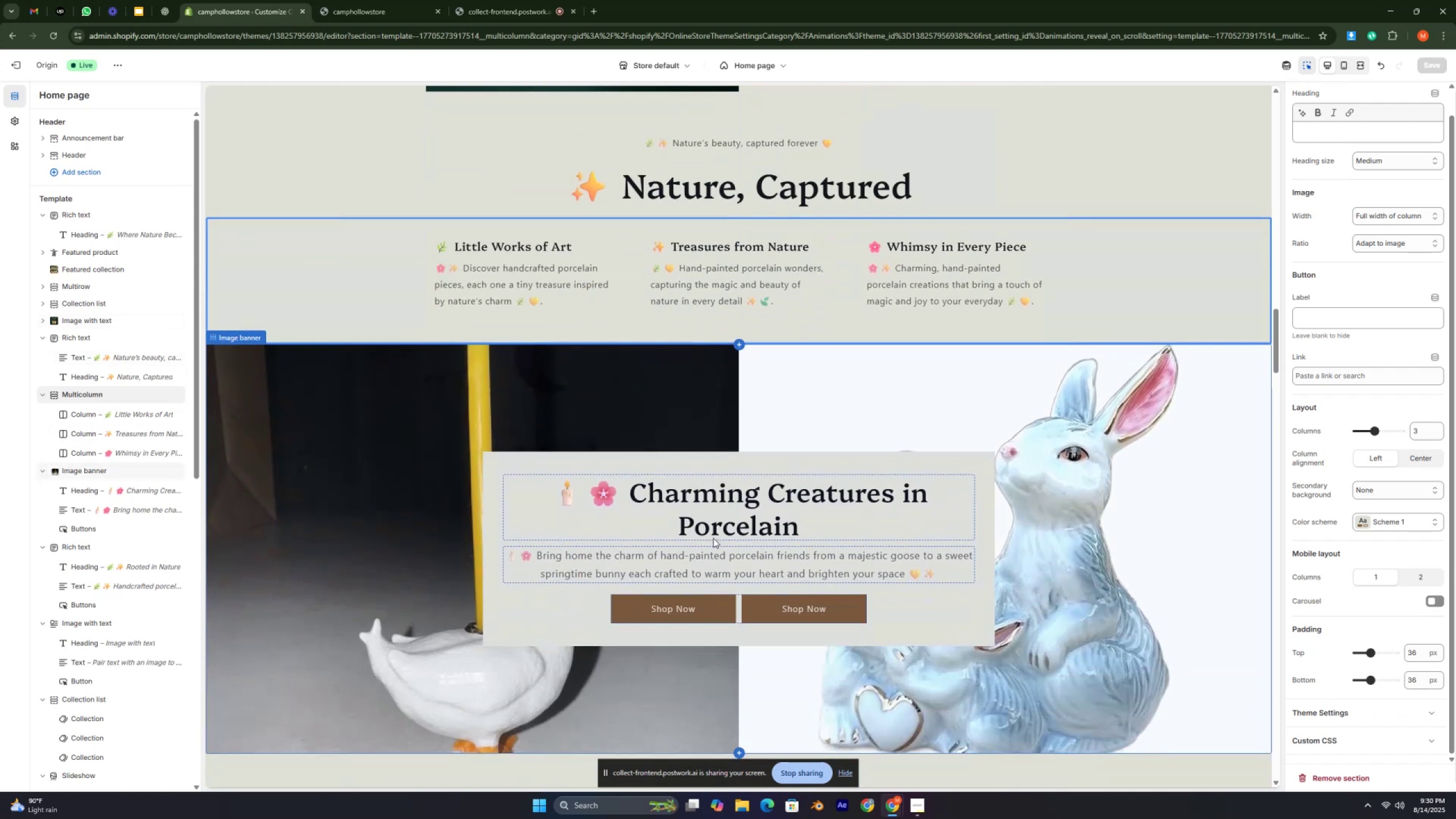 
key(Control+ControlLeft)
 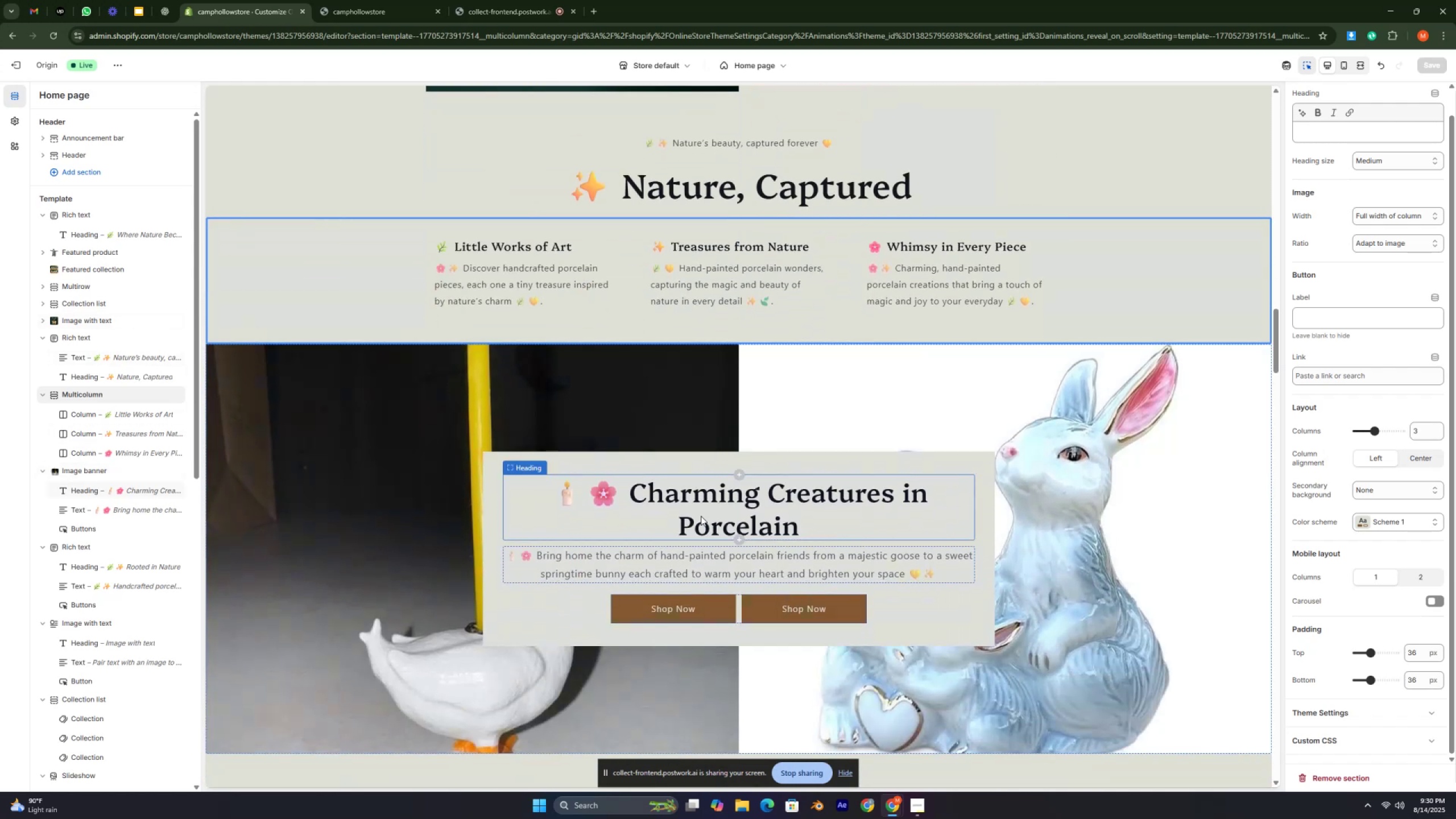 
scroll: coordinate [699, 516], scroll_direction: down, amount: 2.0
 